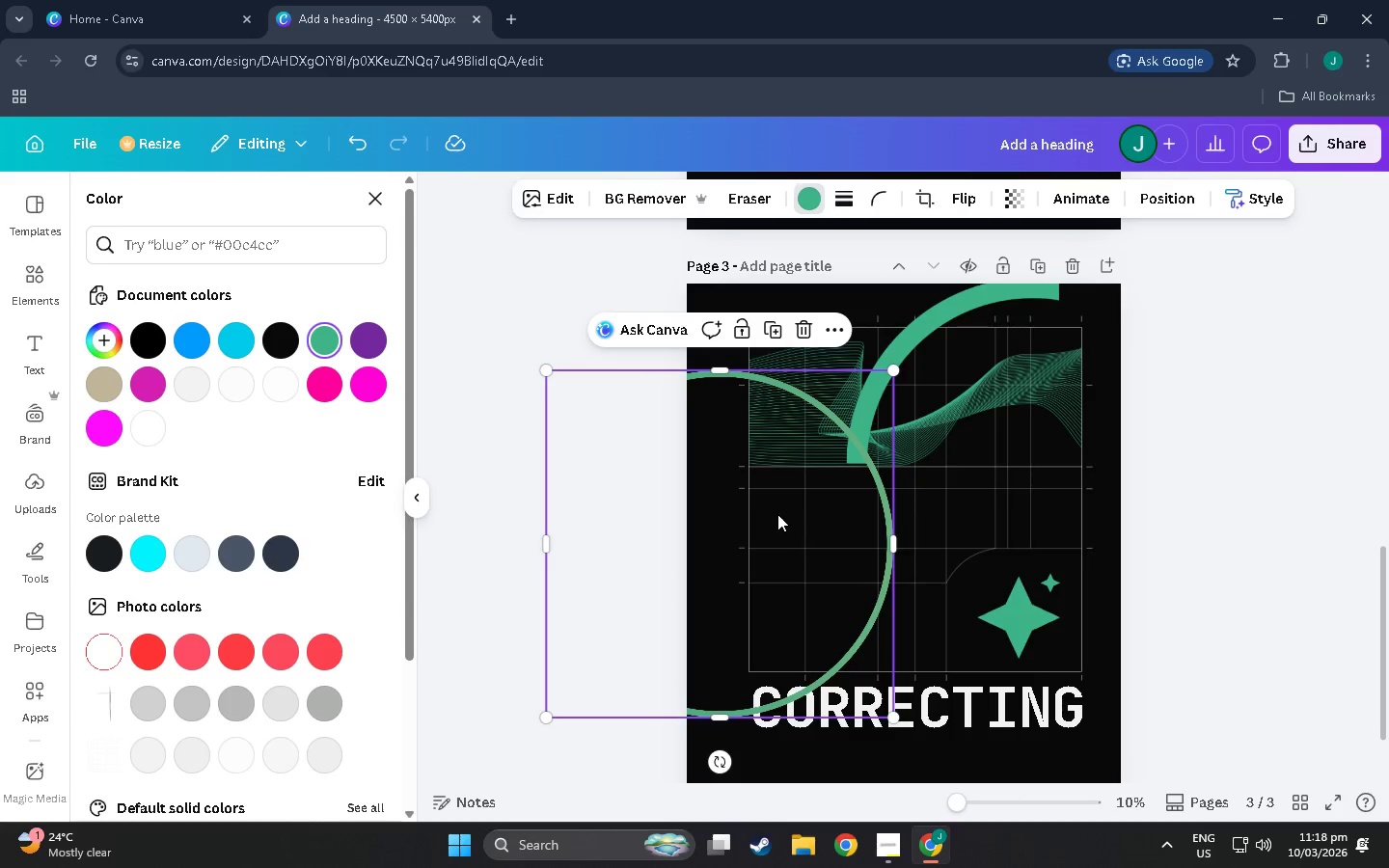 
left_click_drag(start_coordinate=[777, 514], to_coordinate=[1121, 637])
 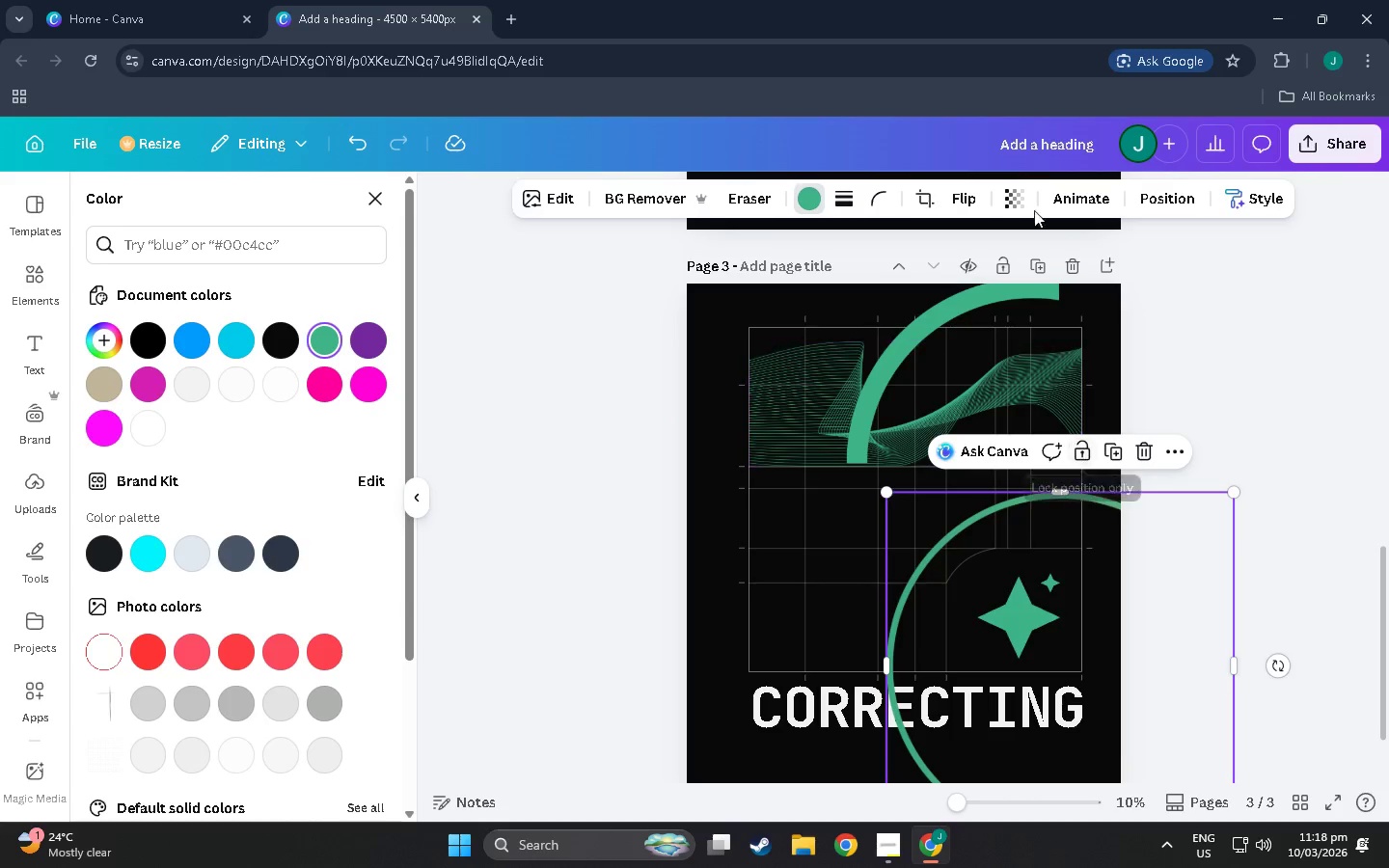 
left_click([926, 195])
 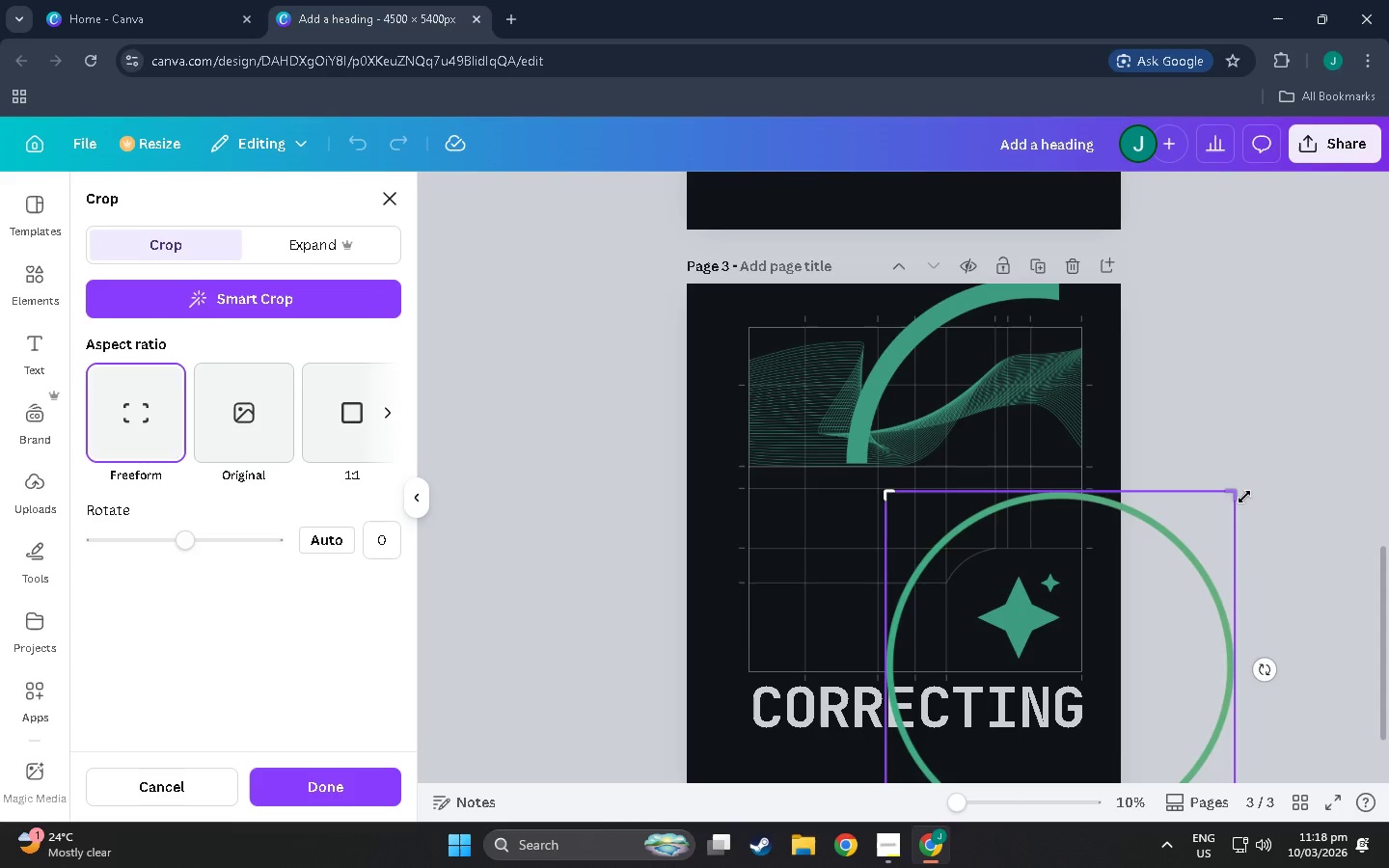 
left_click_drag(start_coordinate=[1244, 497], to_coordinate=[1082, 467])
 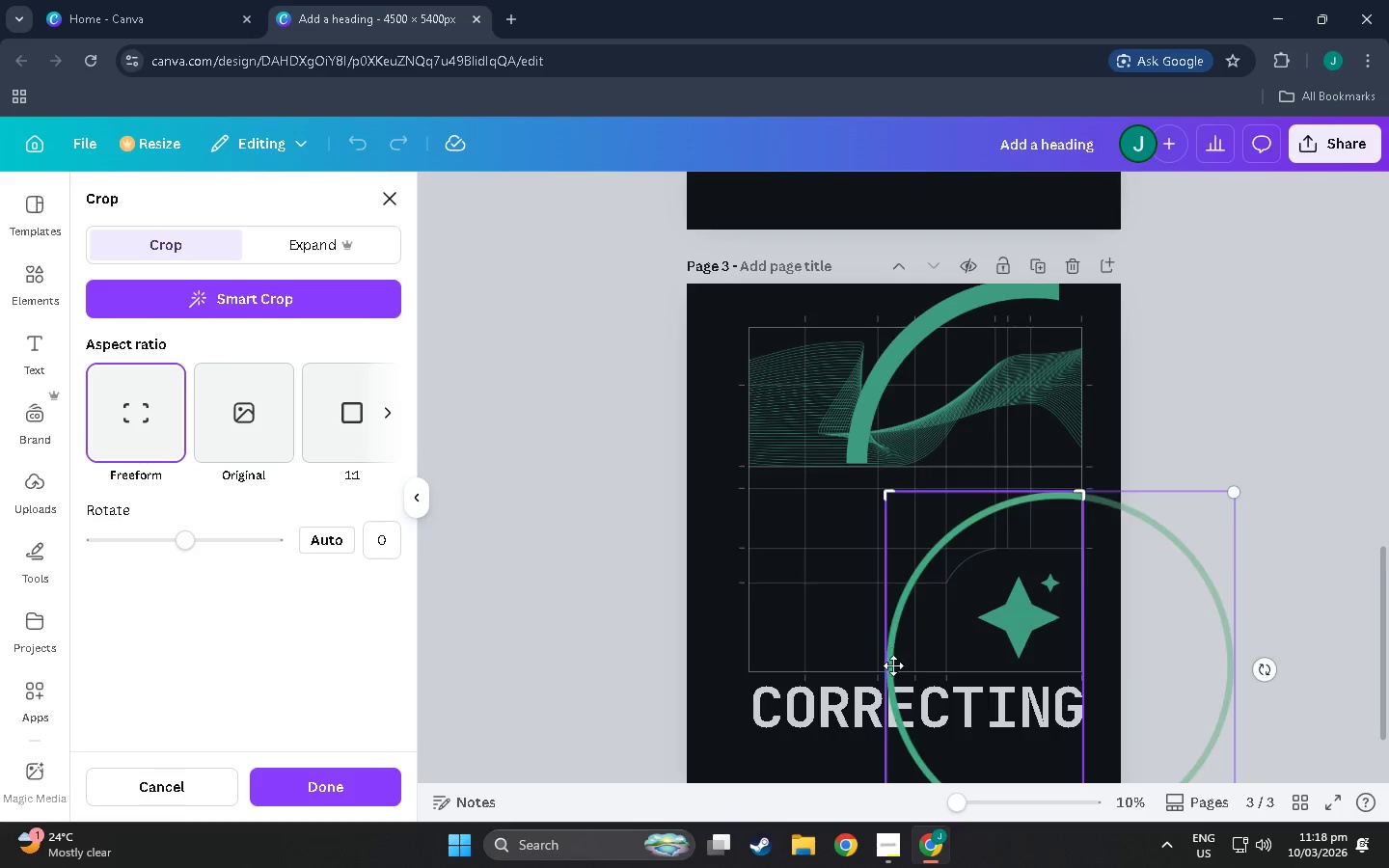 
scroll: coordinate [934, 705], scroll_direction: down, amount: 6.0
 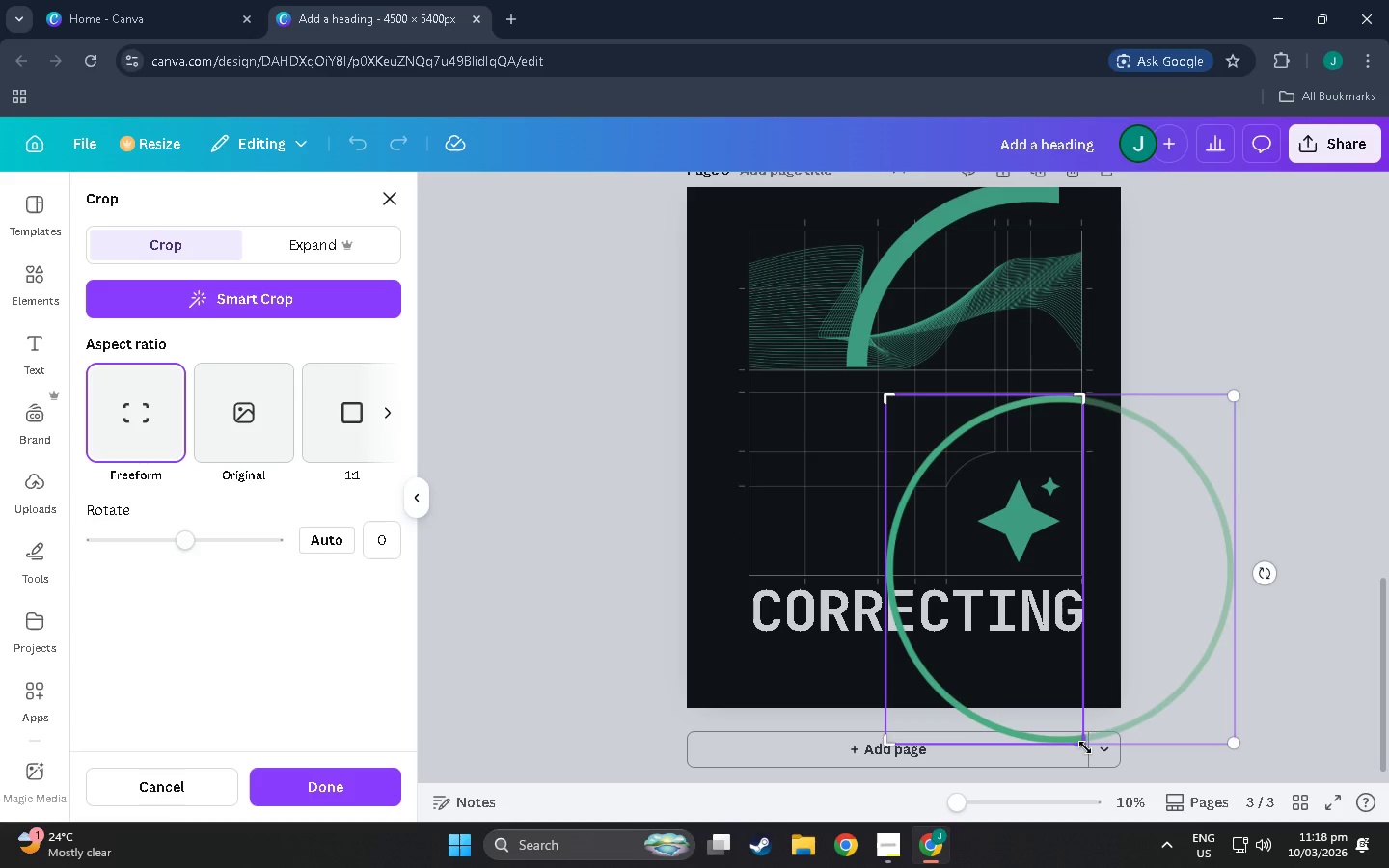 
left_click_drag(start_coordinate=[1085, 747], to_coordinate=[1081, 574])
 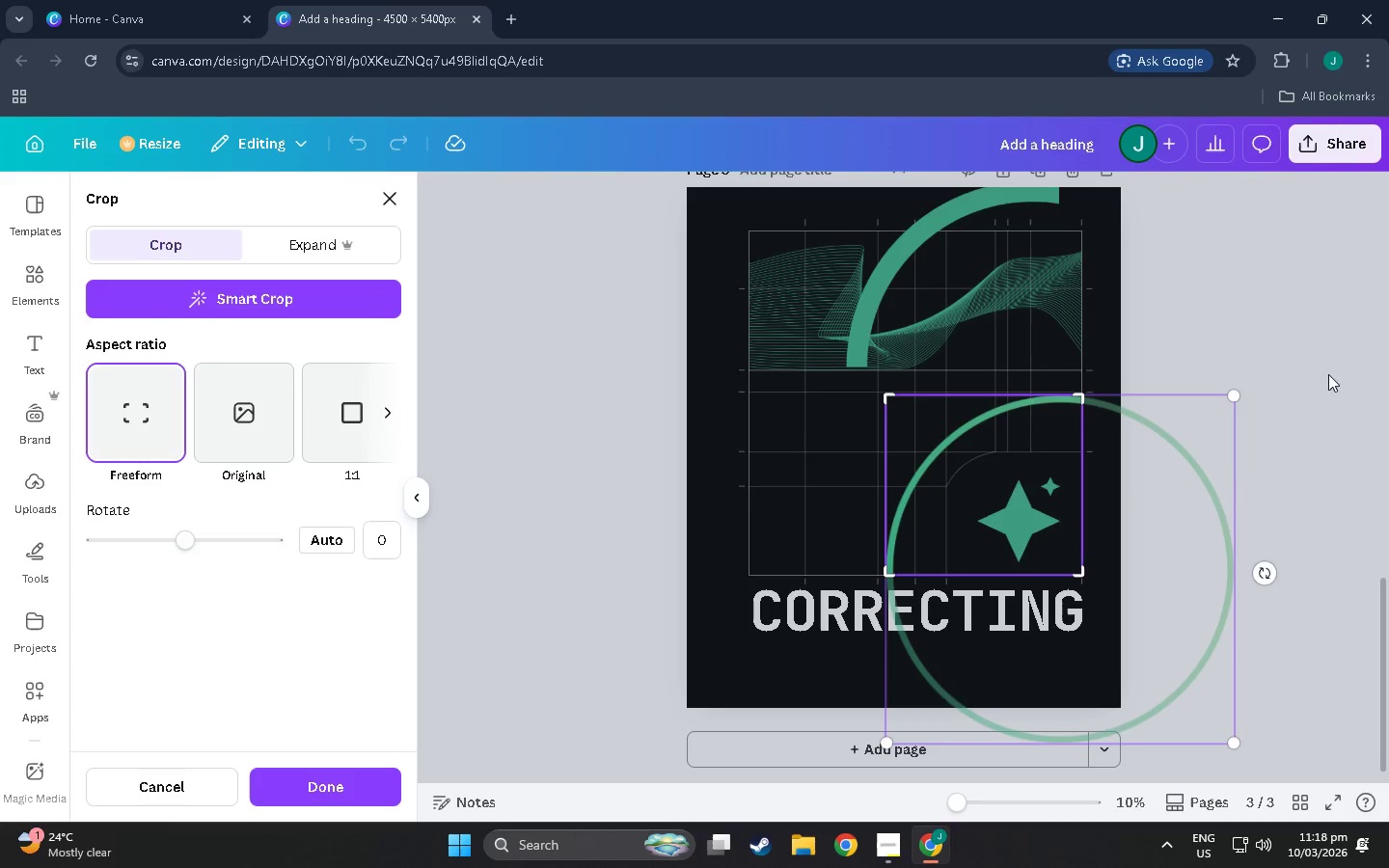 
left_click([1321, 349])
 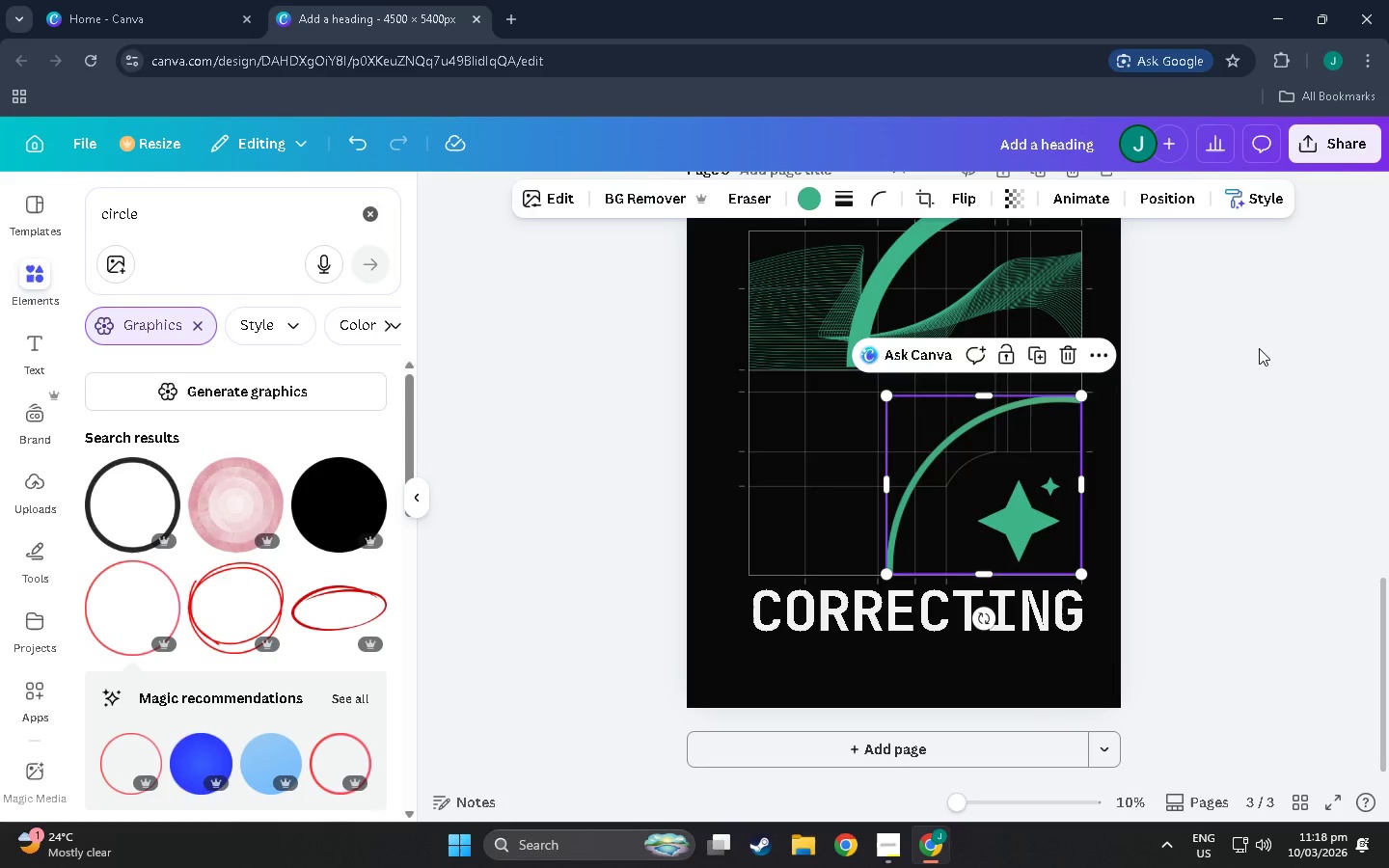 
left_click([1259, 348])
 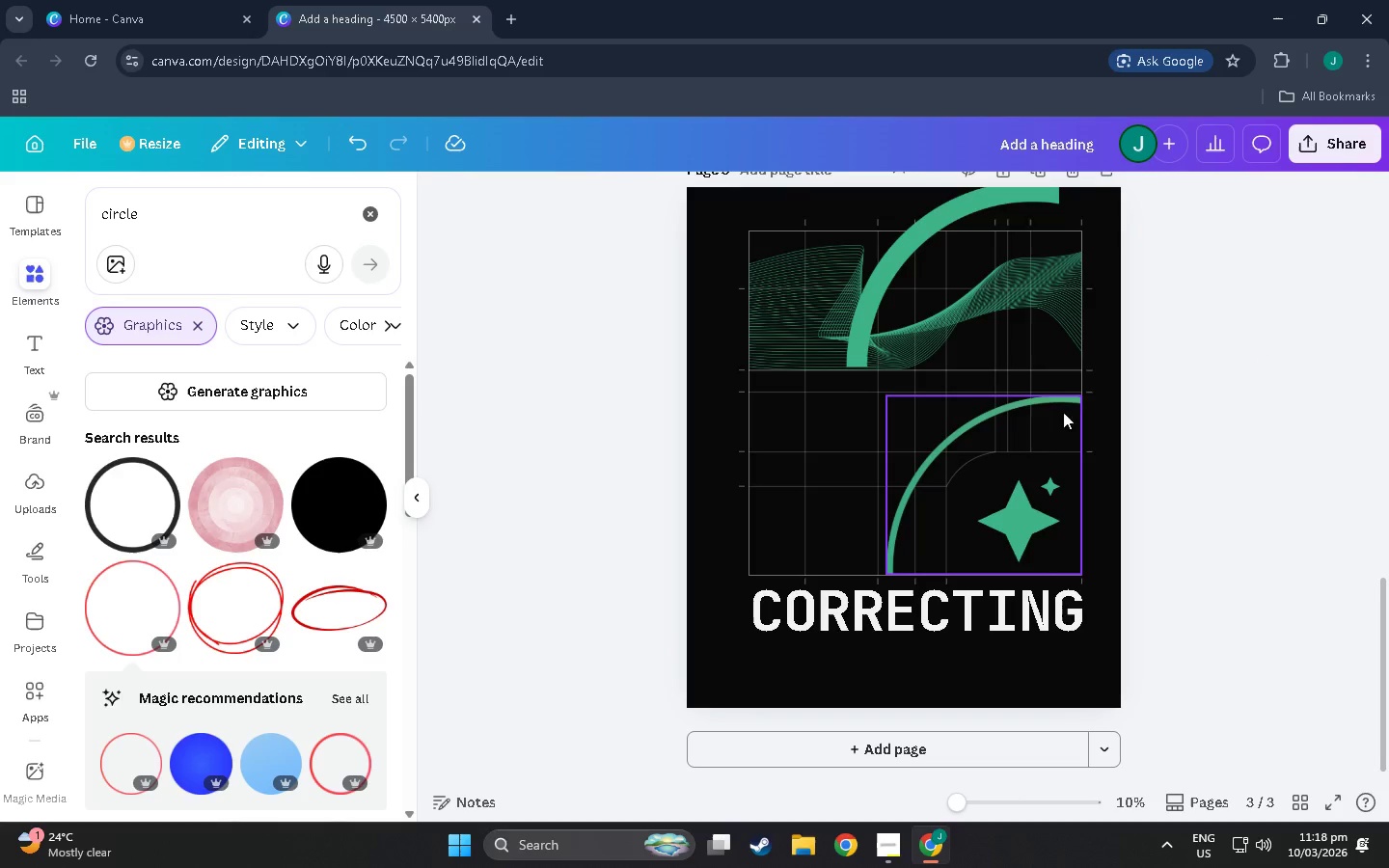 
left_click([1036, 414])
 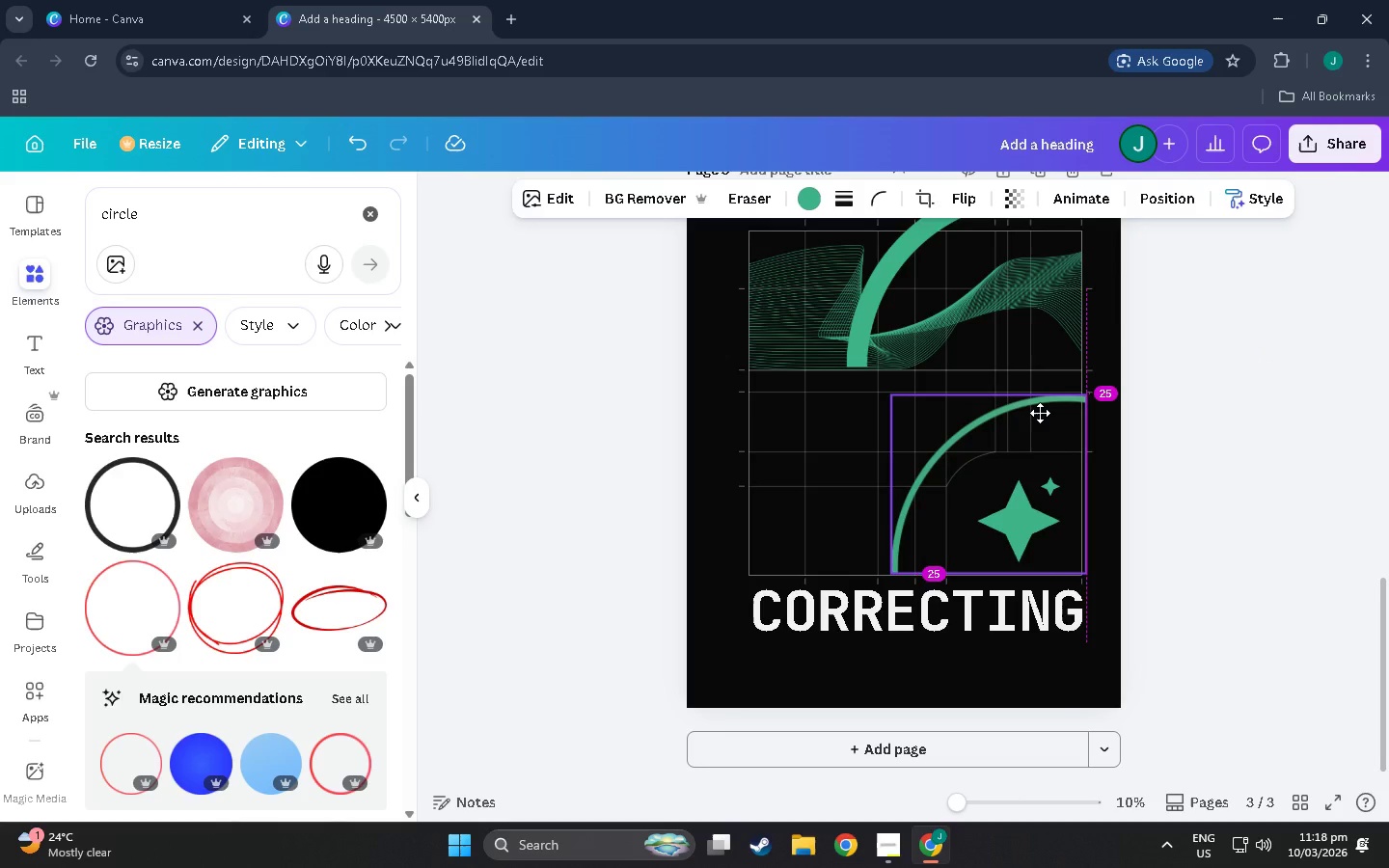 
hold_key(key=ControlLeft, duration=1.25)
 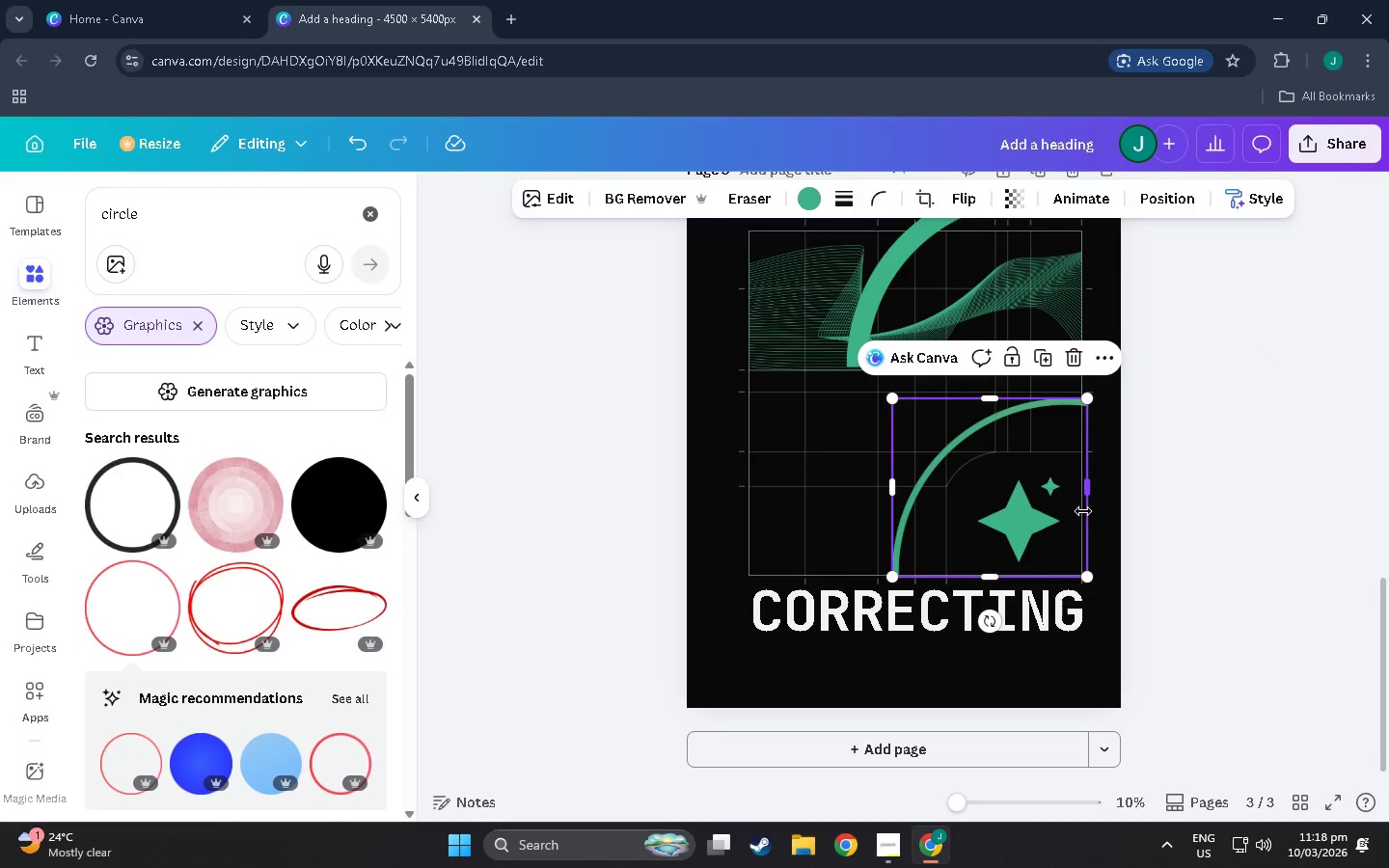 
left_click_drag(start_coordinate=[1084, 499], to_coordinate=[1077, 496])
 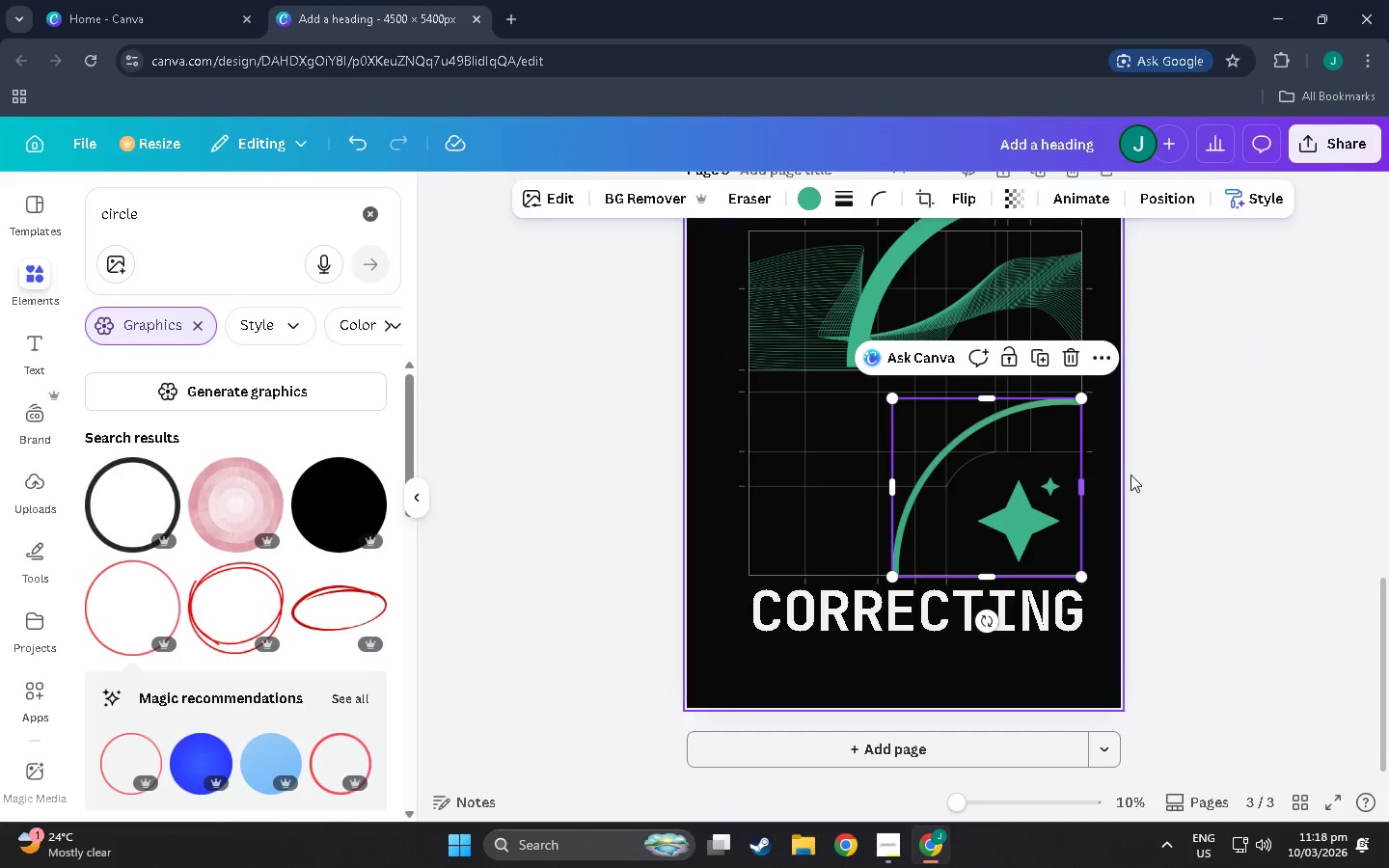 
left_click([1144, 475])
 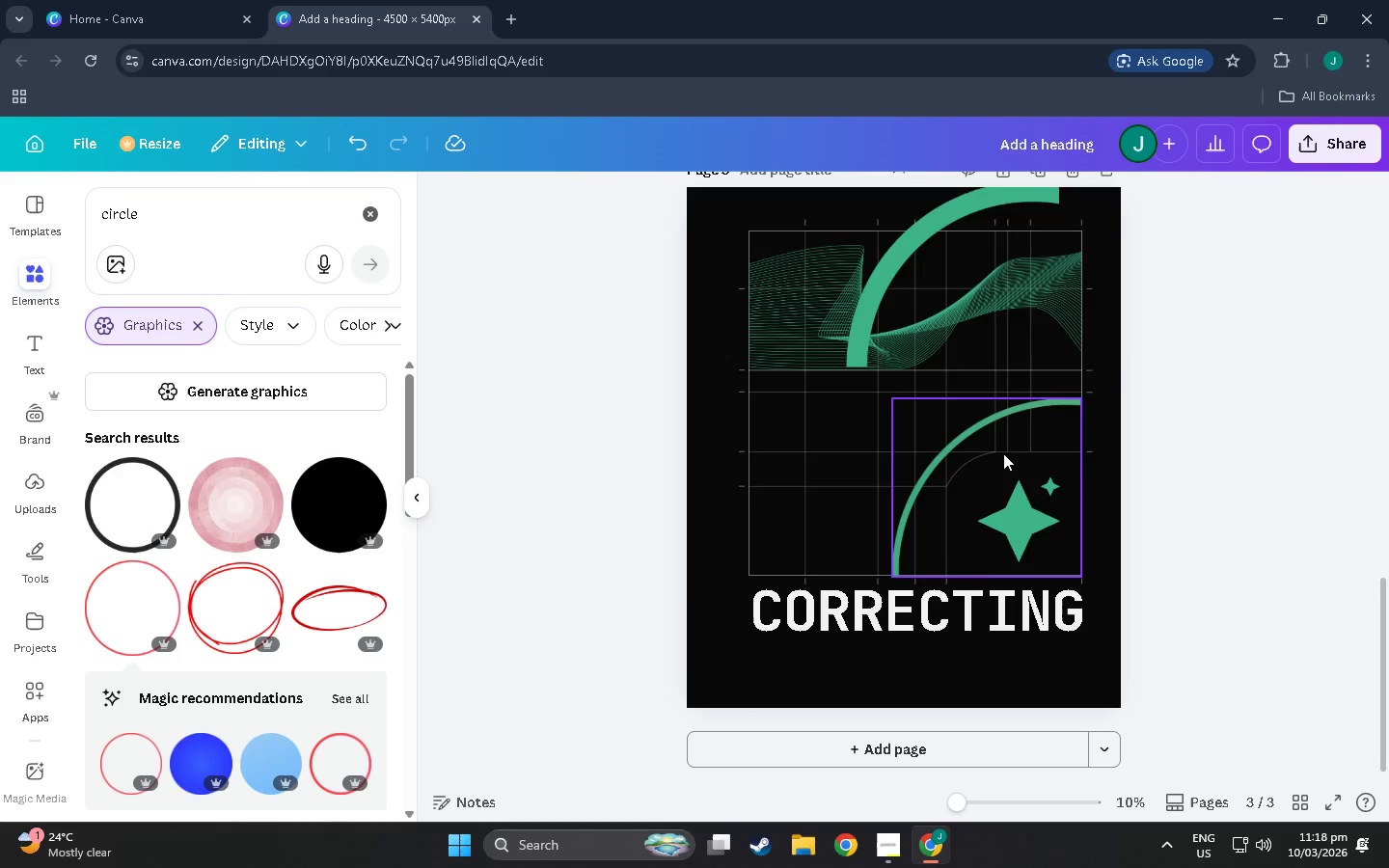 
left_click([1002, 453])
 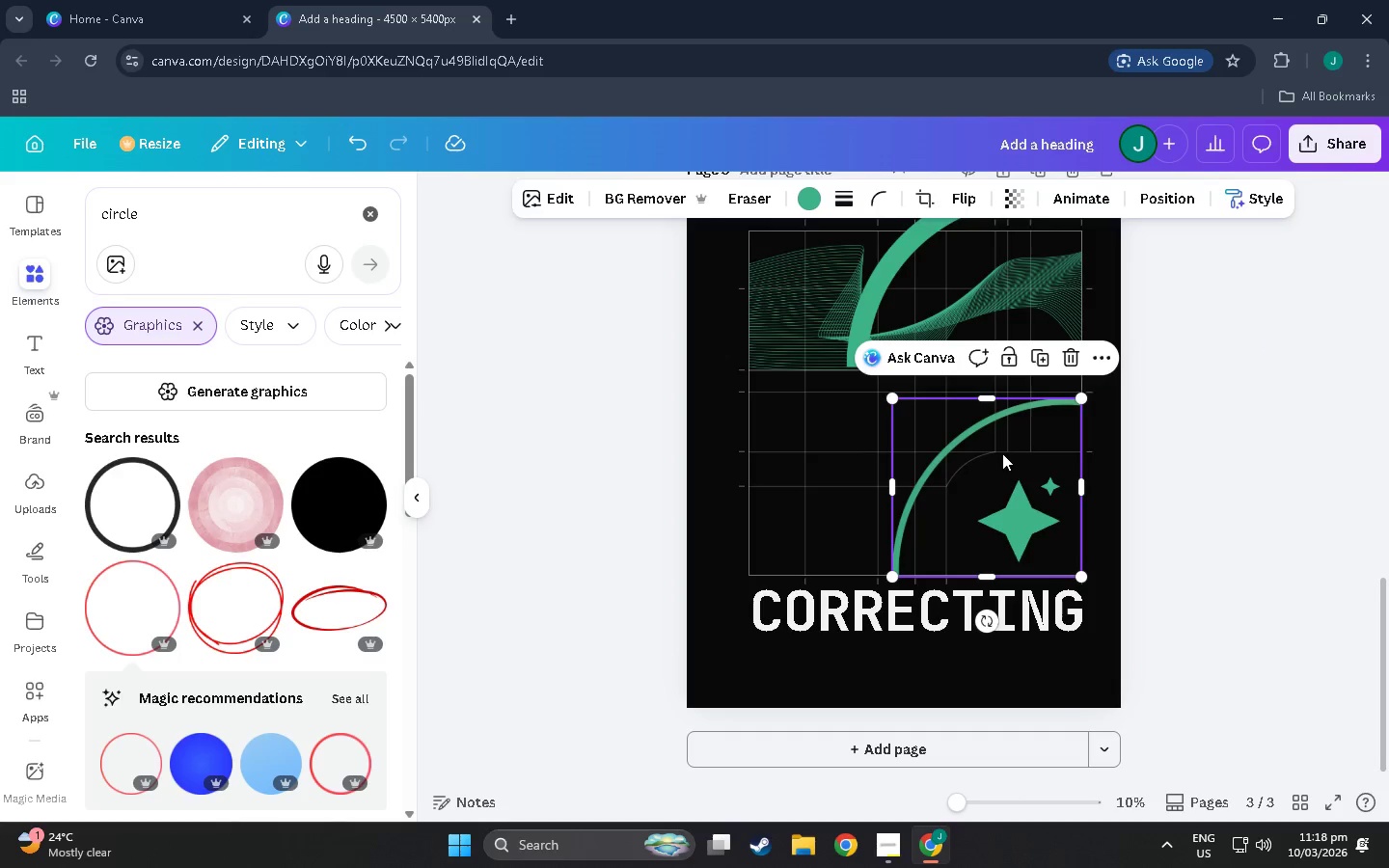 
key(Control+C)
 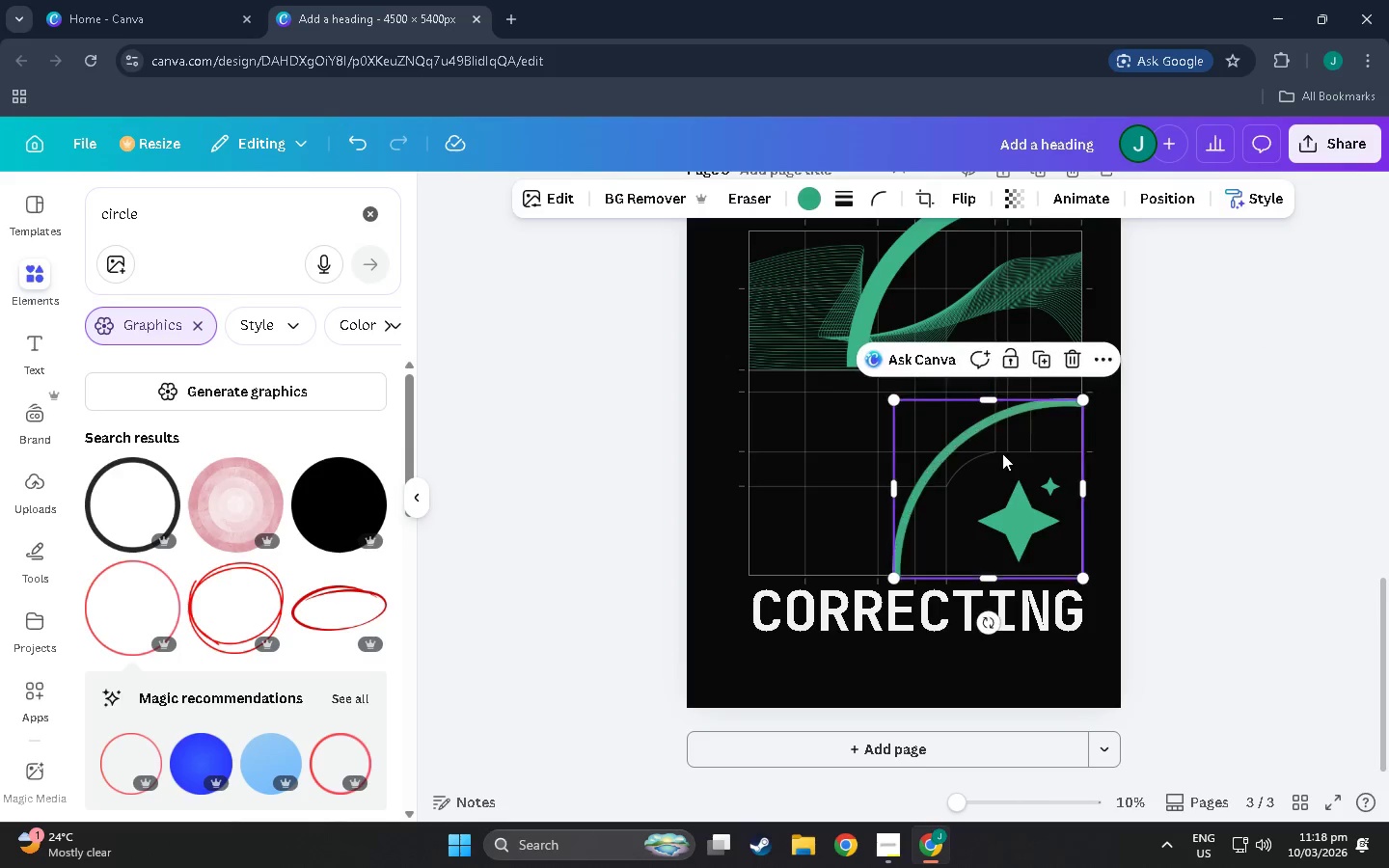 
key(Control+V)
 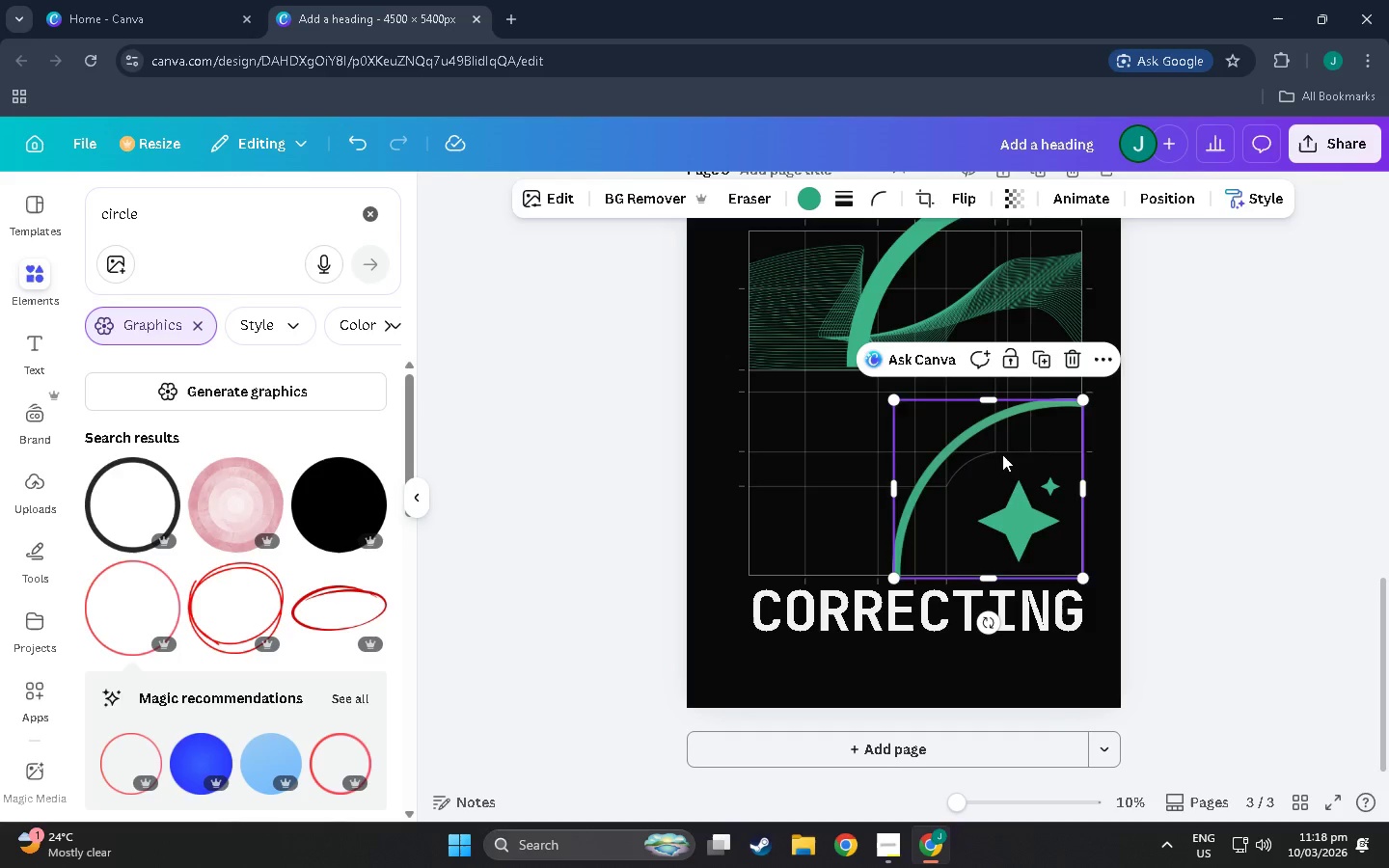 
left_click_drag(start_coordinate=[1002, 454], to_coordinate=[1014, 464])
 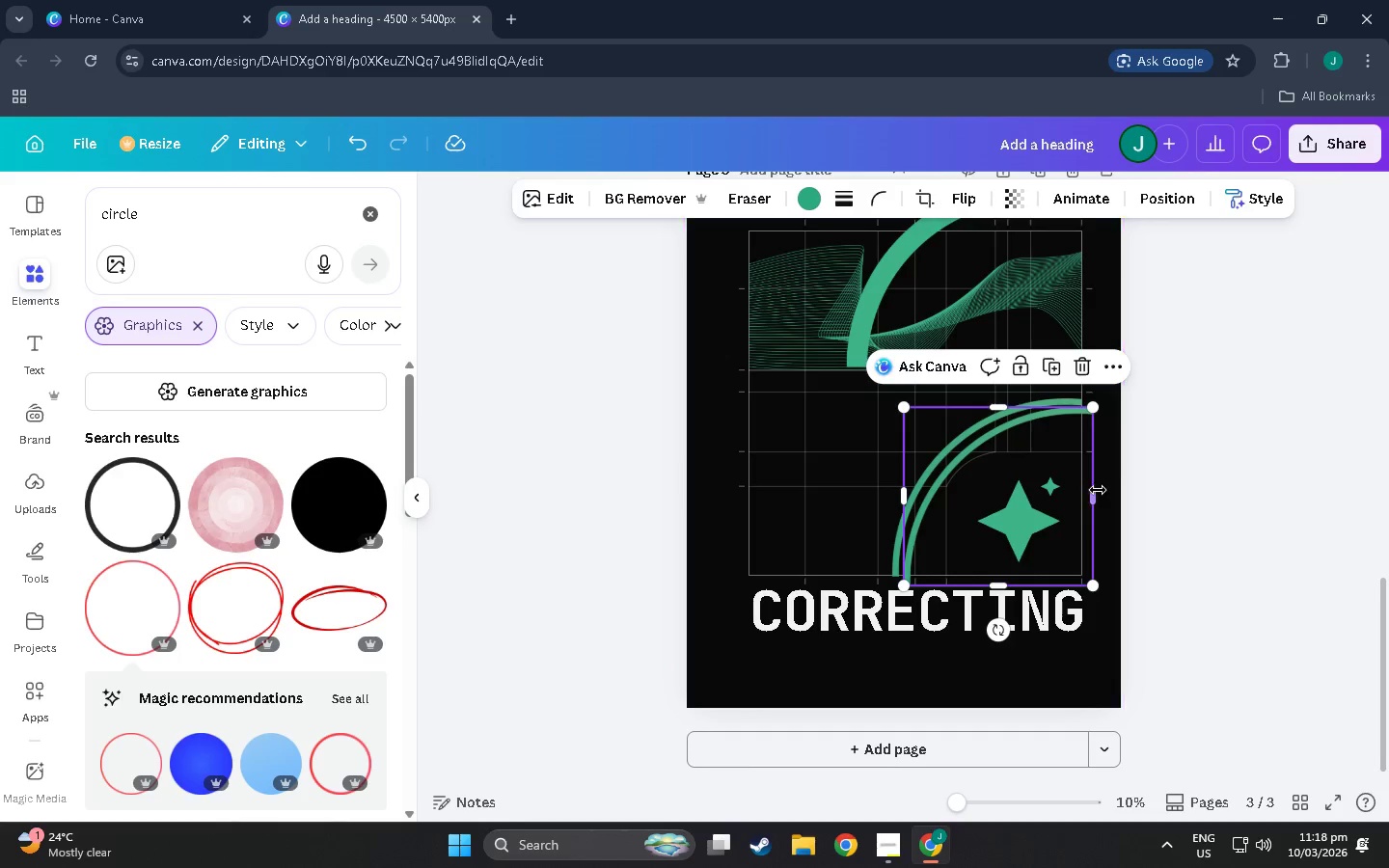 
left_click_drag(start_coordinate=[1095, 490], to_coordinate=[1084, 490])
 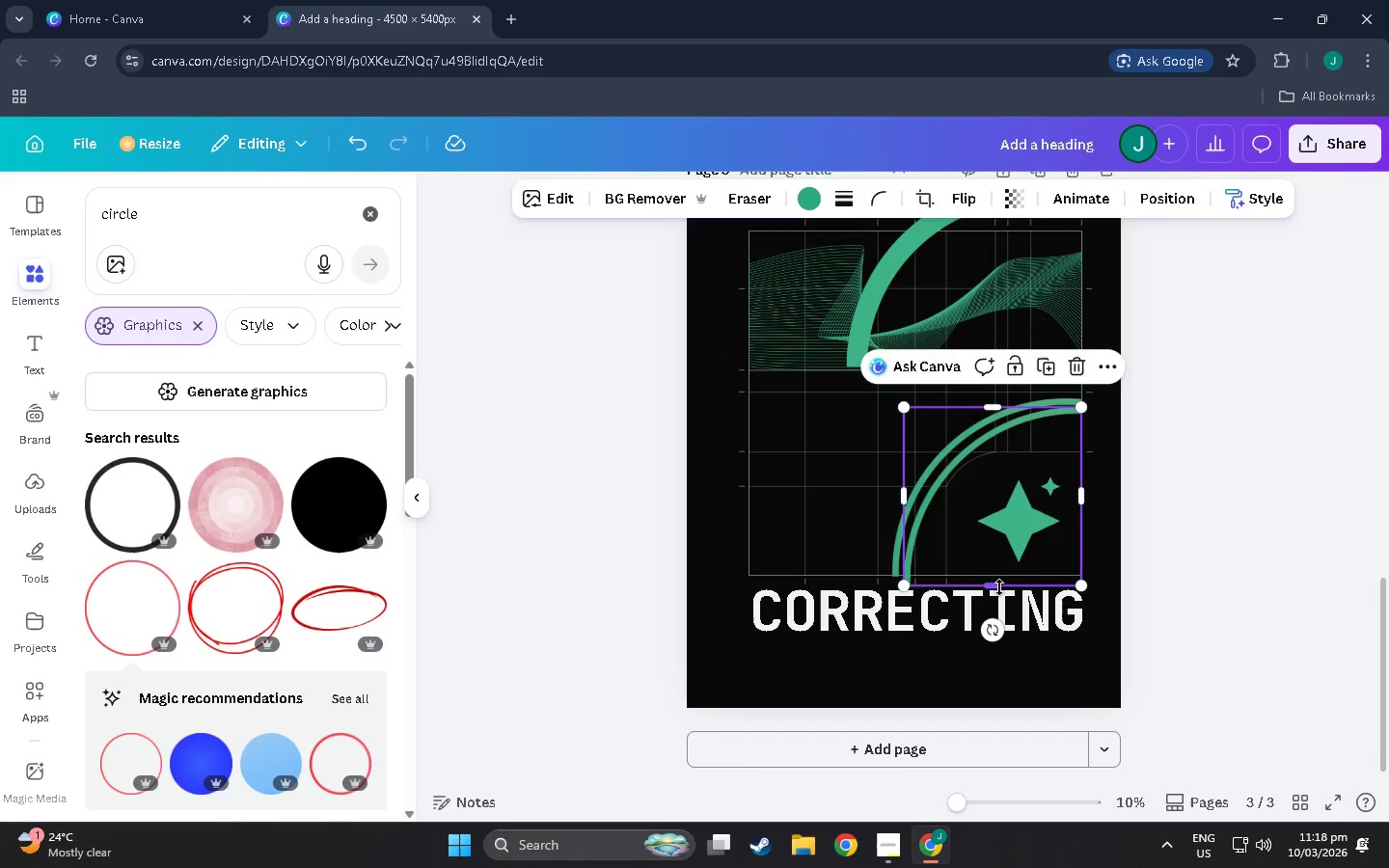 
left_click_drag(start_coordinate=[999, 583], to_coordinate=[999, 568])
 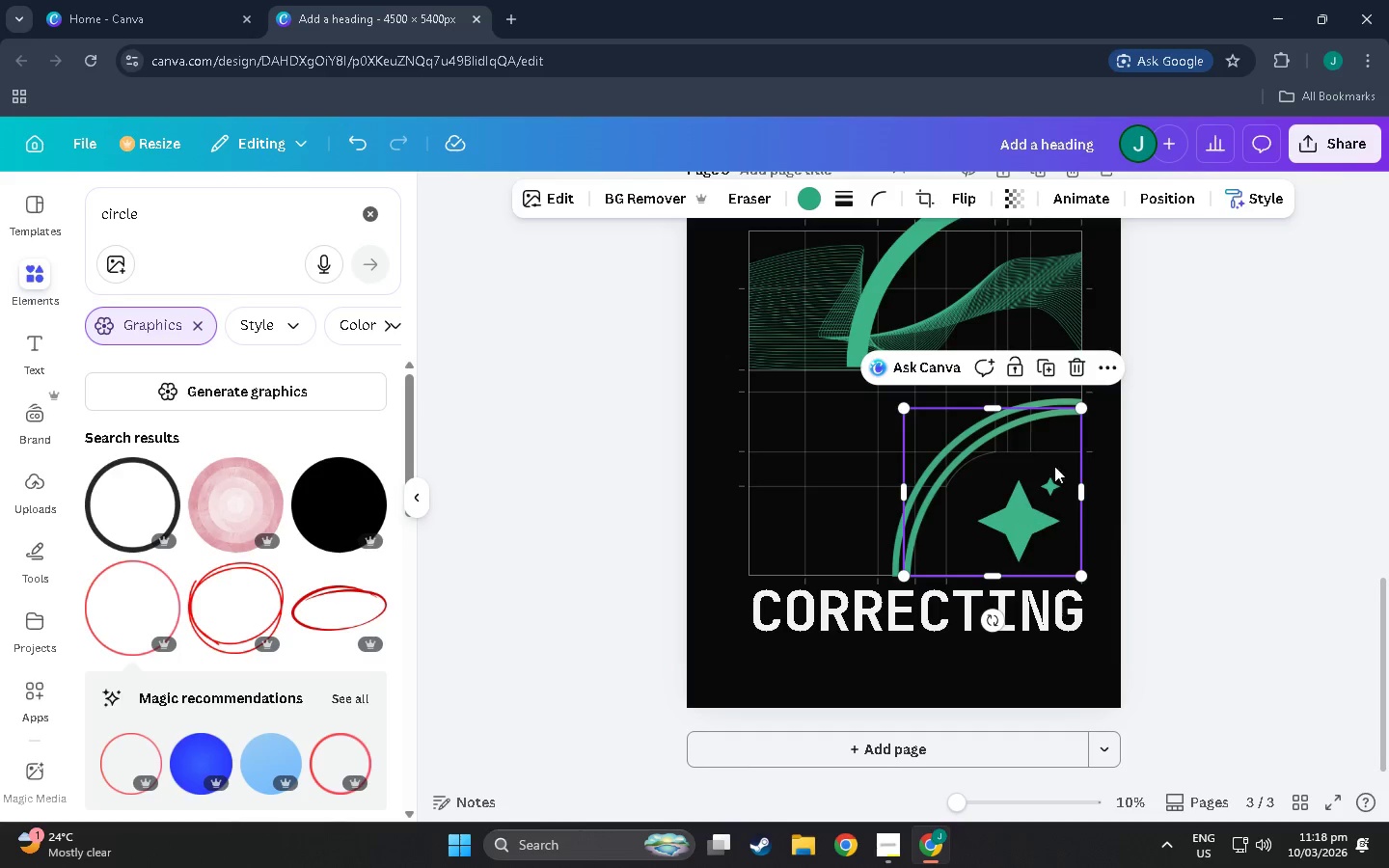 
left_click_drag(start_coordinate=[1082, 410], to_coordinate=[1074, 420])
 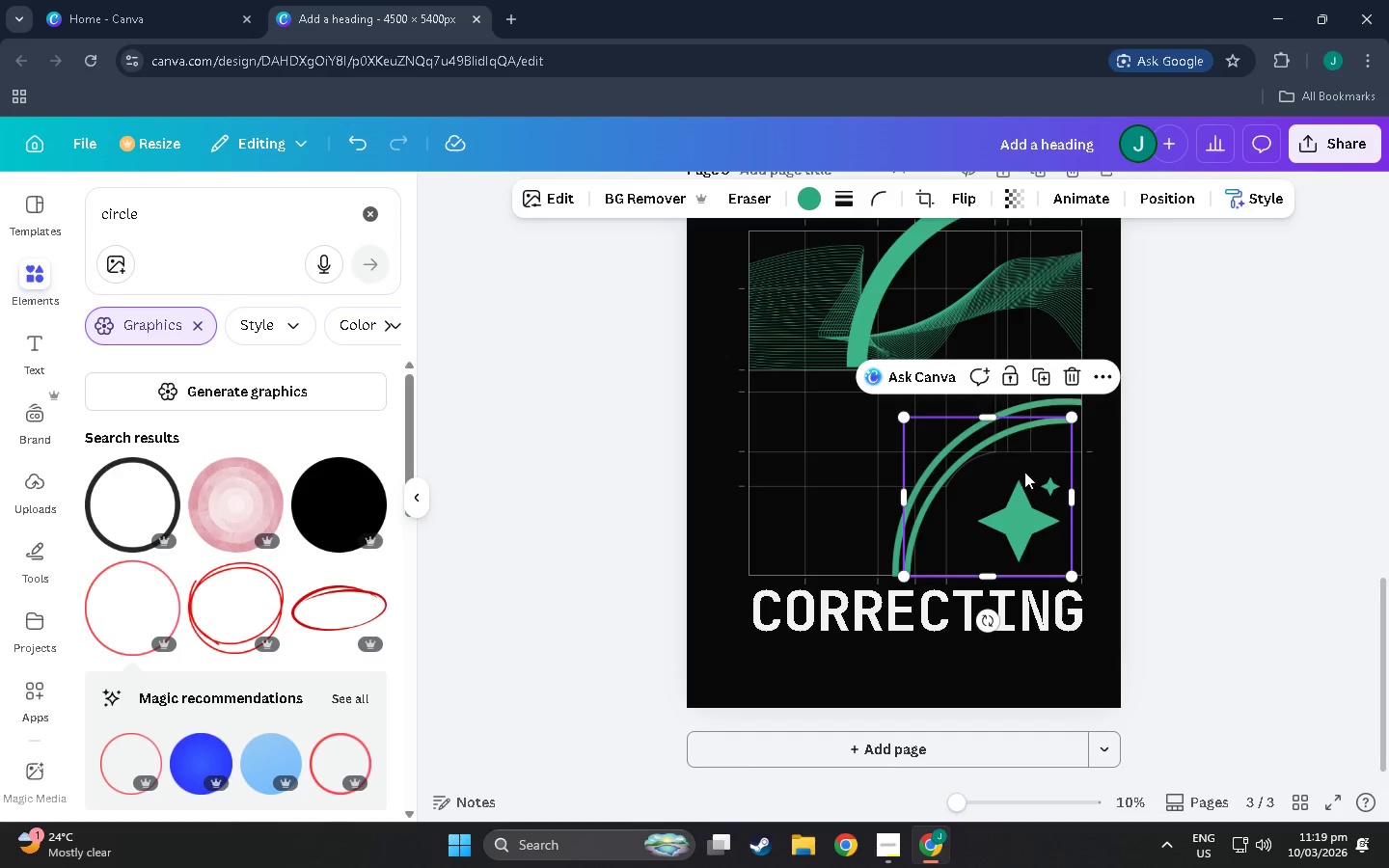 
left_click_drag(start_coordinate=[1024, 472], to_coordinate=[1034, 466])
 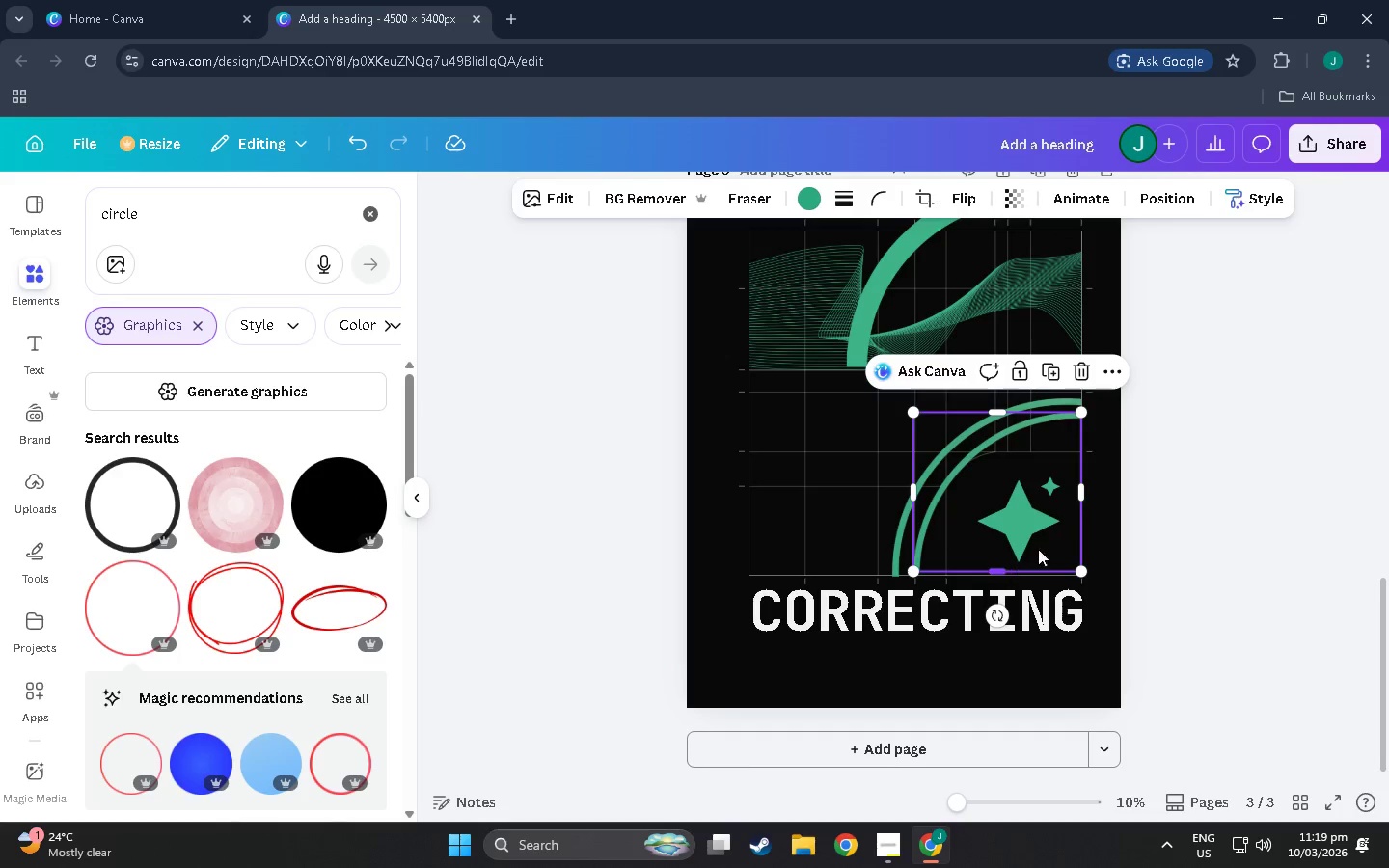 
left_click([1079, 371])
 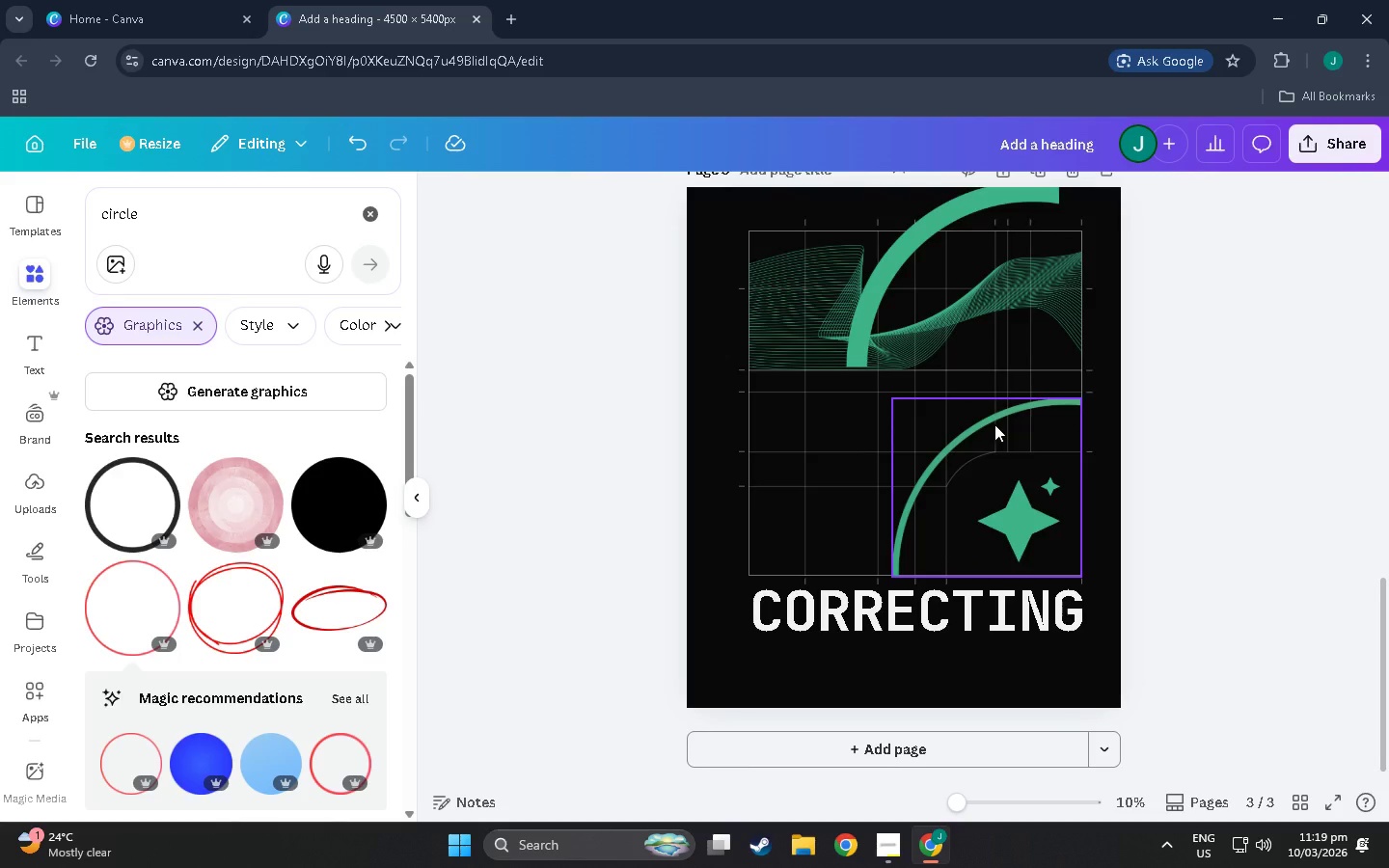 
left_click([994, 423])
 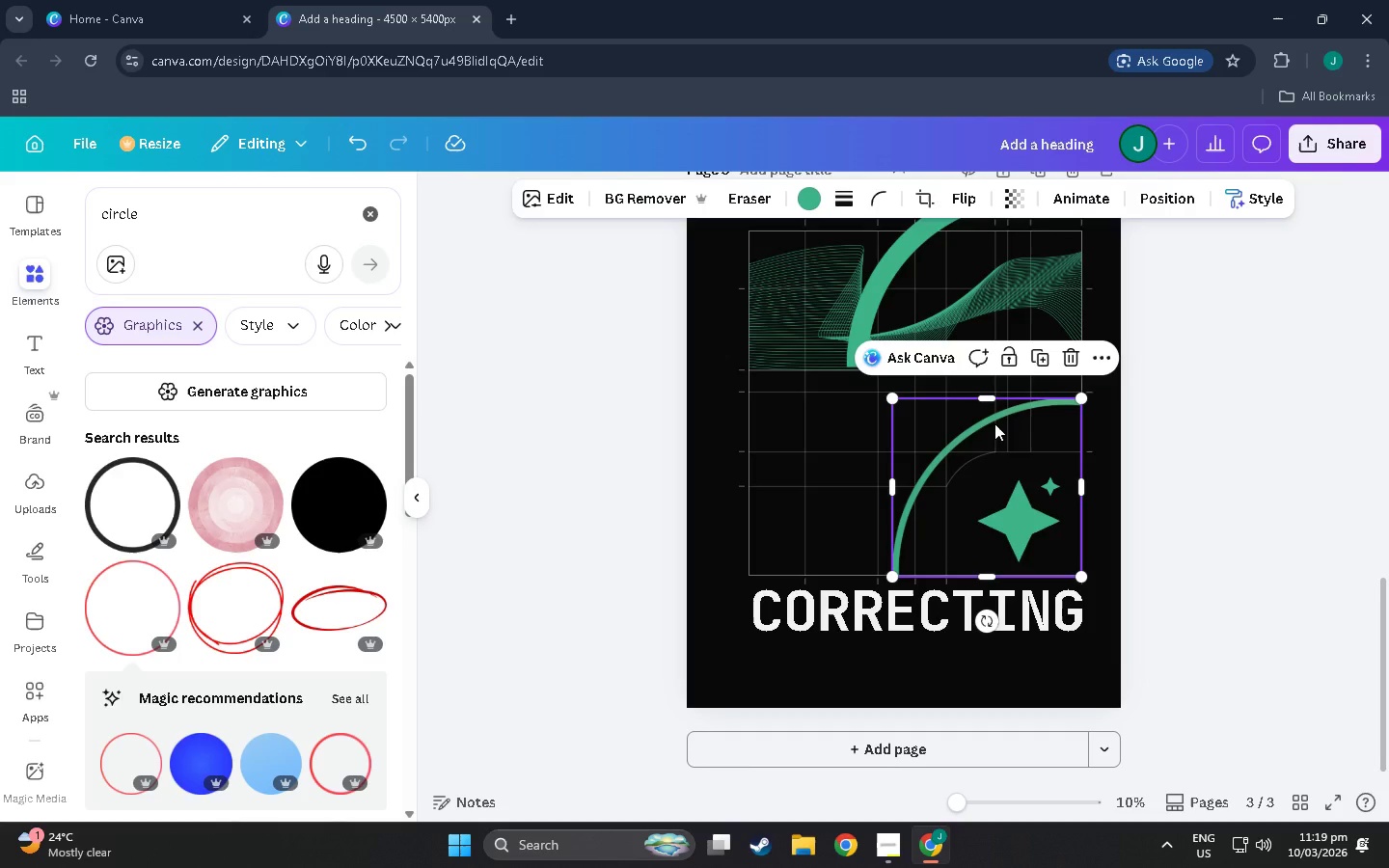 
key(Control+C)
 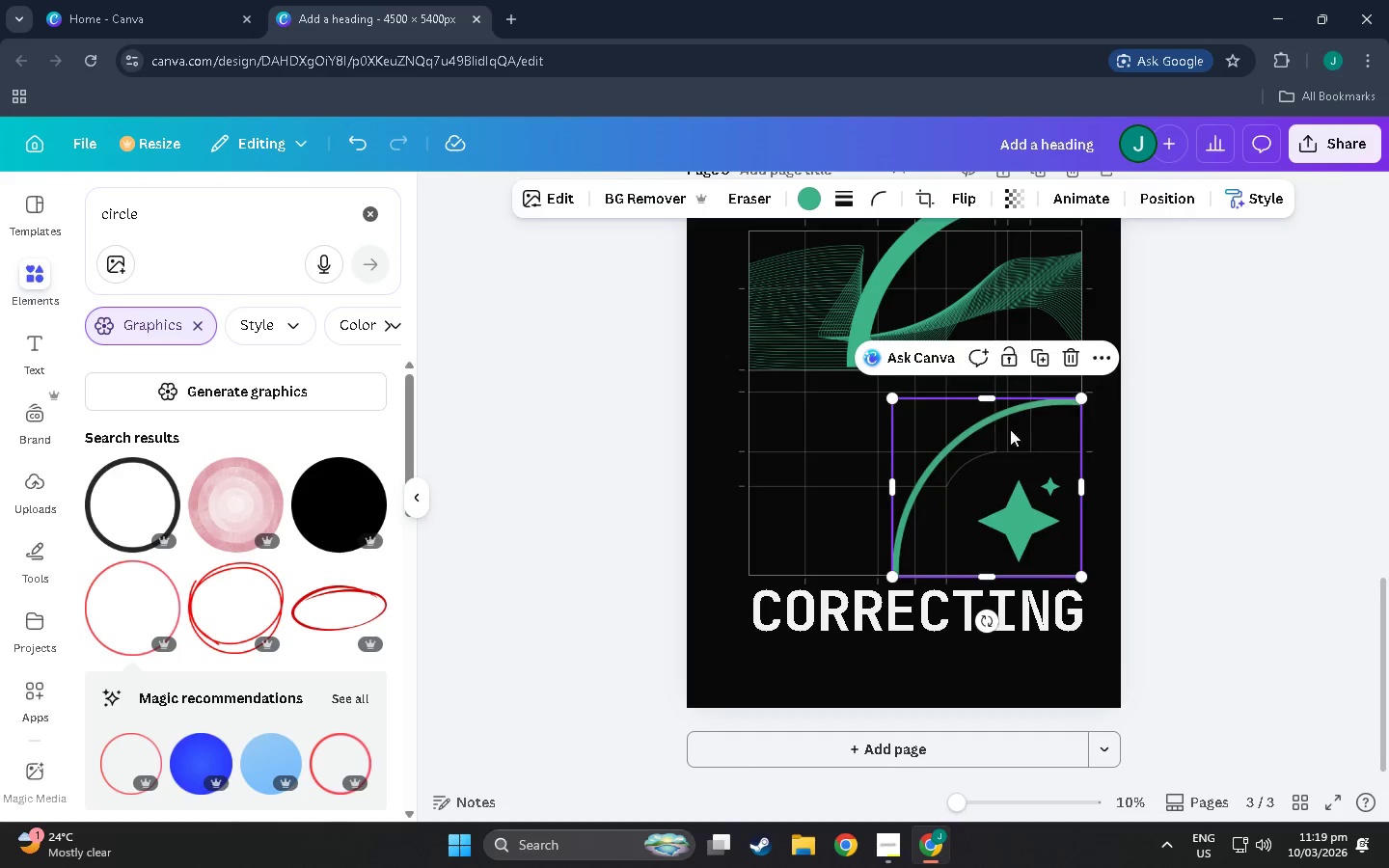 
key(Control+Space)
 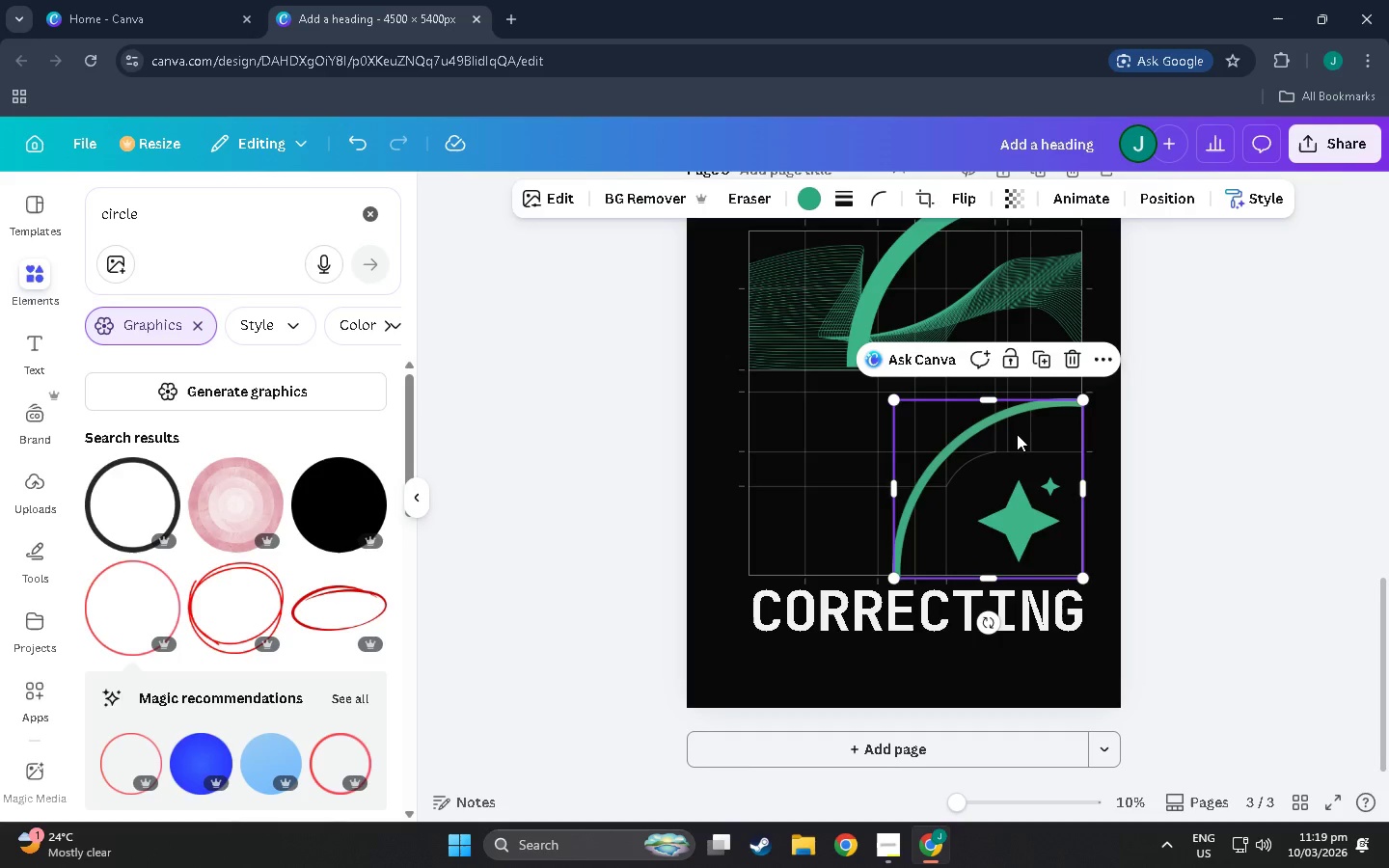 
key(Control+V)
 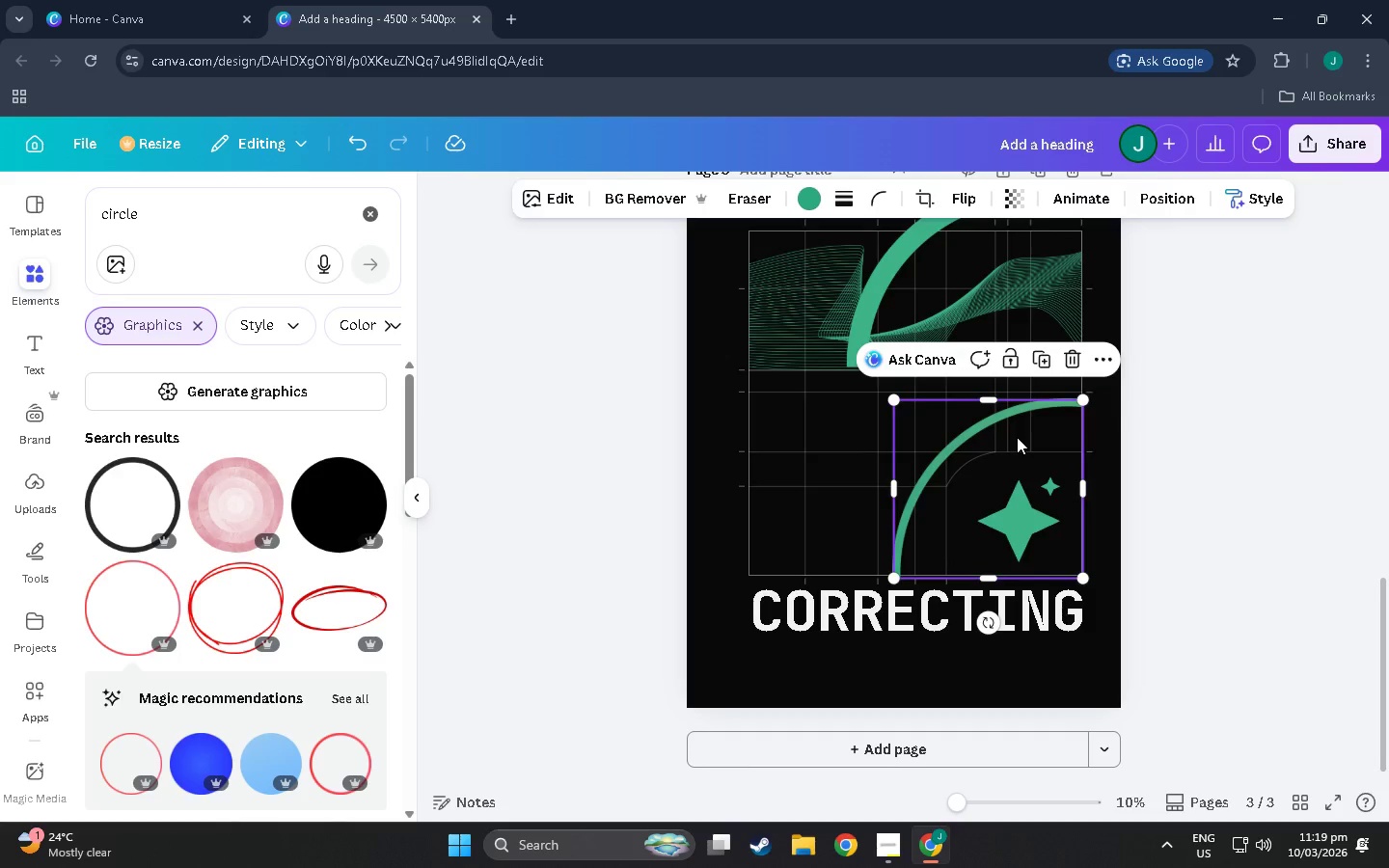 
left_click_drag(start_coordinate=[1017, 437], to_coordinate=[1017, 417])
 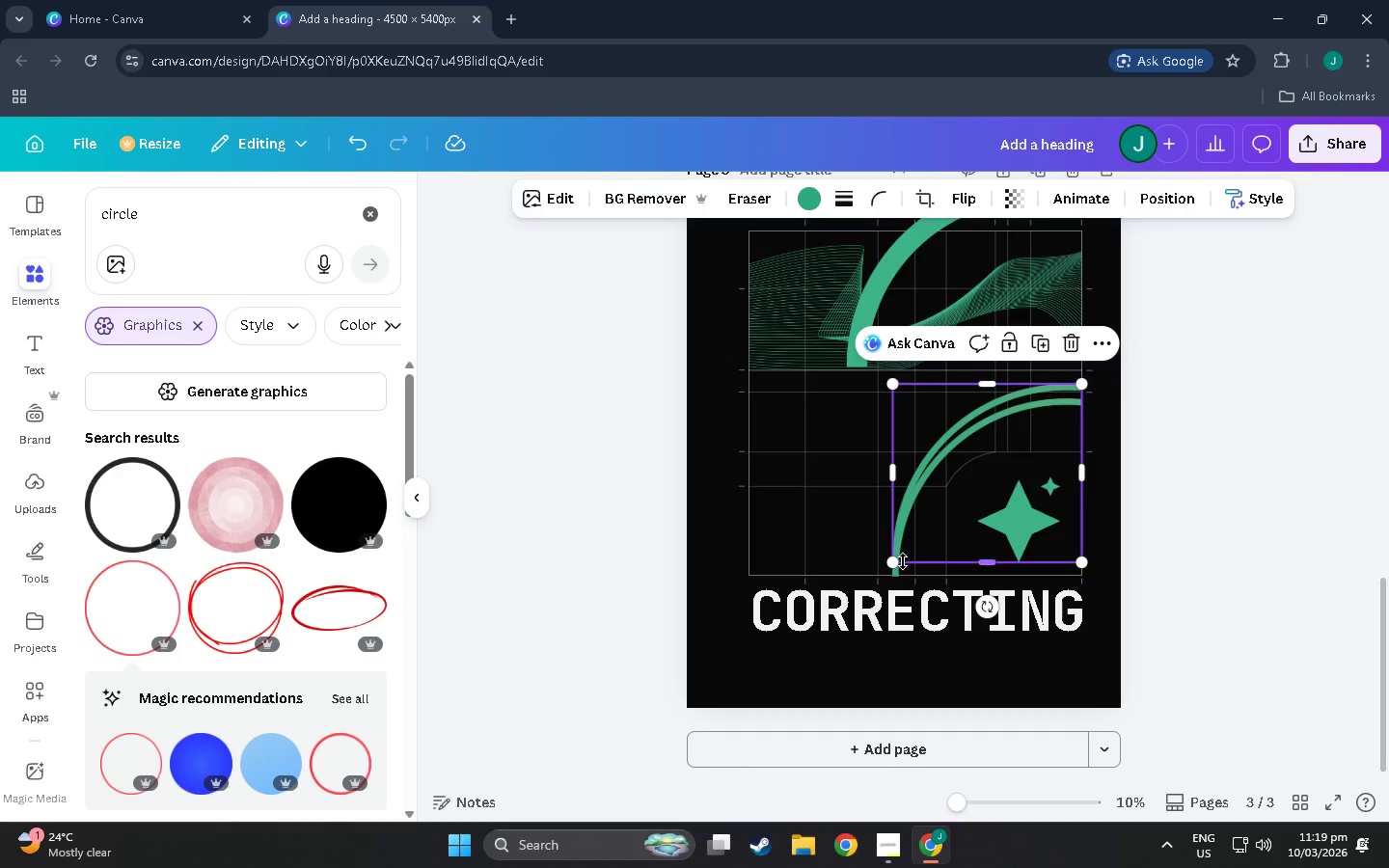 
left_click_drag(start_coordinate=[892, 561], to_coordinate=[871, 566])
 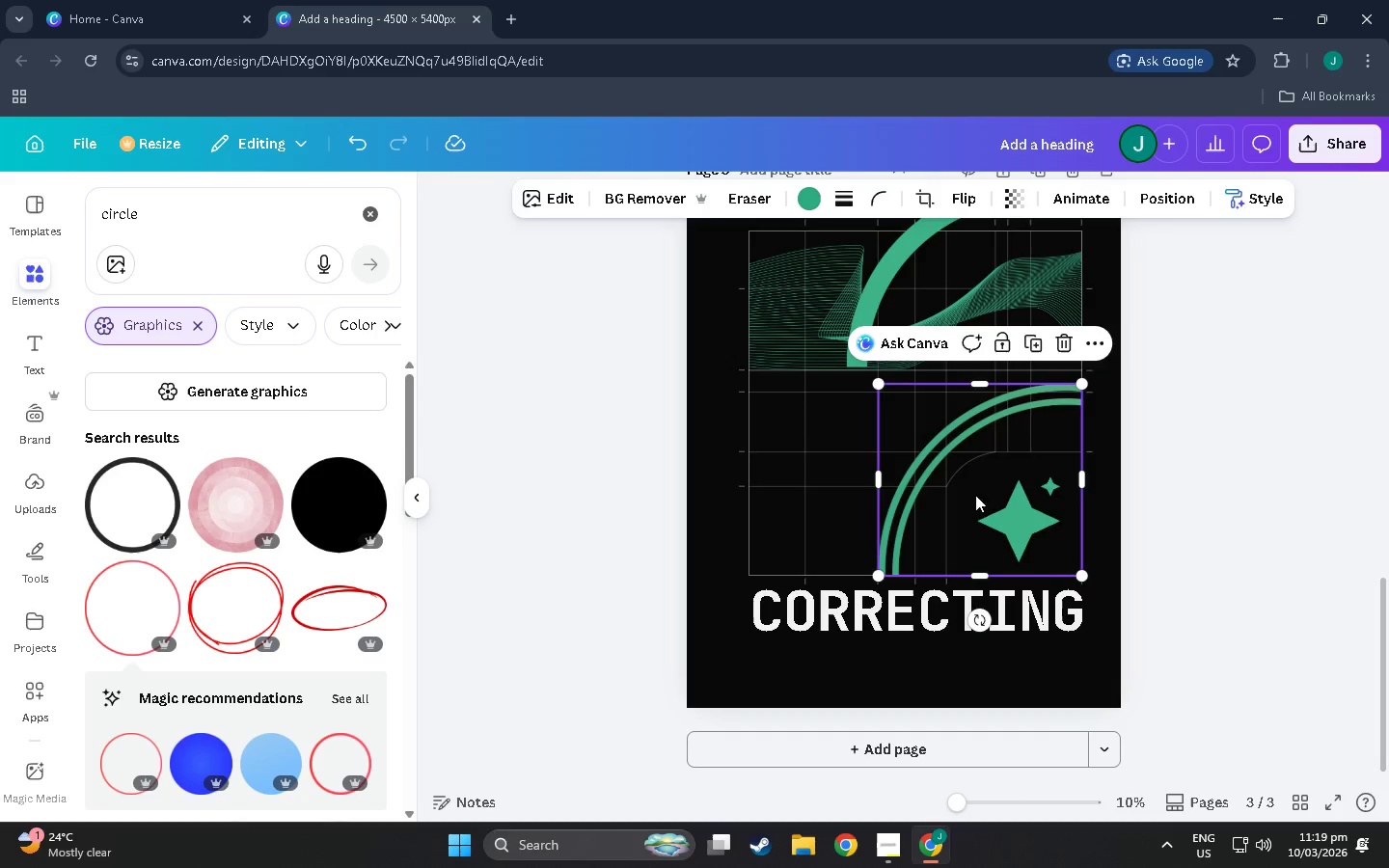 
double_click([1248, 466])
 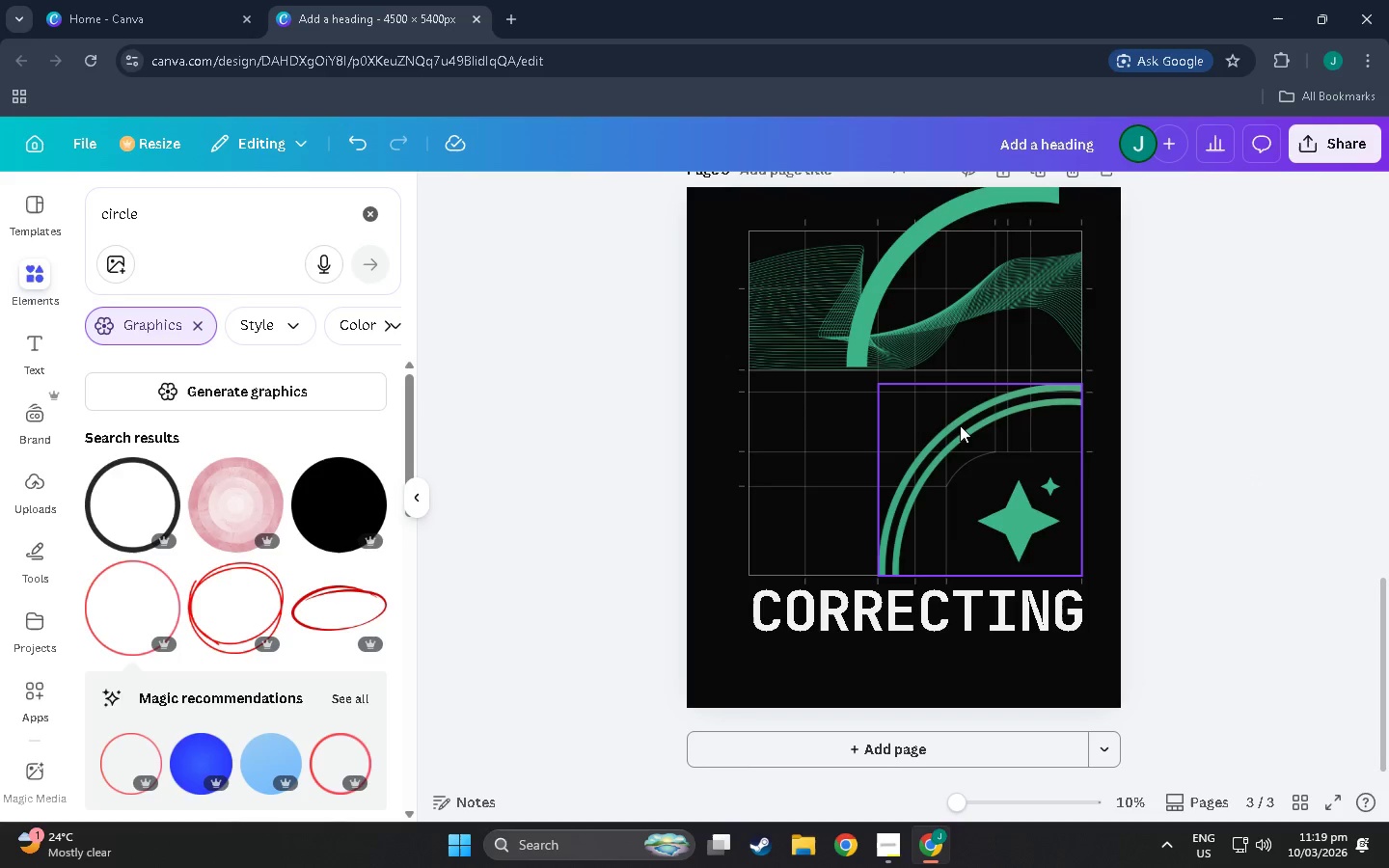 
left_click([951, 424])
 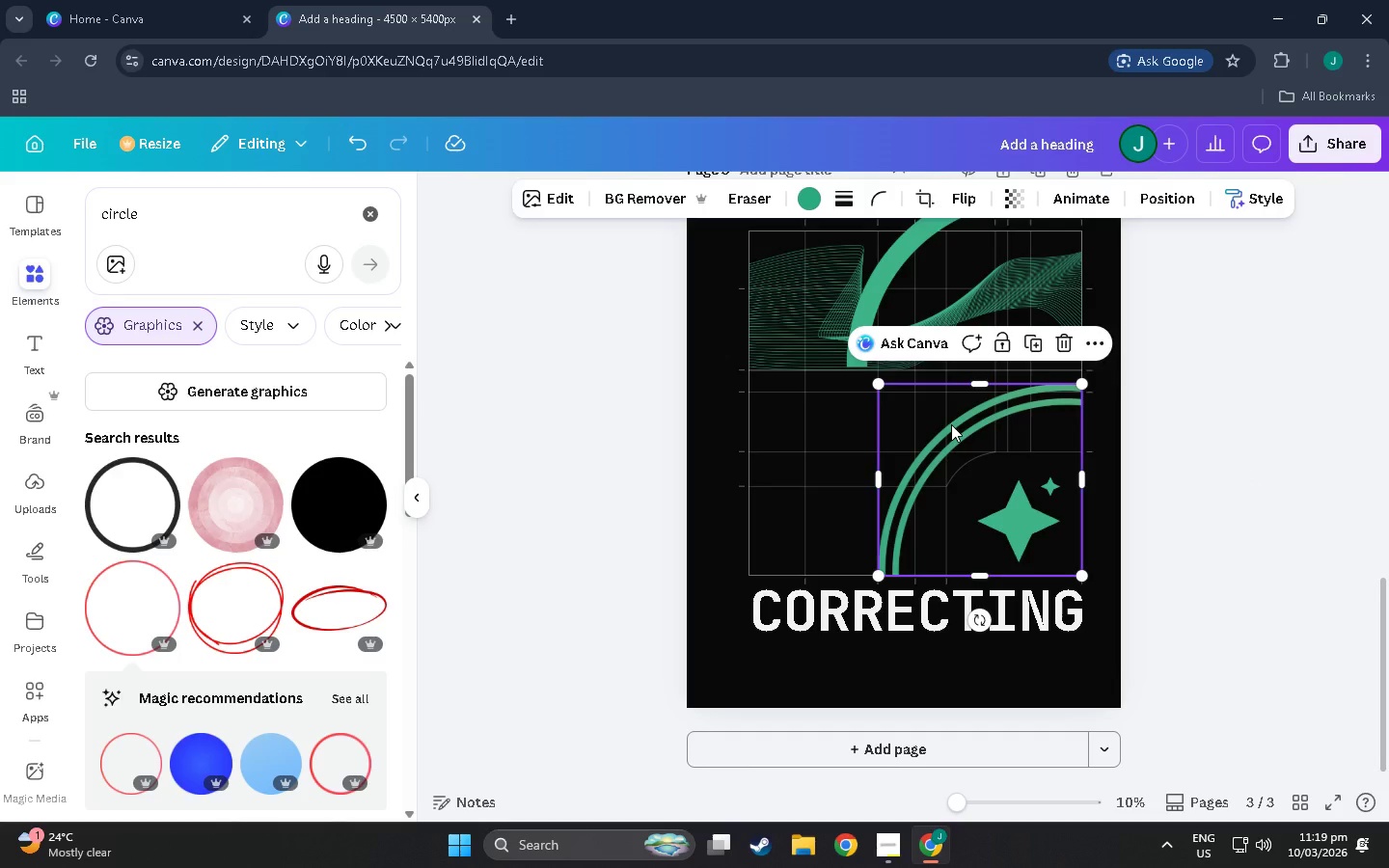 
key(Control+ControlLeft)
 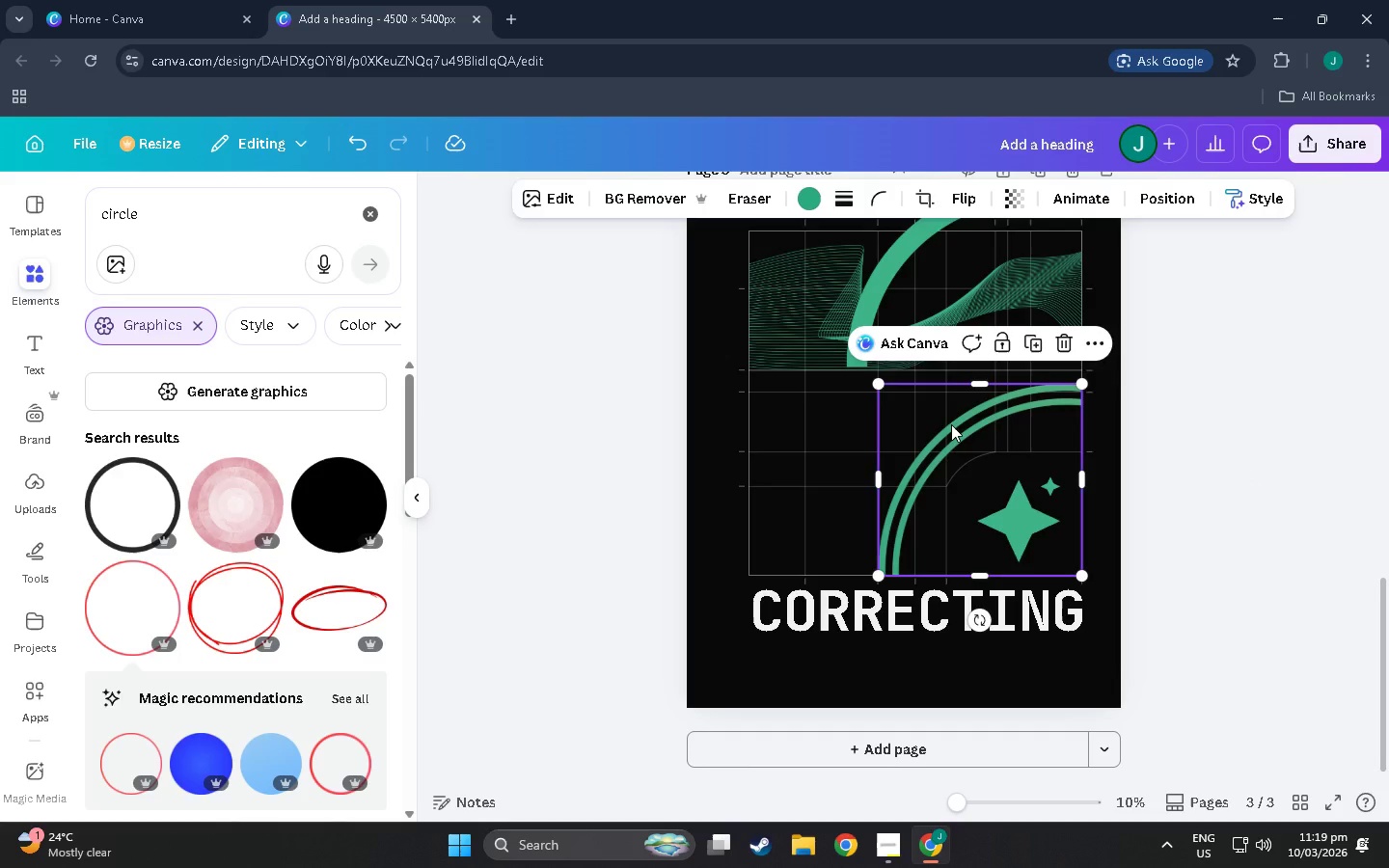 
left_click_drag(start_coordinate=[951, 424], to_coordinate=[953, 406])
 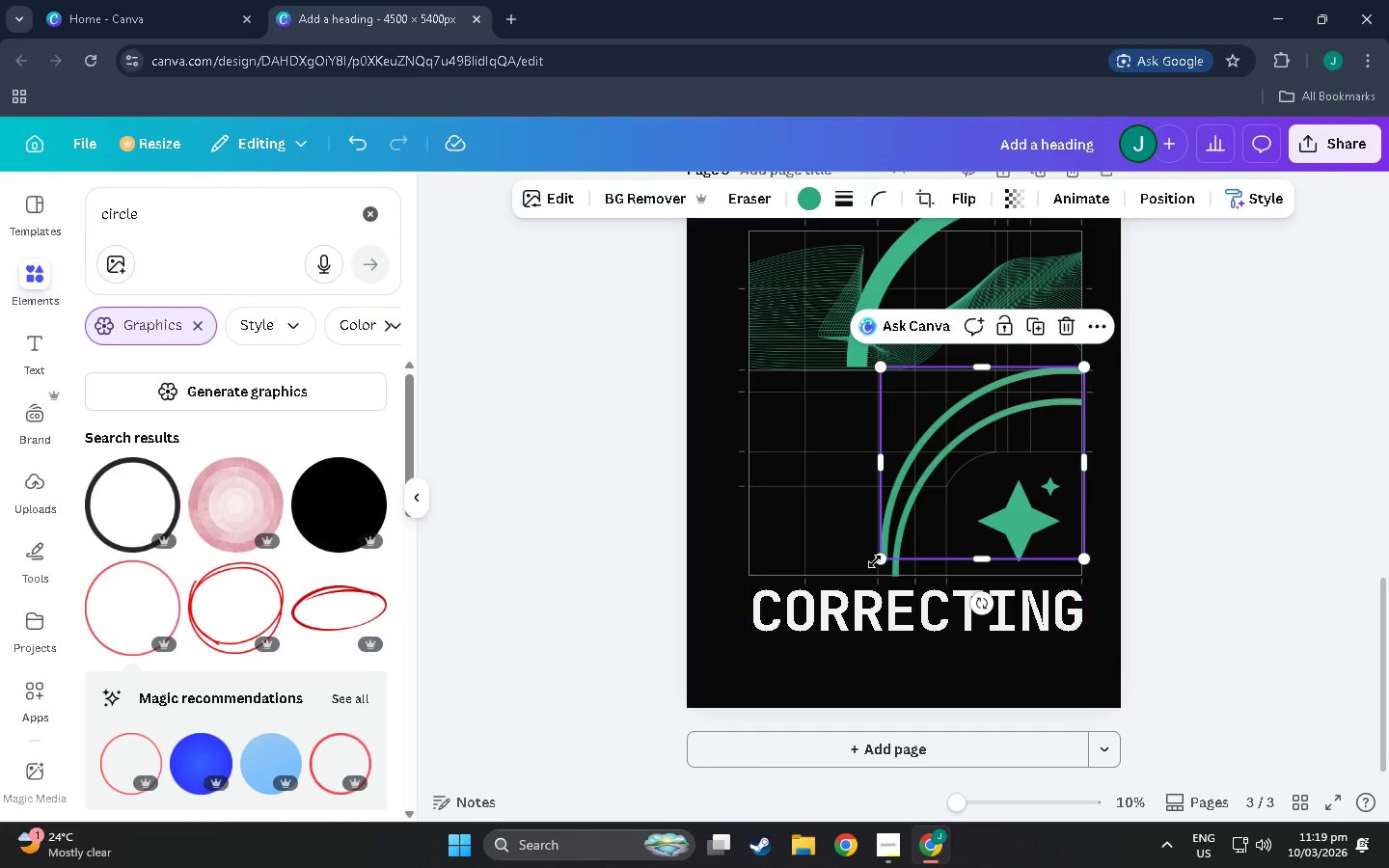 
left_click_drag(start_coordinate=[879, 557], to_coordinate=[852, 566])
 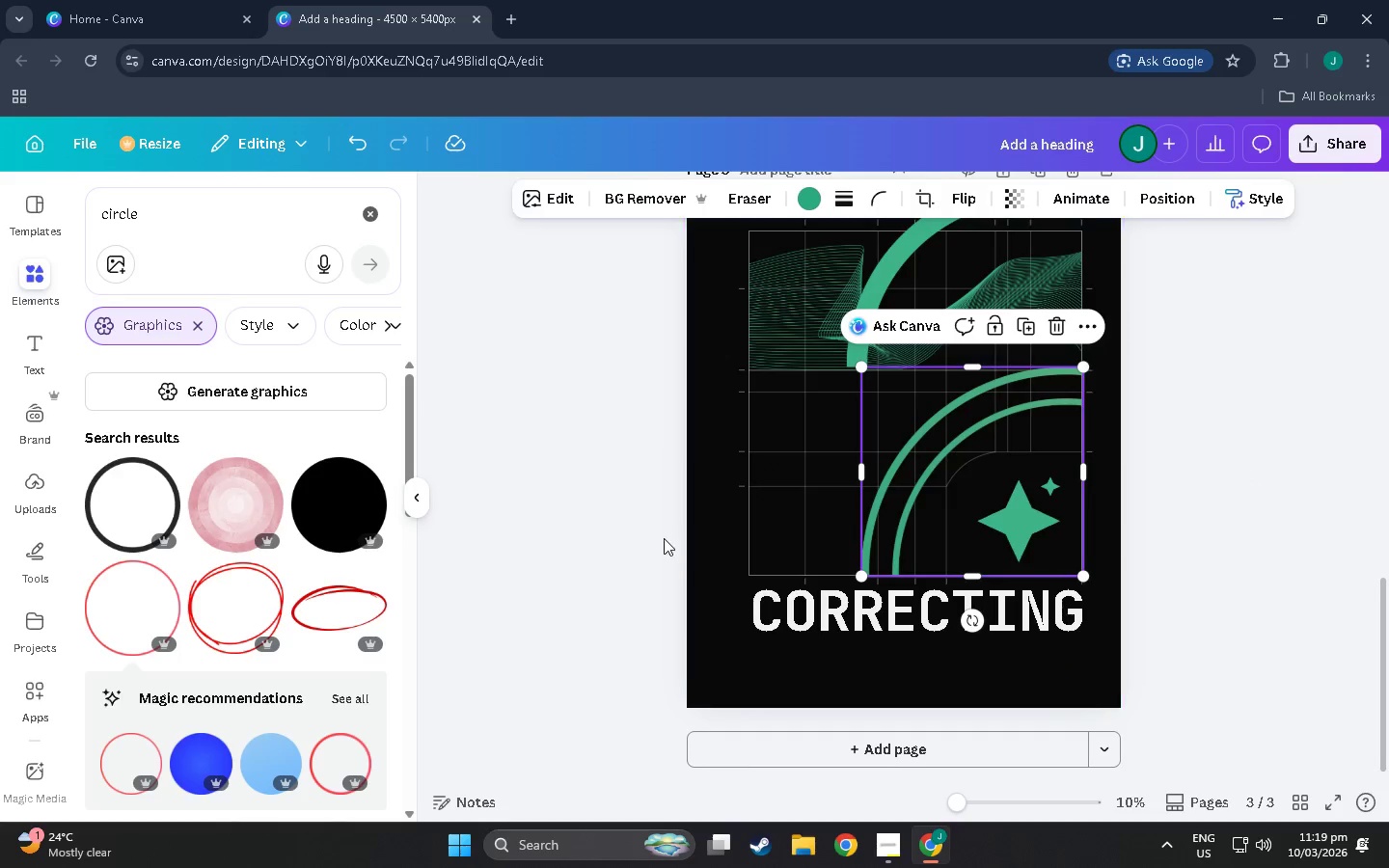 
left_click([664, 538])
 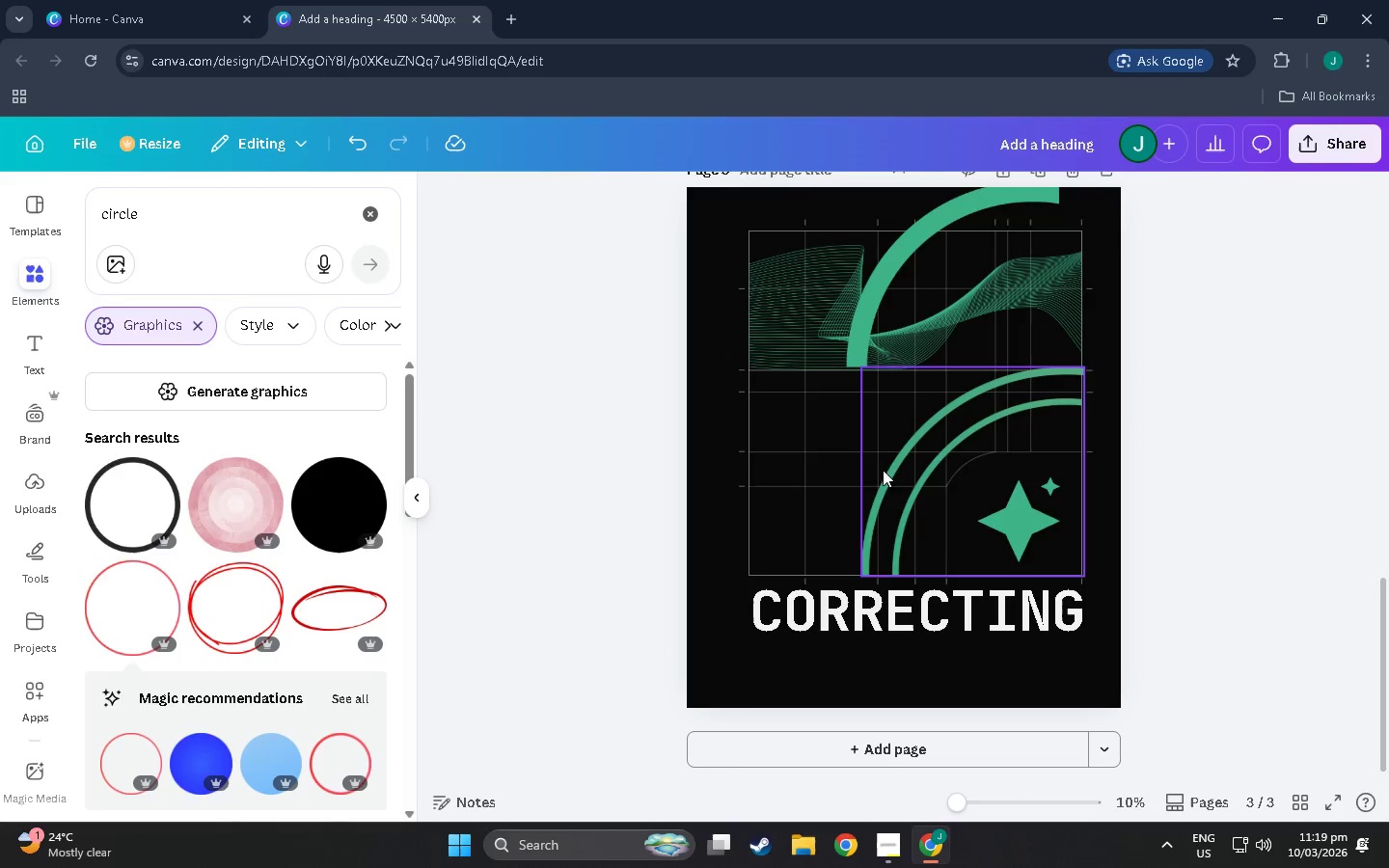 
left_click([411, 463])
 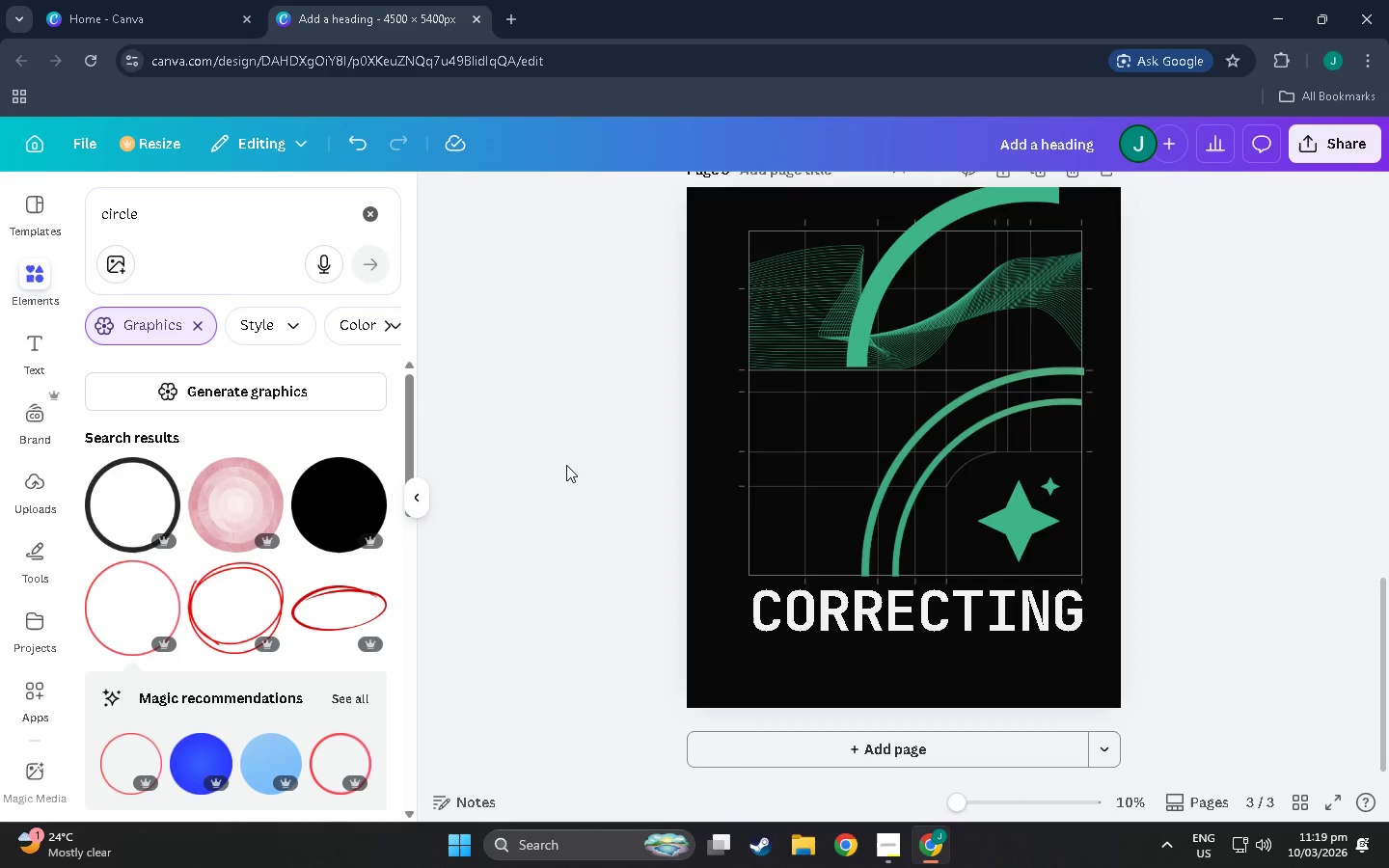 
left_click([566, 465])
 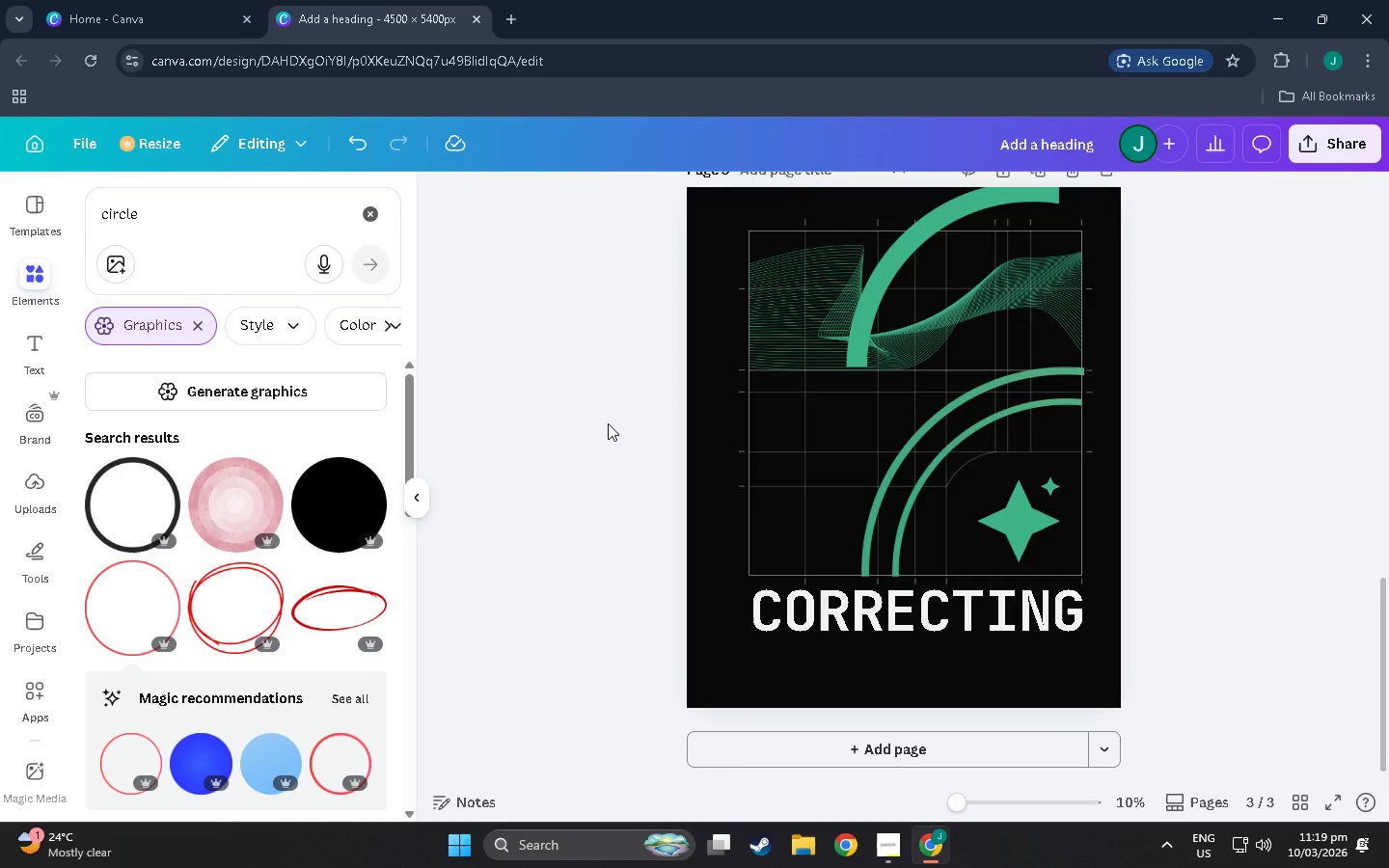 
wait(13.19)
 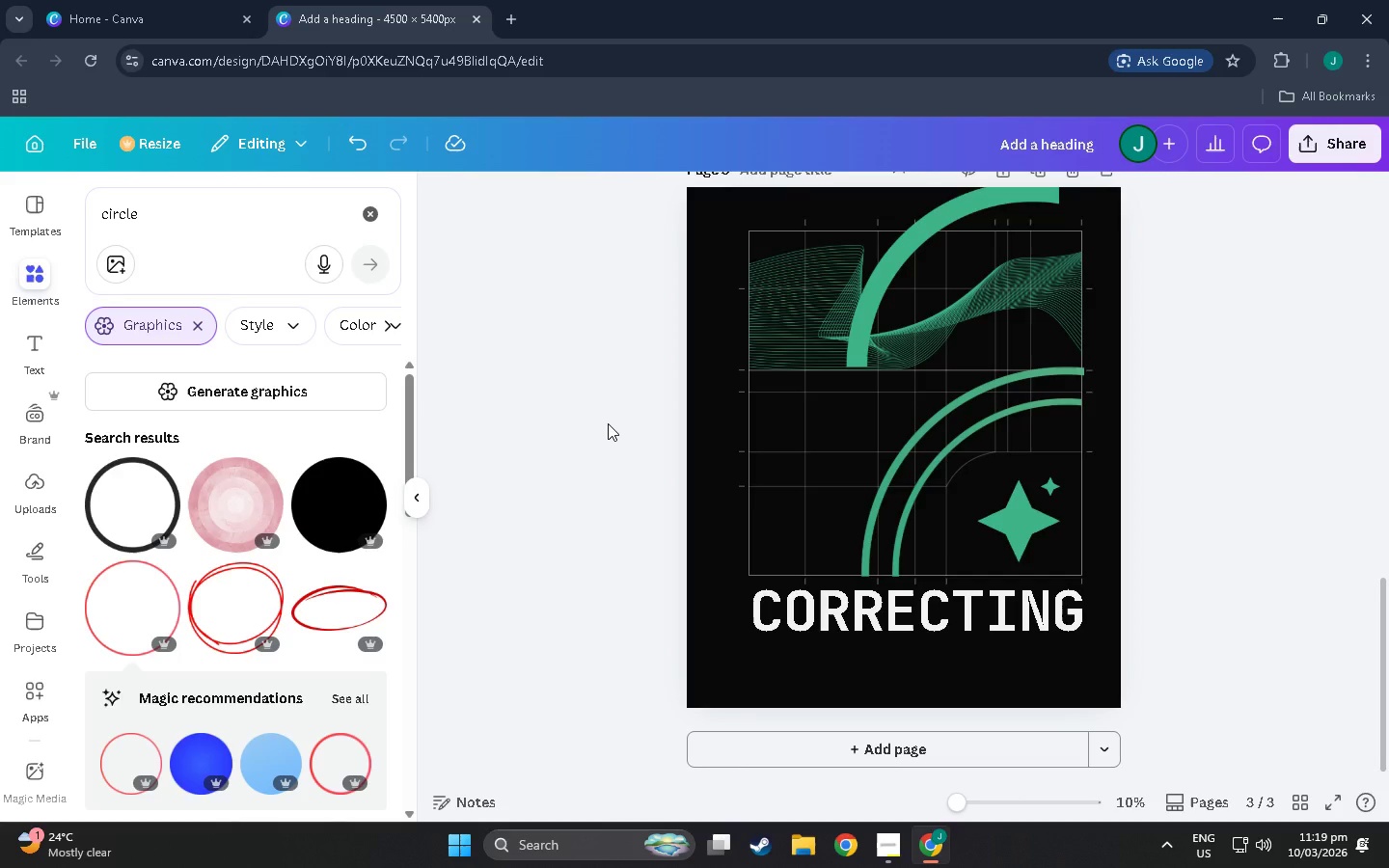 
scroll: coordinate [293, 536], scroll_direction: down, amount: 7.0
 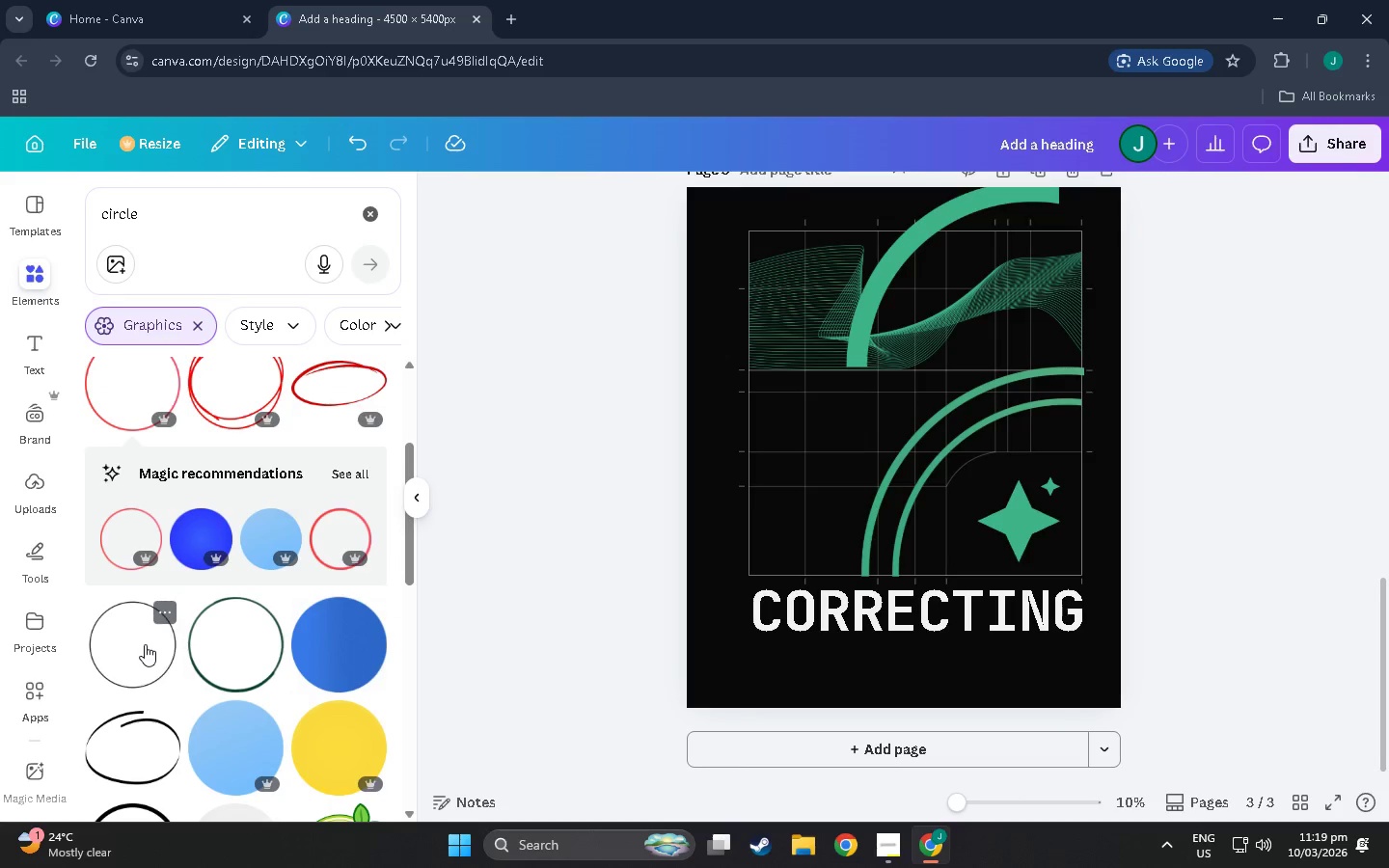 
left_click([136, 648])
 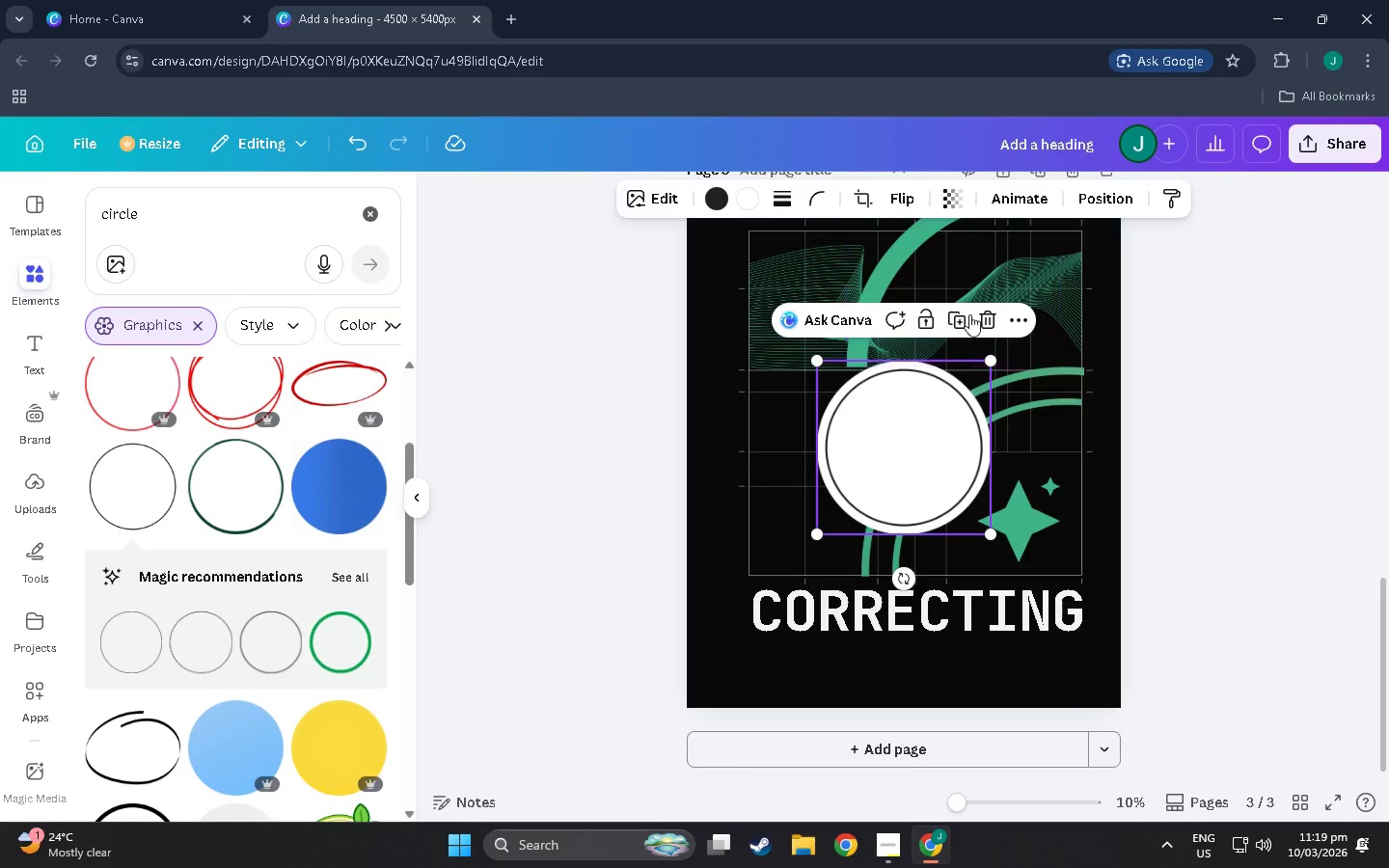 
left_click([991, 316])
 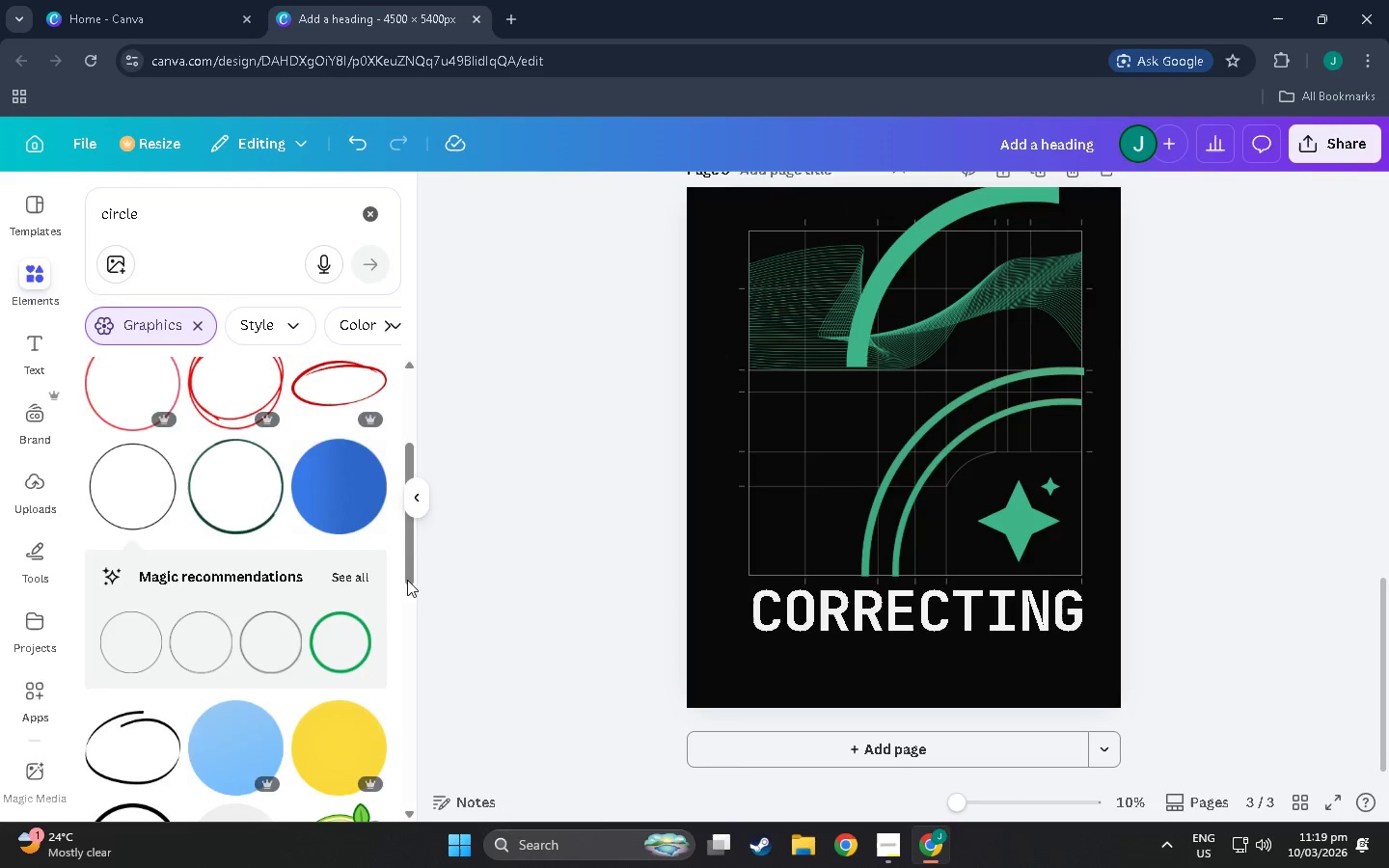 
scroll: coordinate [220, 575], scroll_direction: down, amount: 38.0
 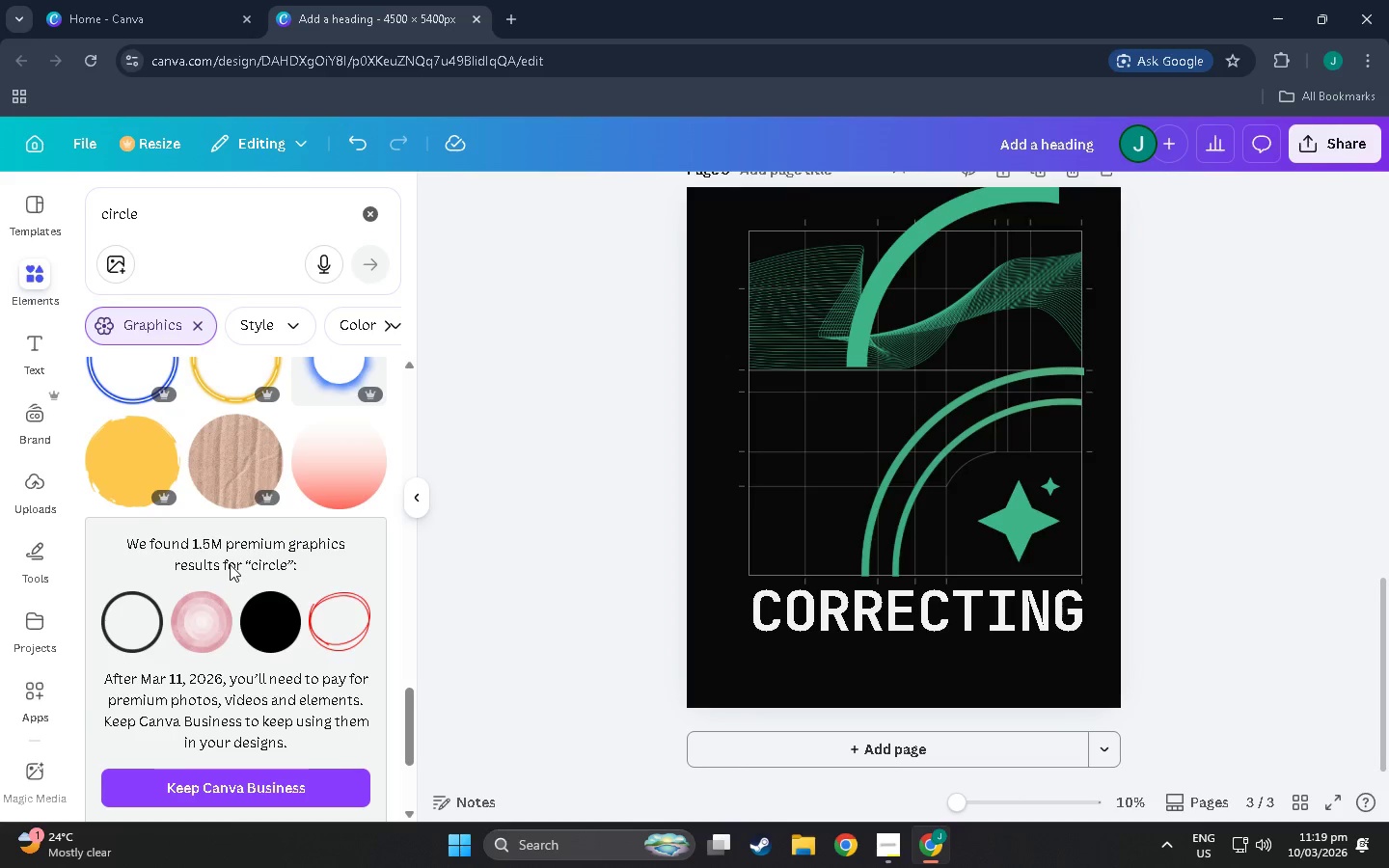 
scroll: coordinate [230, 564], scroll_direction: down, amount: 3.0
 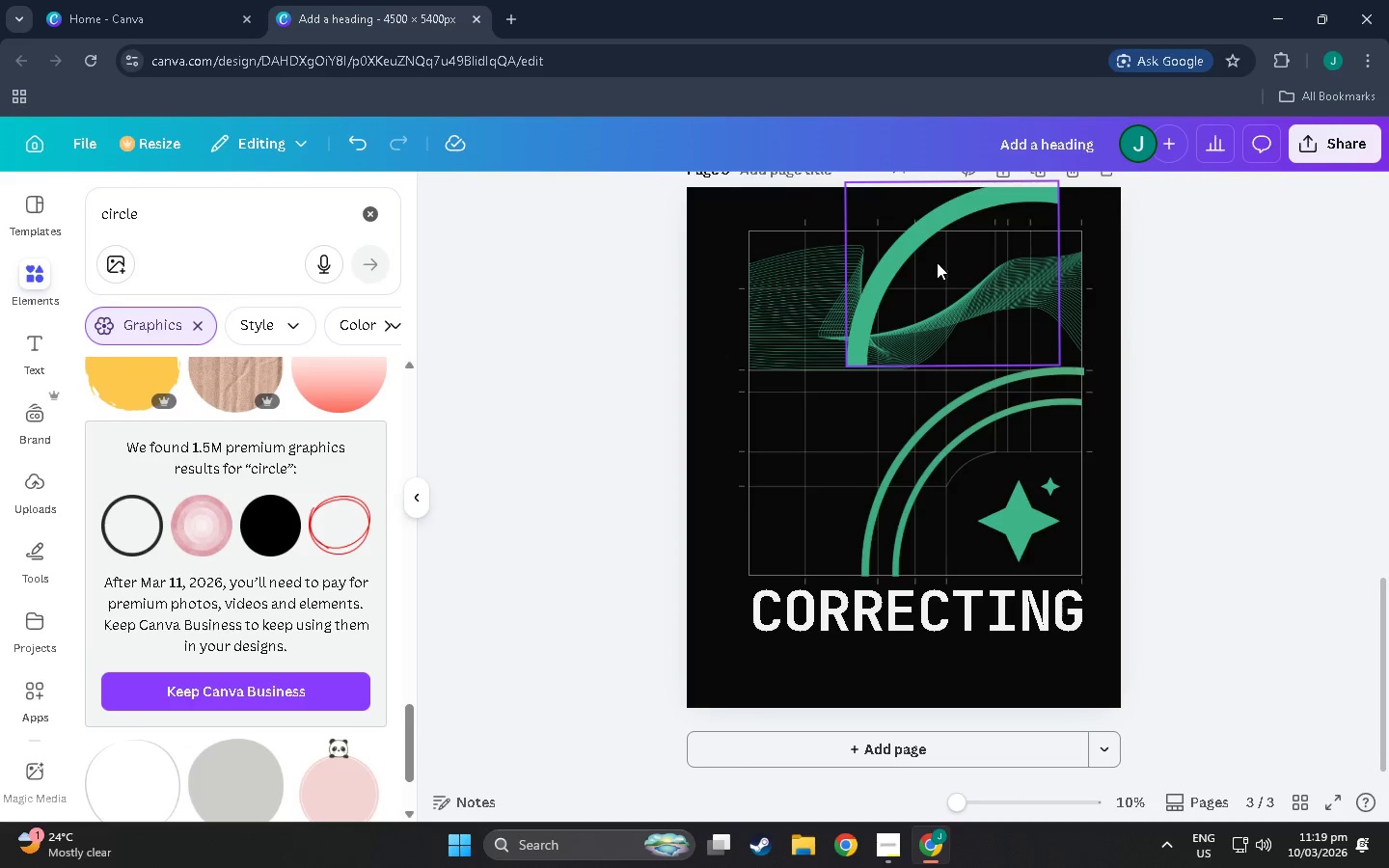 
left_click([930, 238])
 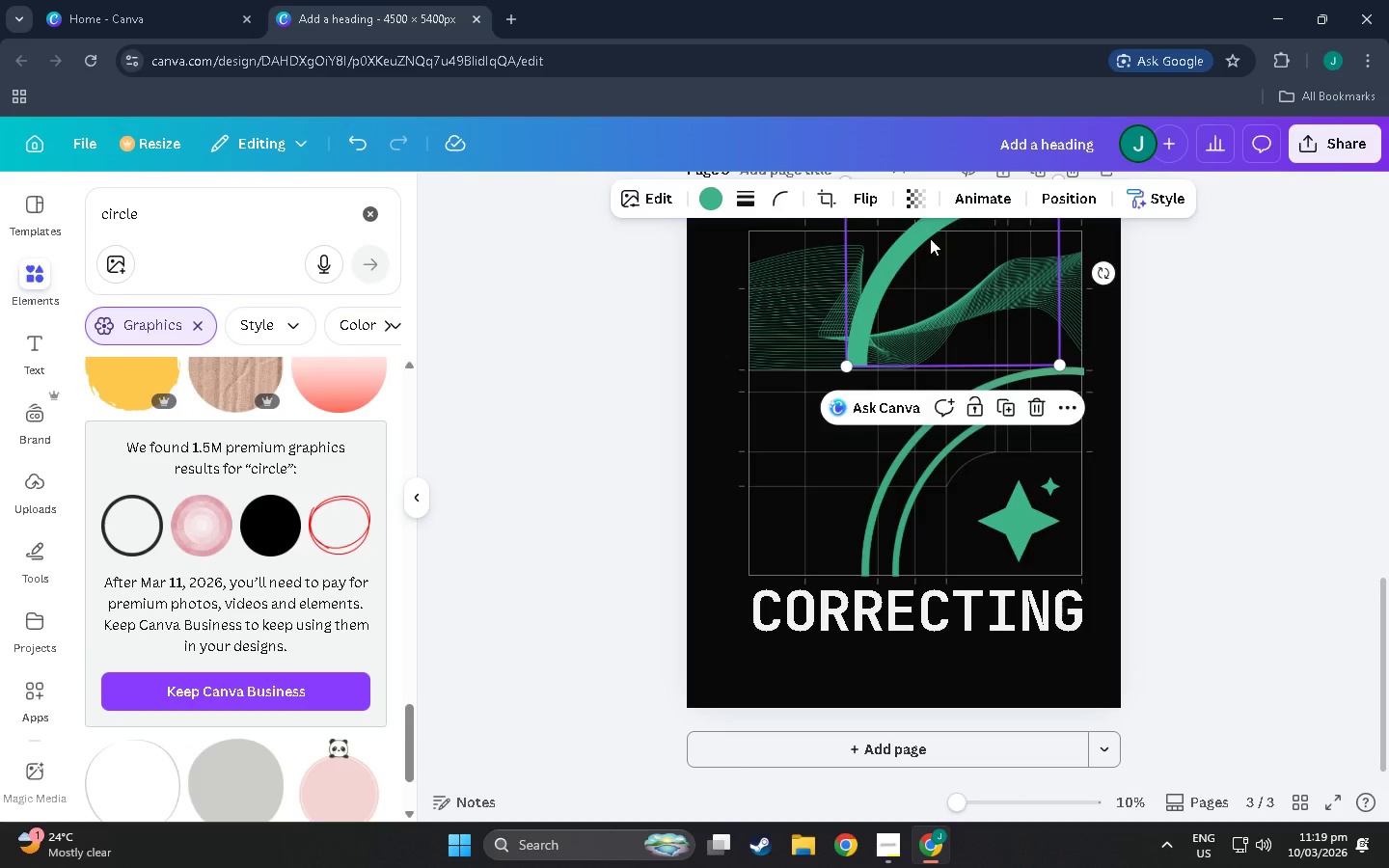 
left_click_drag(start_coordinate=[930, 238], to_coordinate=[953, 432])
 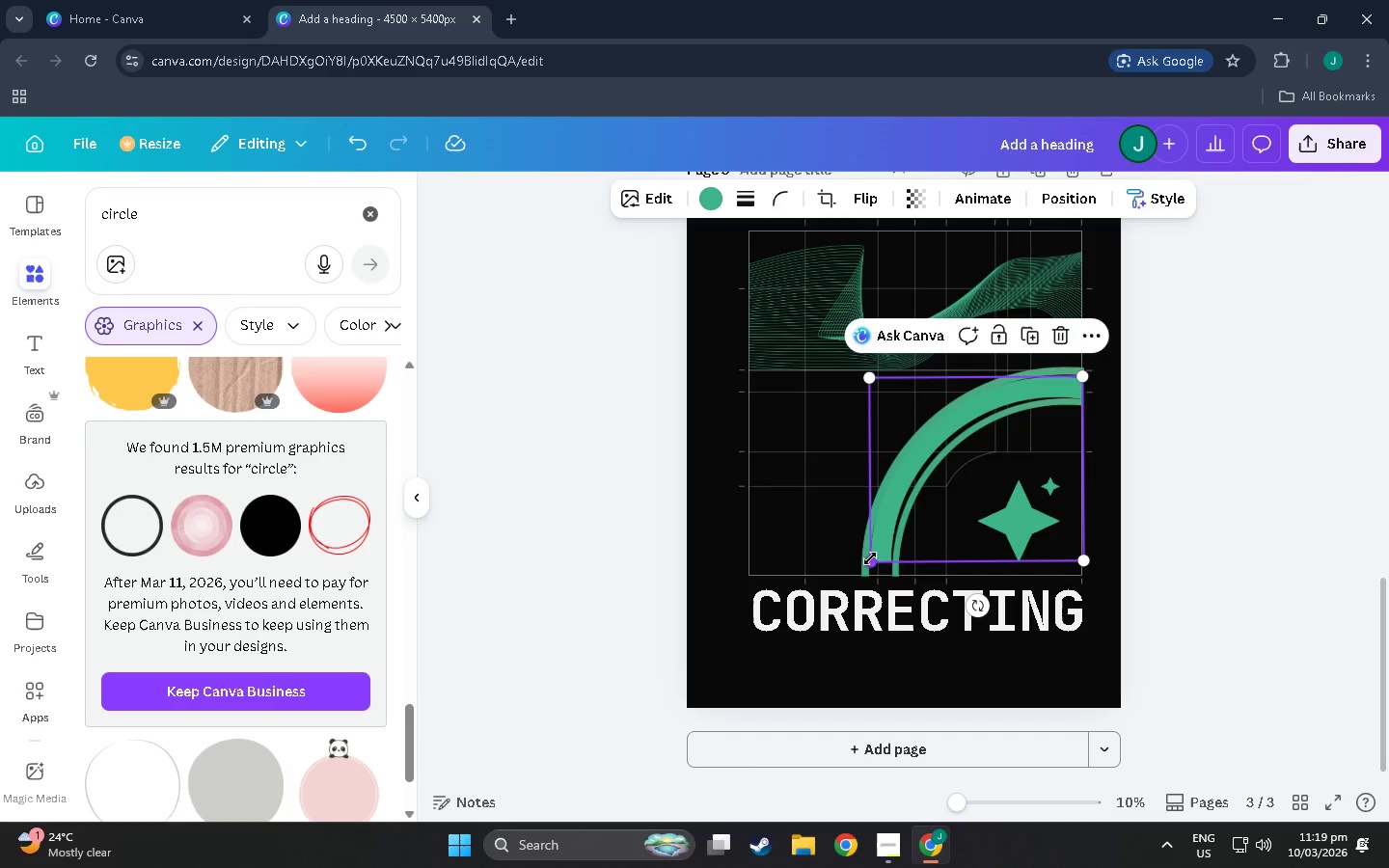 
left_click_drag(start_coordinate=[870, 565], to_coordinate=[860, 583])
 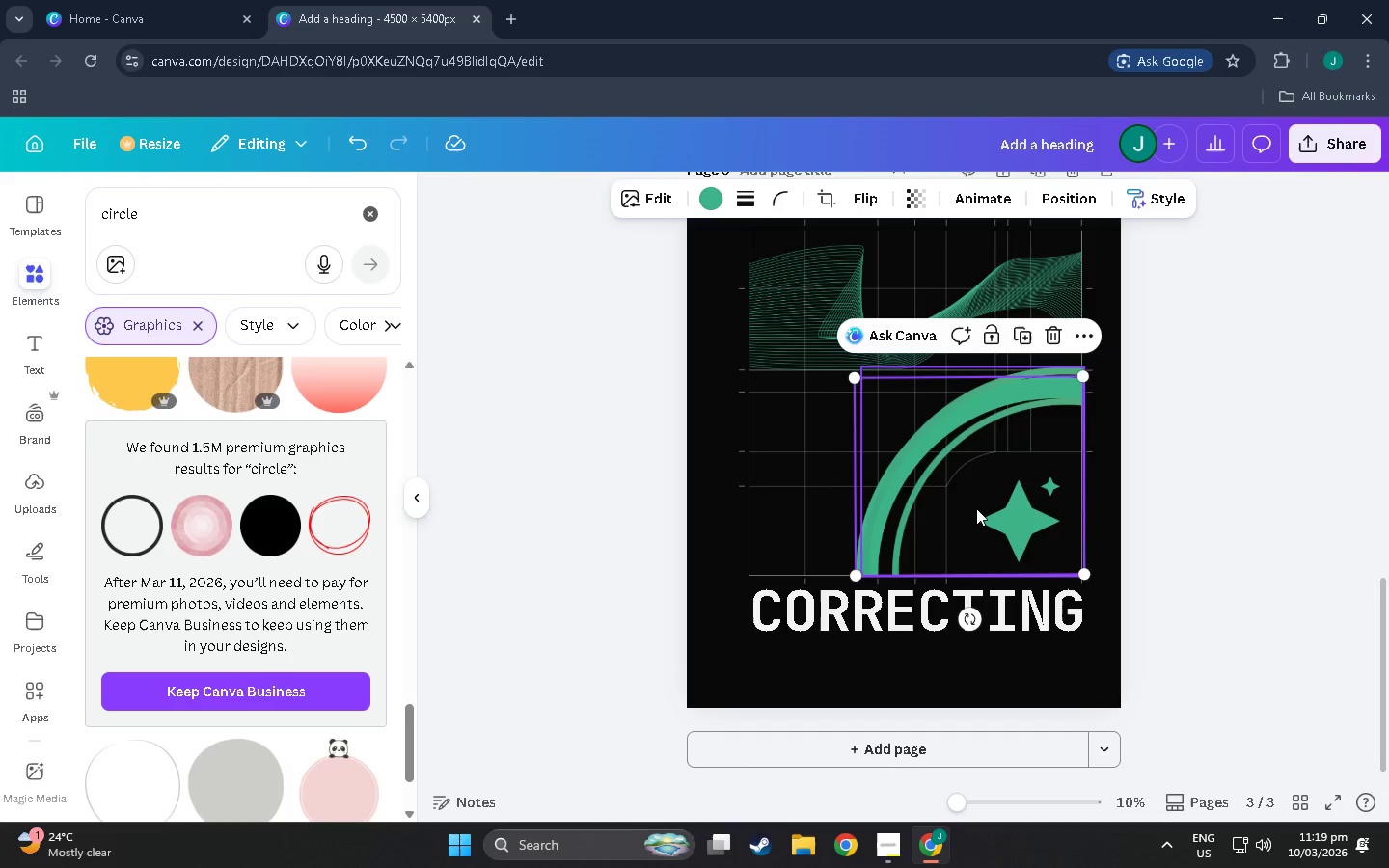 
left_click_drag(start_coordinate=[976, 508], to_coordinate=[990, 504])
 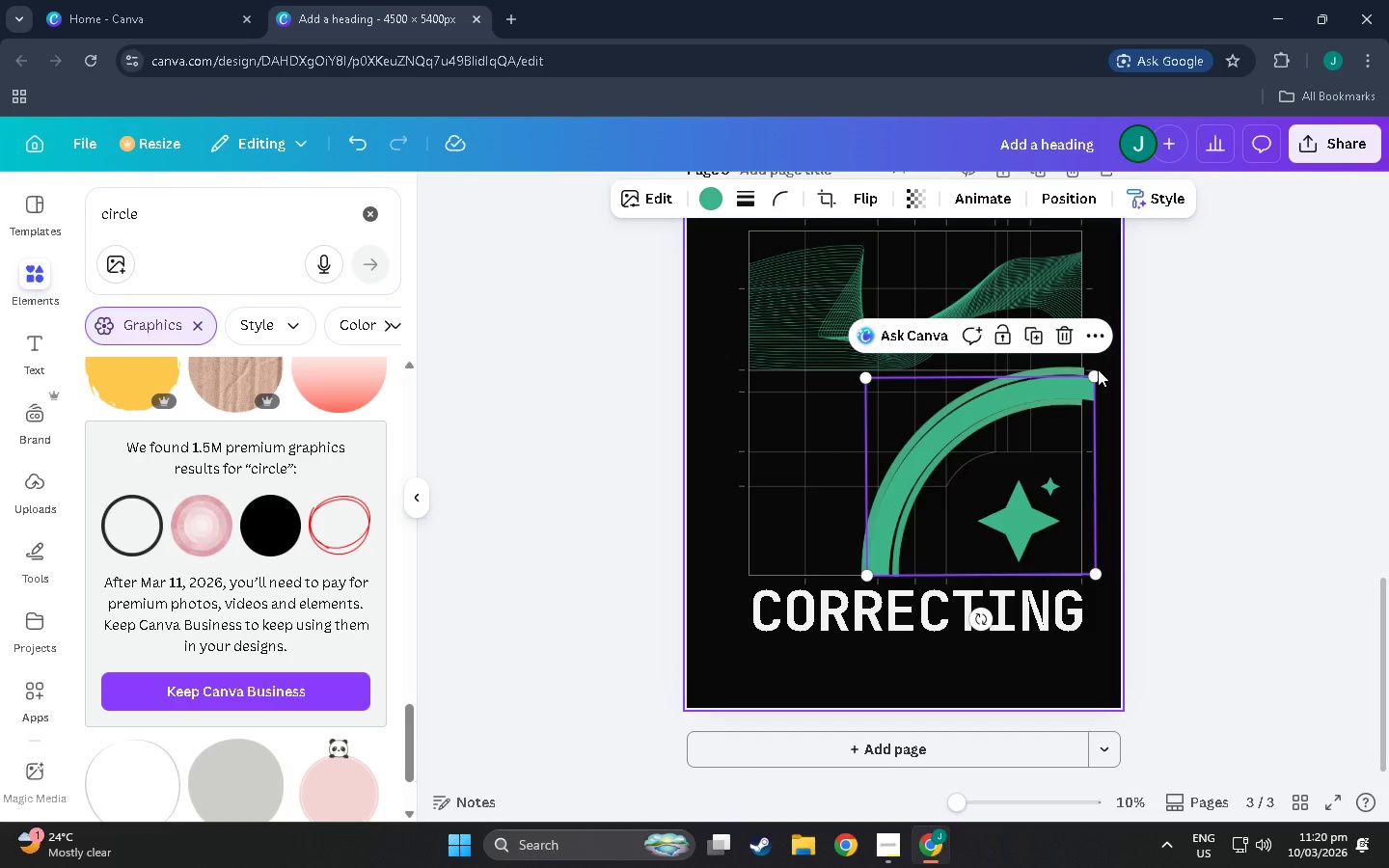 
wait(5.48)
 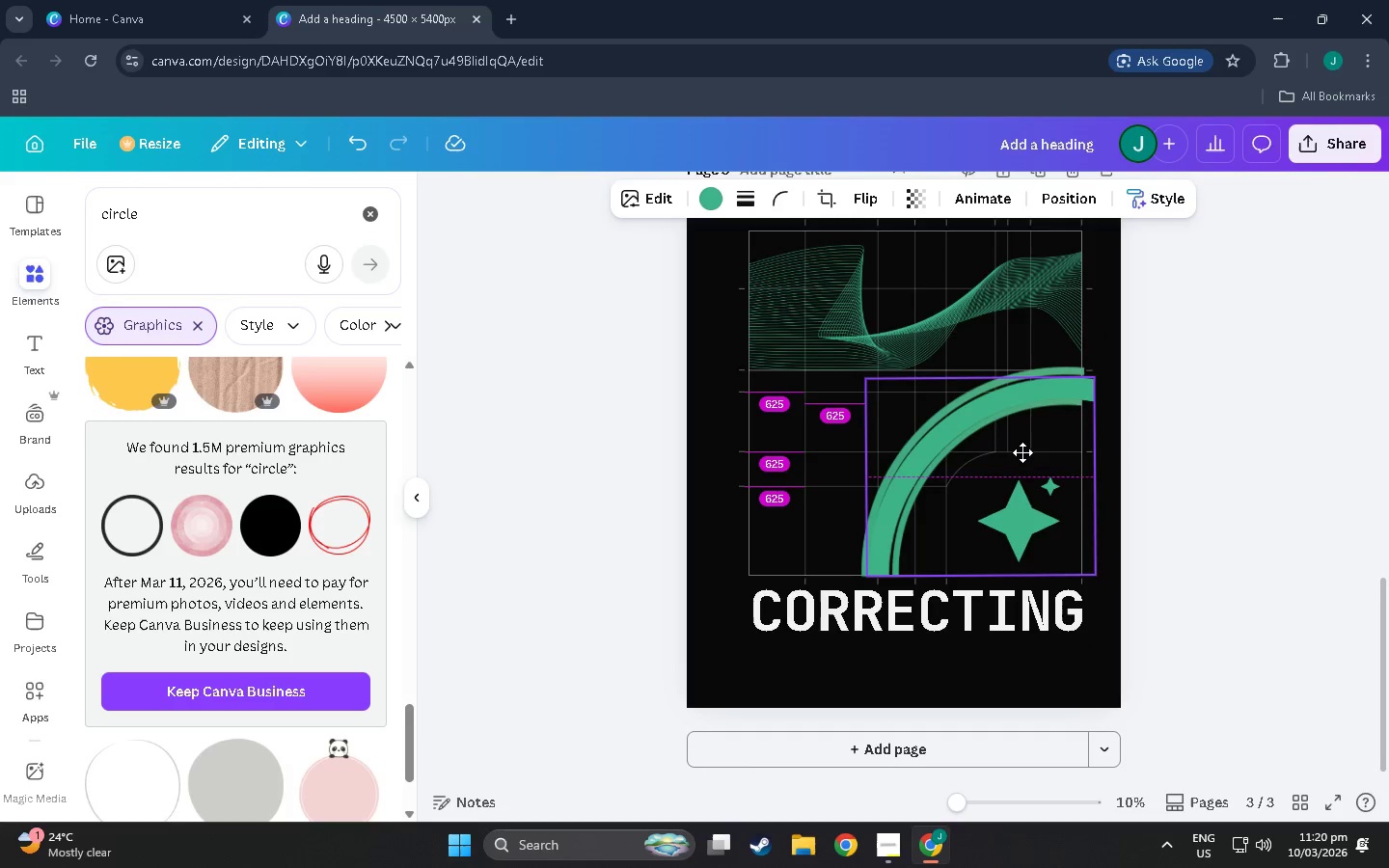 
left_click([833, 201])
 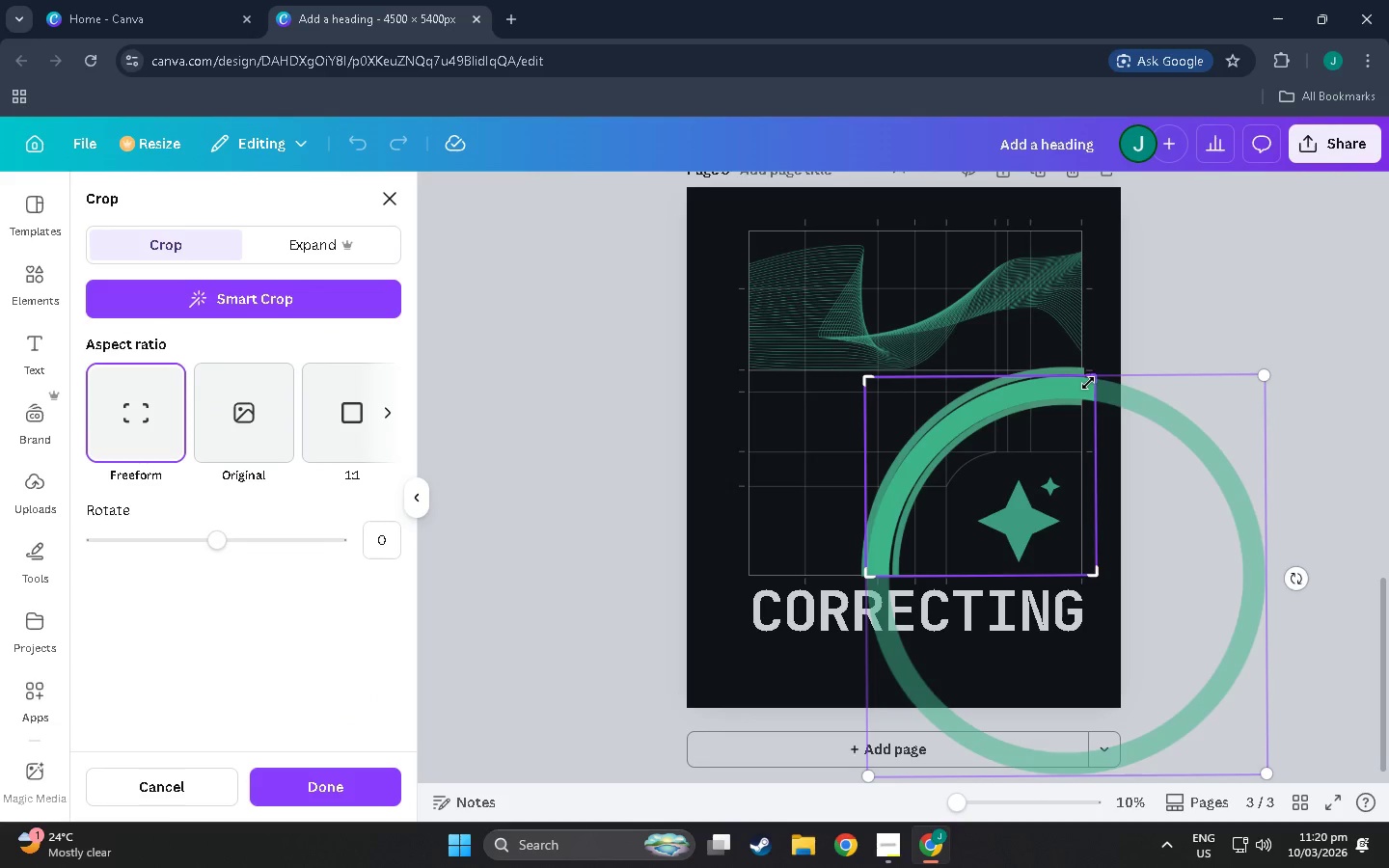 
left_click_drag(start_coordinate=[1096, 380], to_coordinate=[1079, 374])
 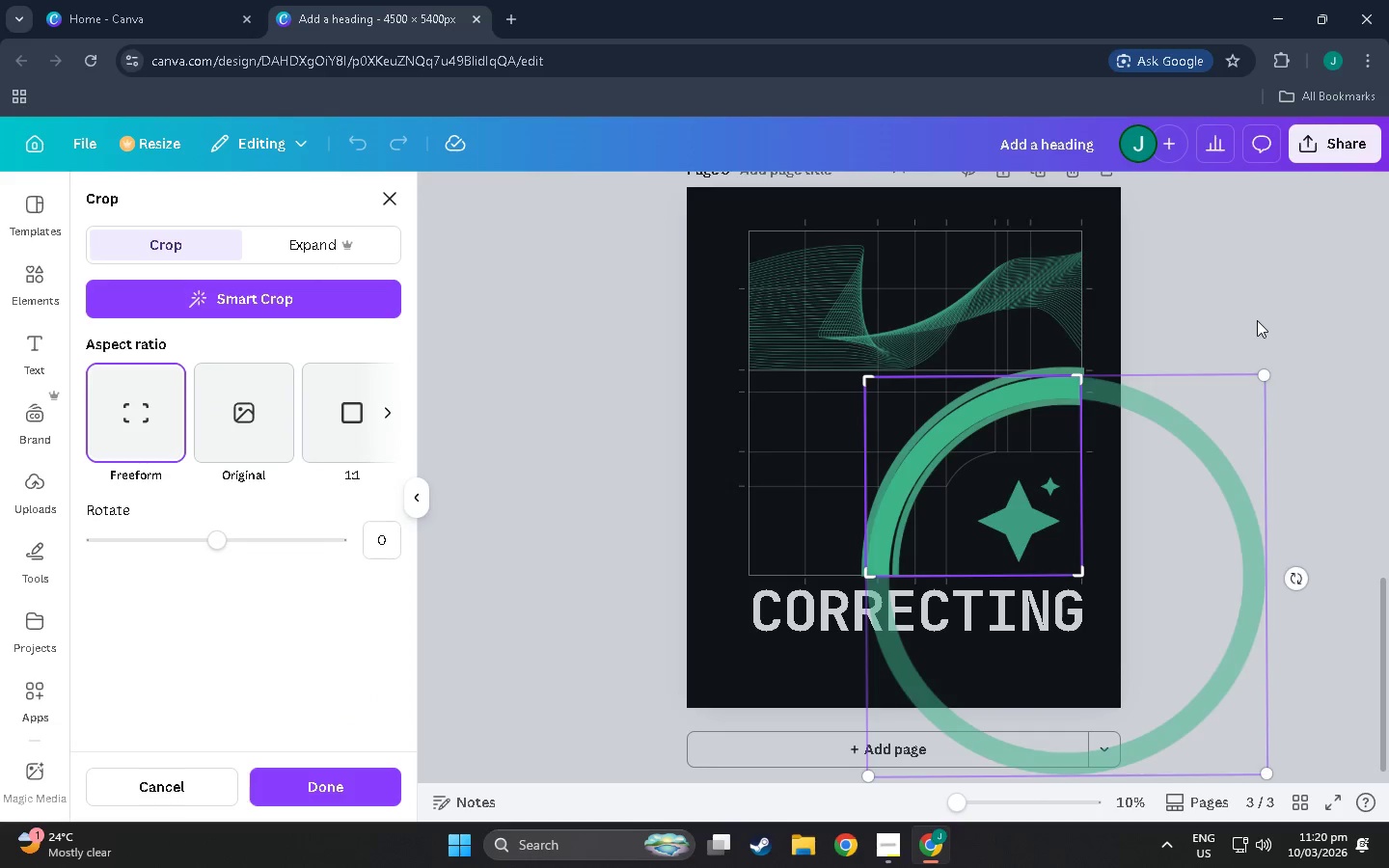 
left_click([1257, 320])
 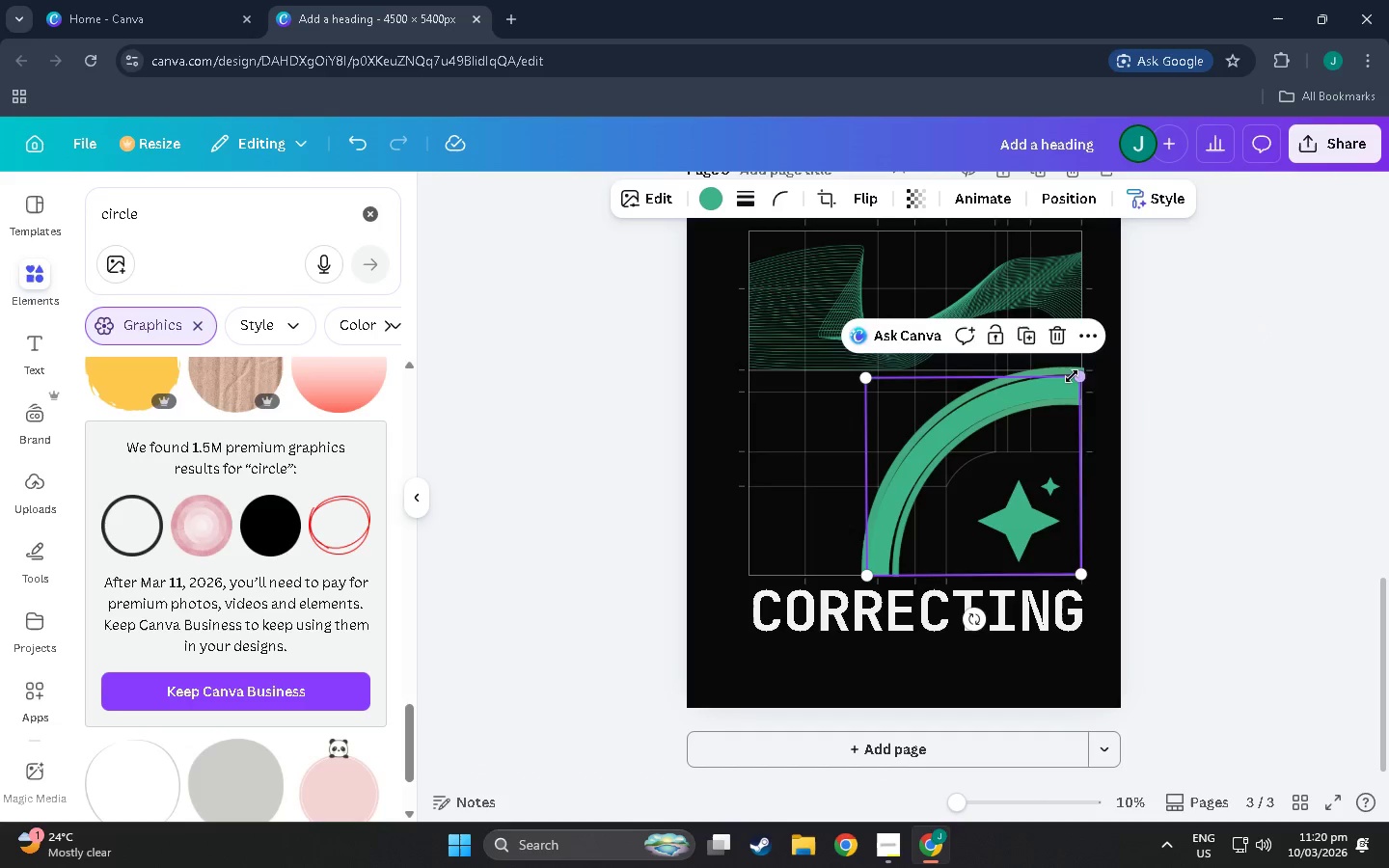 
left_click([1051, 404])
 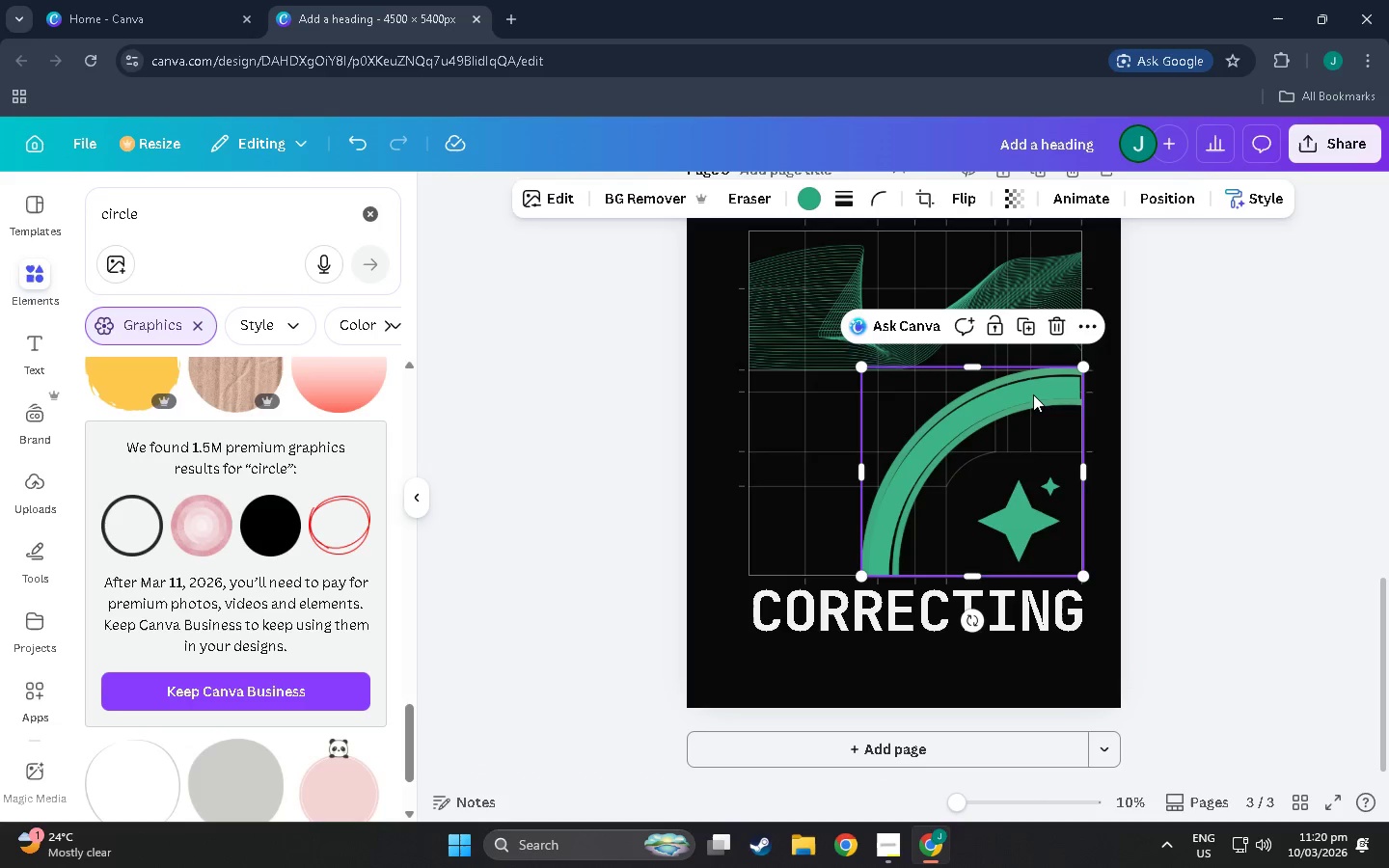 
left_click_drag(start_coordinate=[1033, 393], to_coordinate=[1021, 392])
 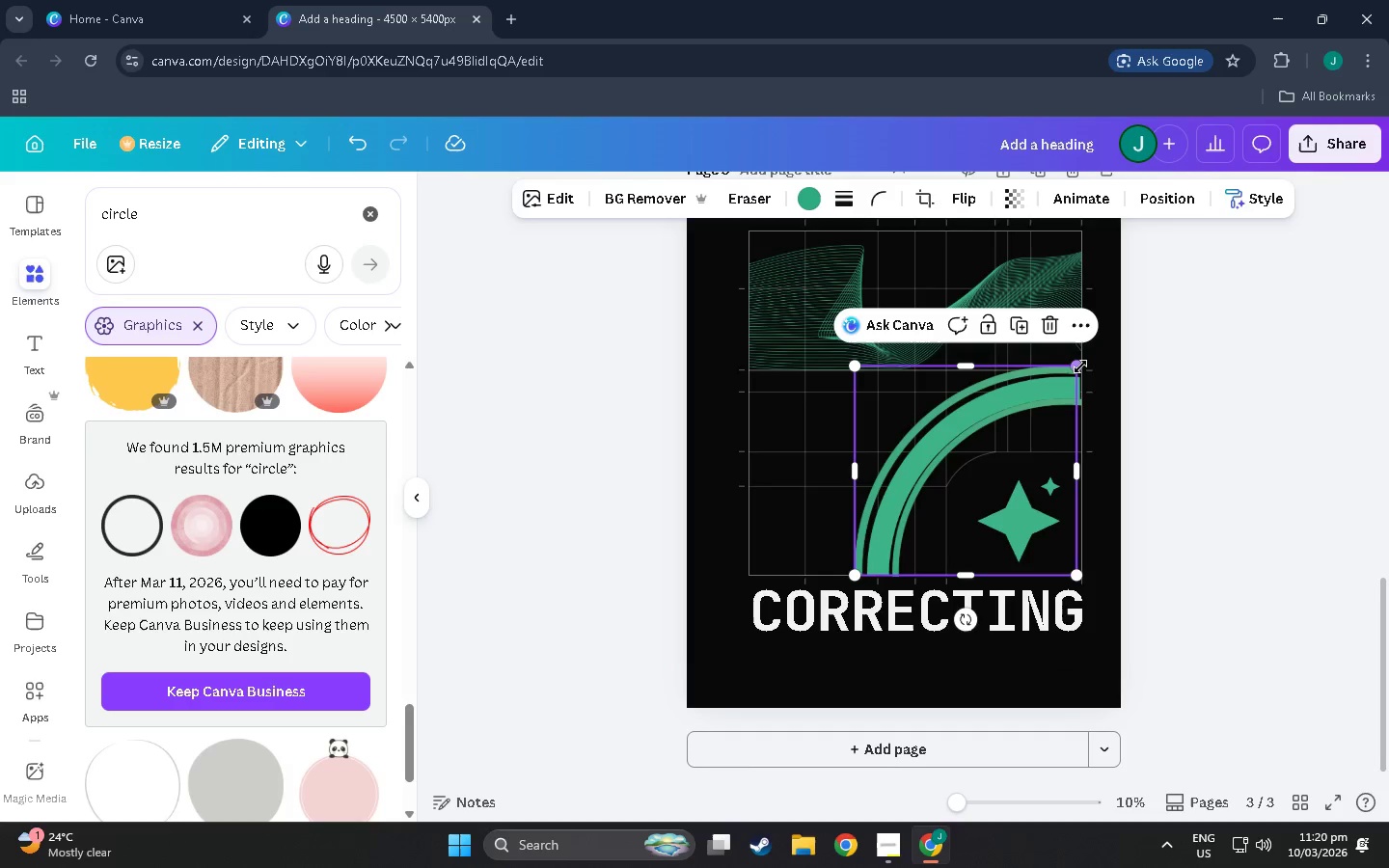 
left_click_drag(start_coordinate=[1080, 366], to_coordinate=[1087, 364])
 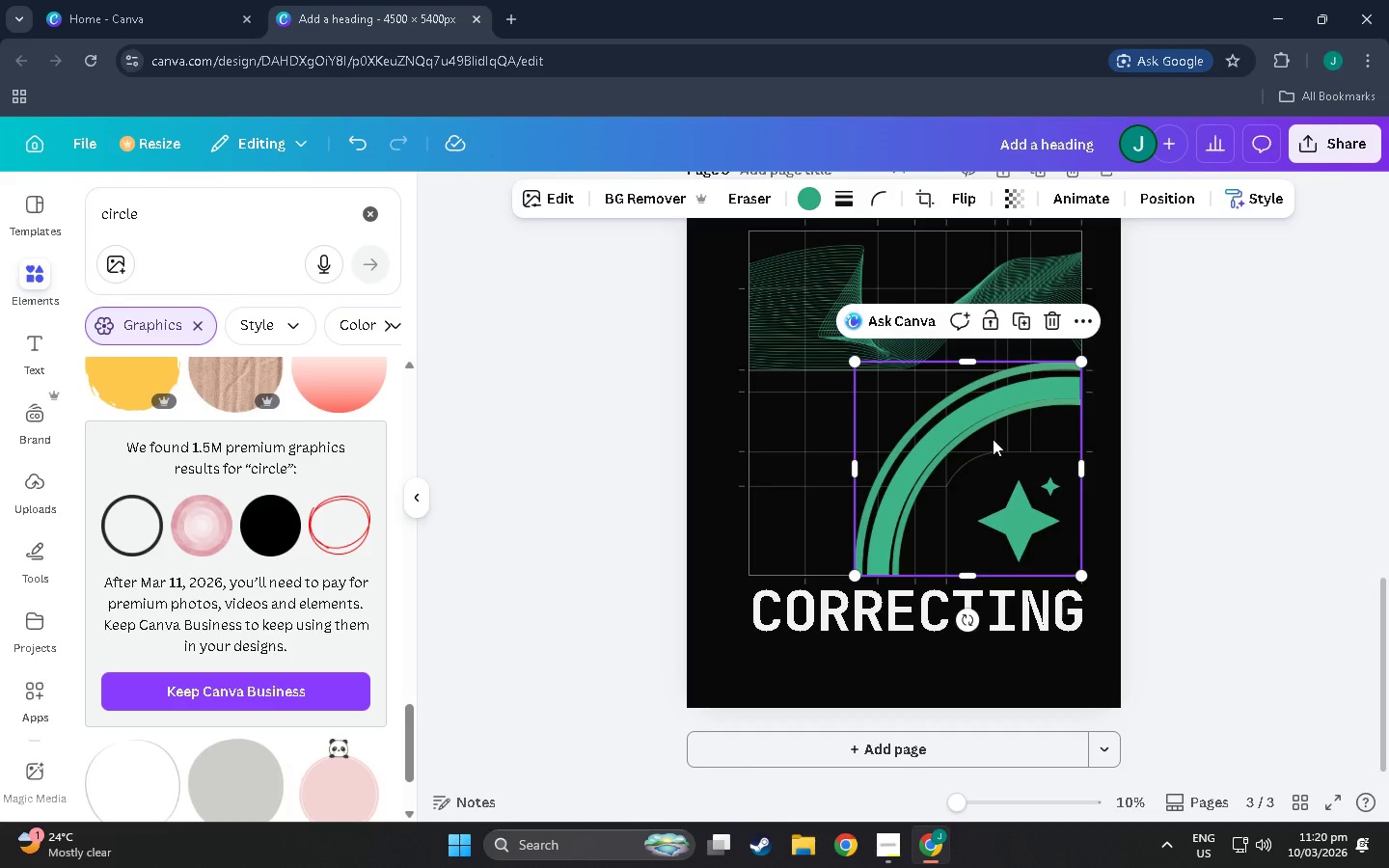 
left_click([1125, 439])
 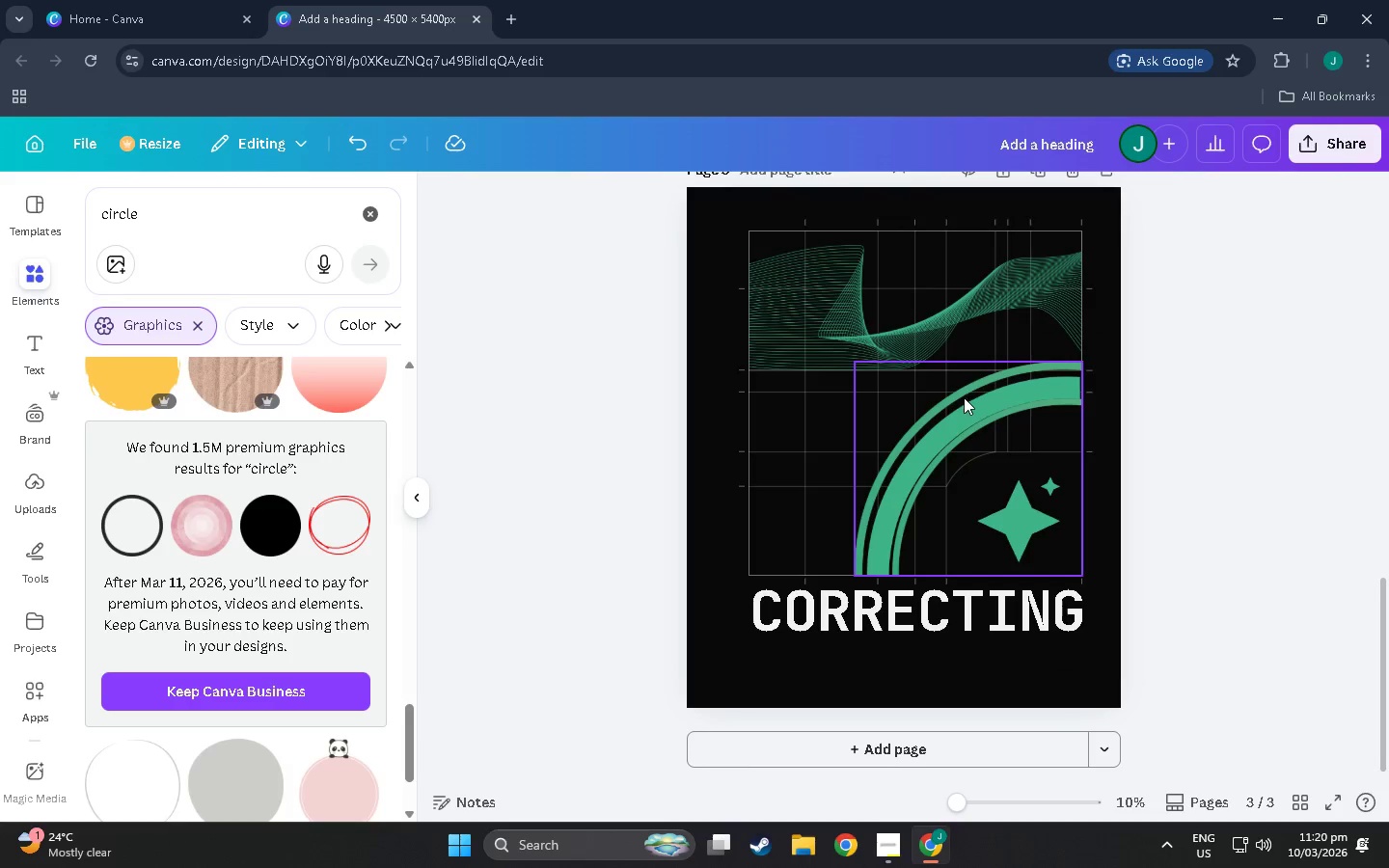 
left_click([979, 417])
 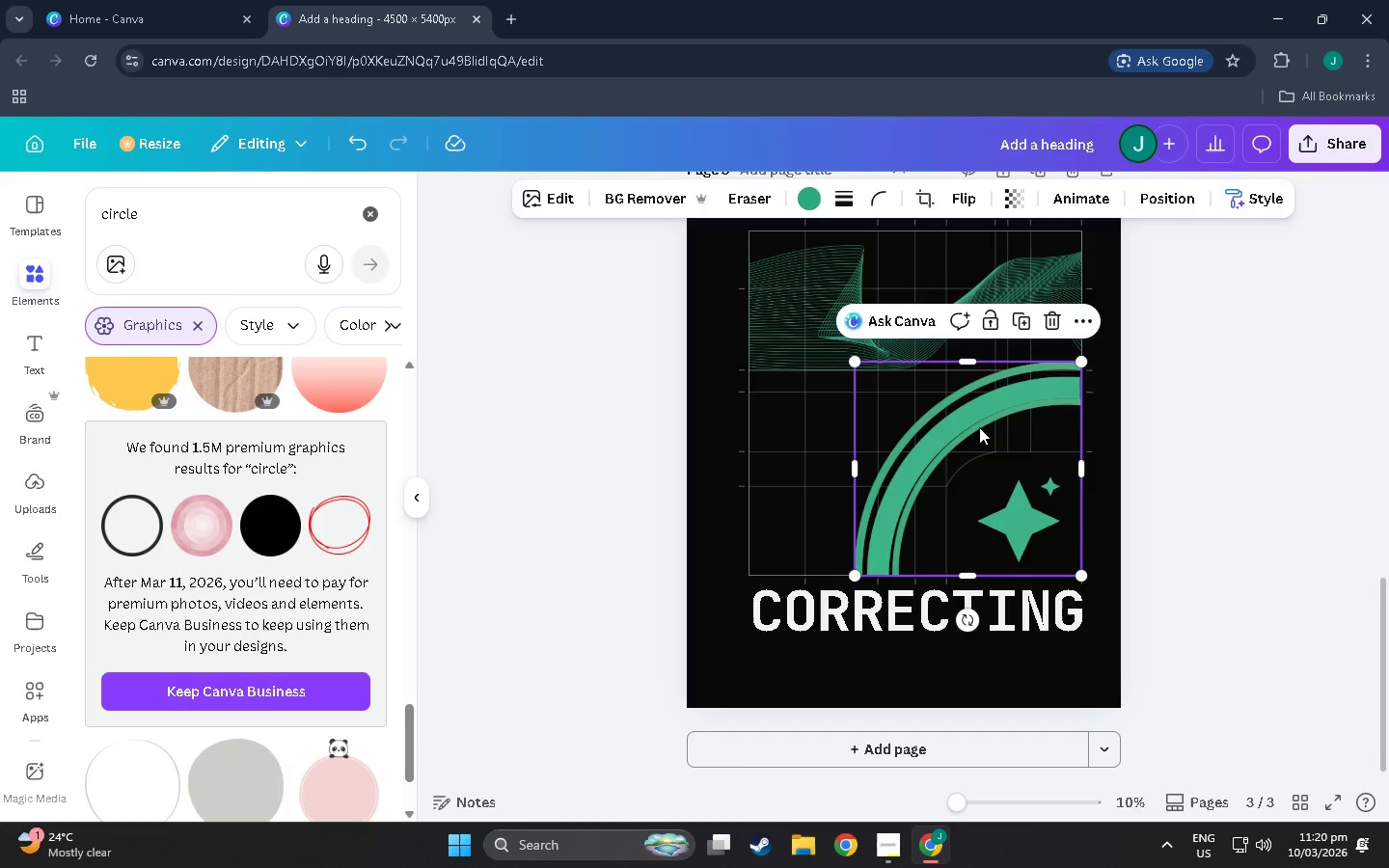 
left_click_drag(start_coordinate=[977, 427], to_coordinate=[978, 422])
 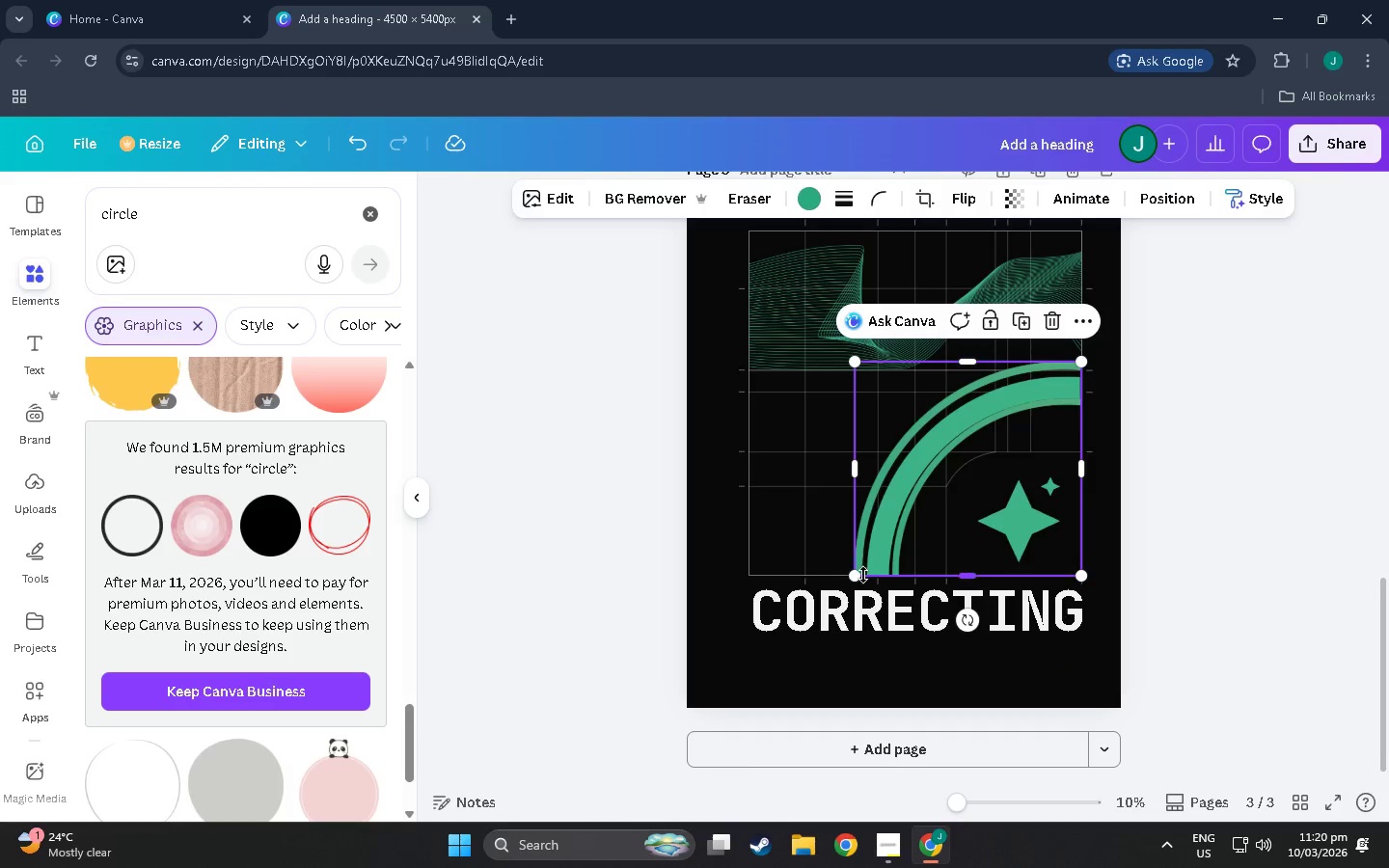 
left_click_drag(start_coordinate=[858, 575], to_coordinate=[854, 569])
 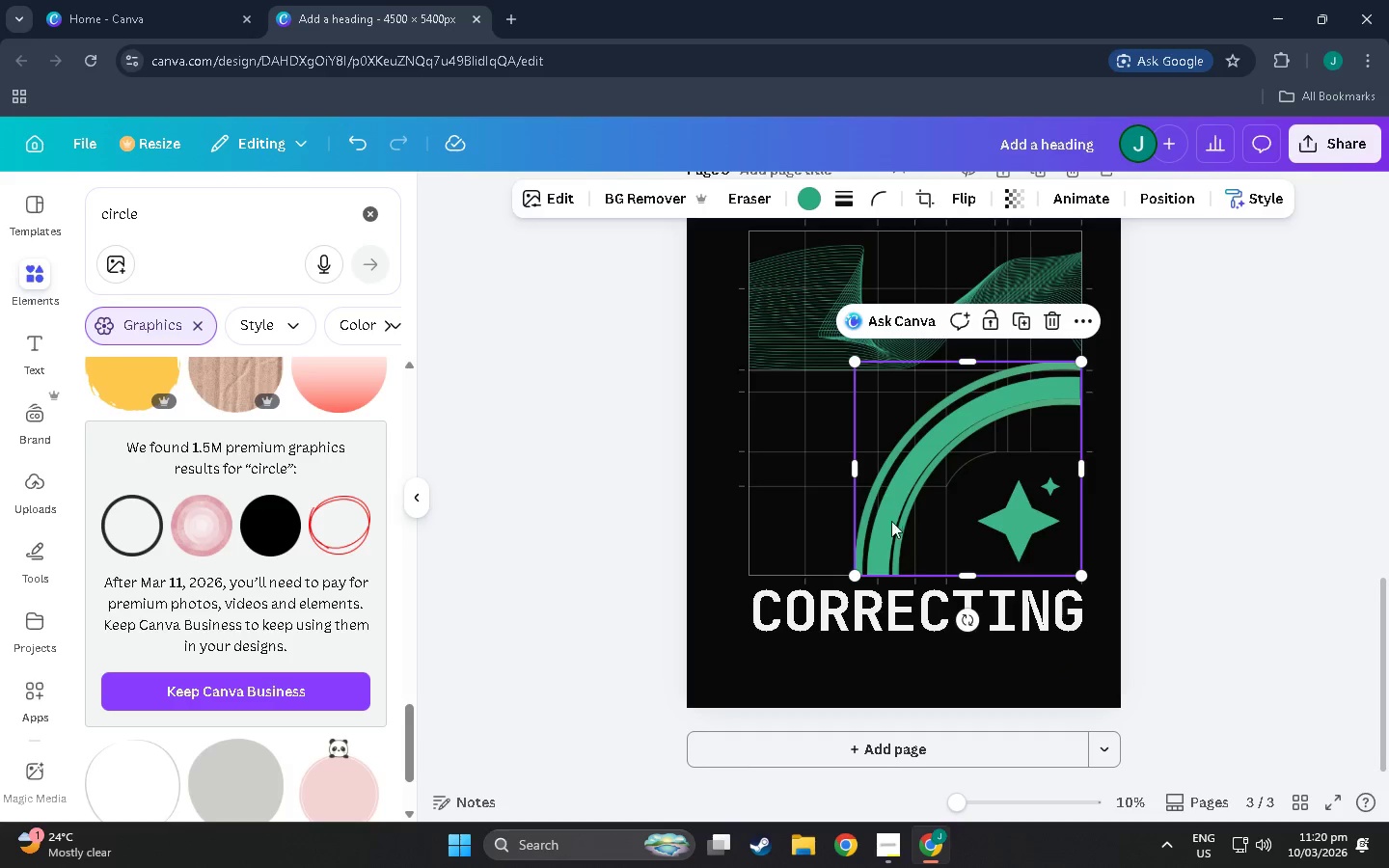 
left_click([885, 518])
 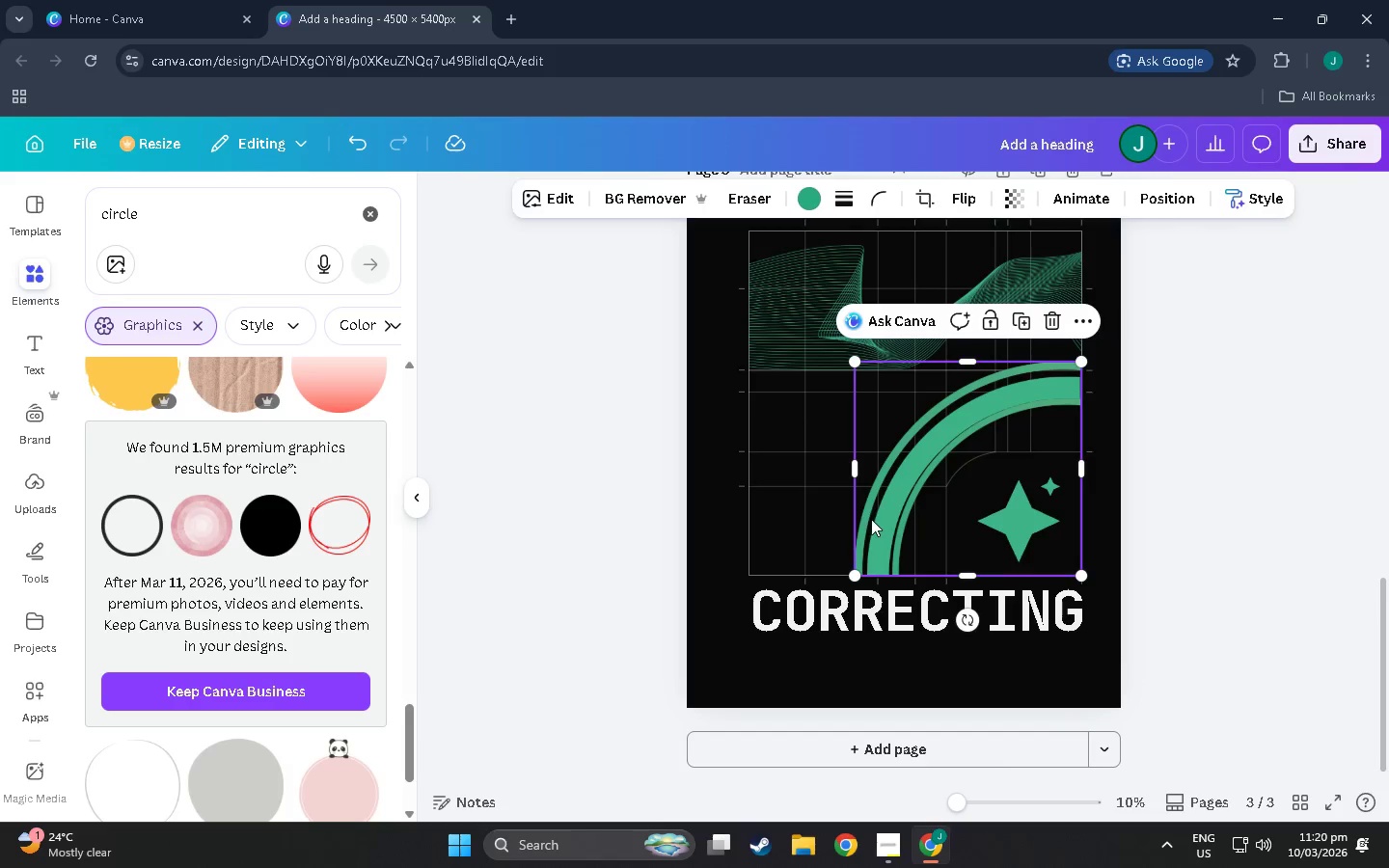 
left_click_drag(start_coordinate=[866, 519], to_coordinate=[800, 519])
 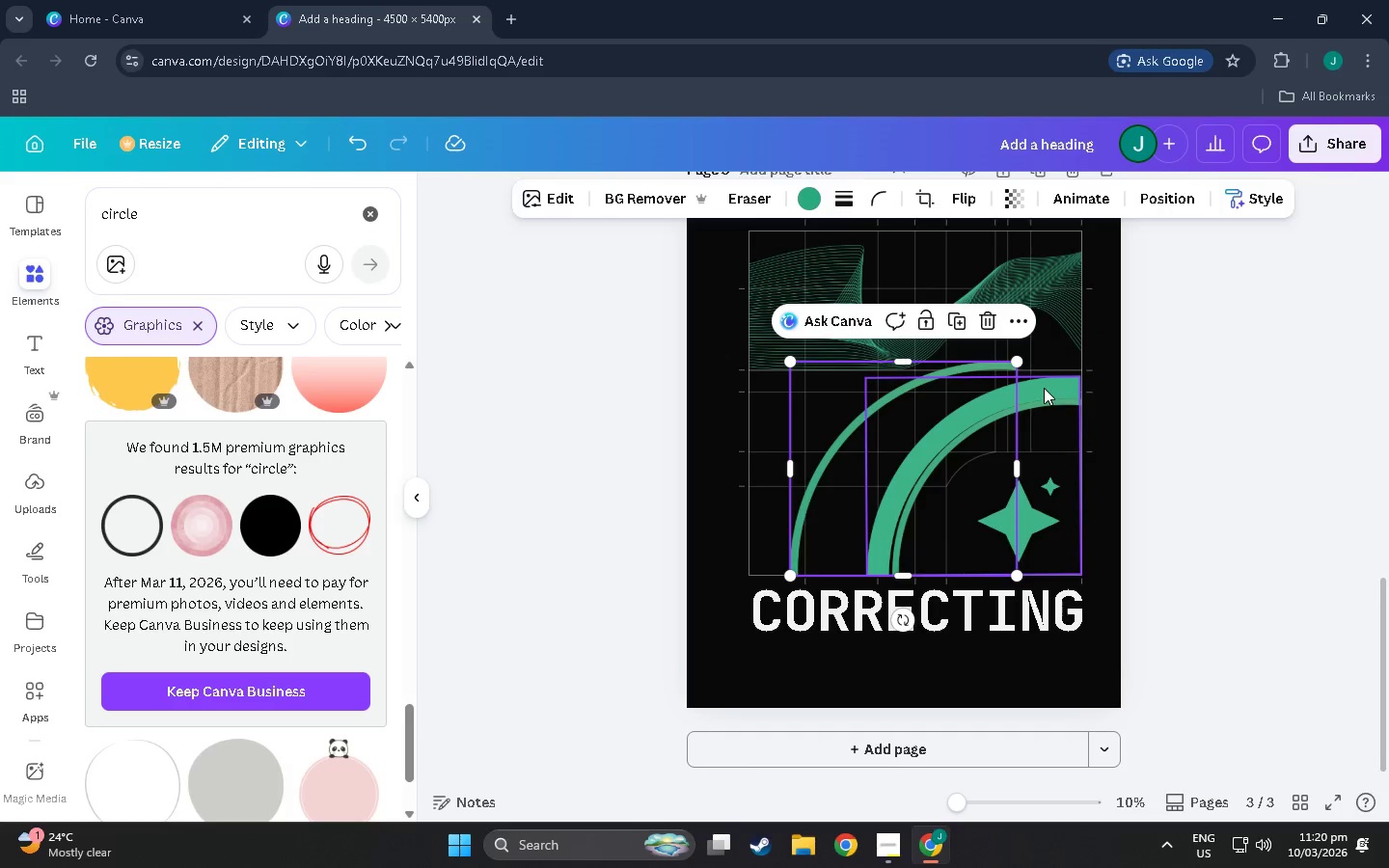 
left_click([1045, 387])
 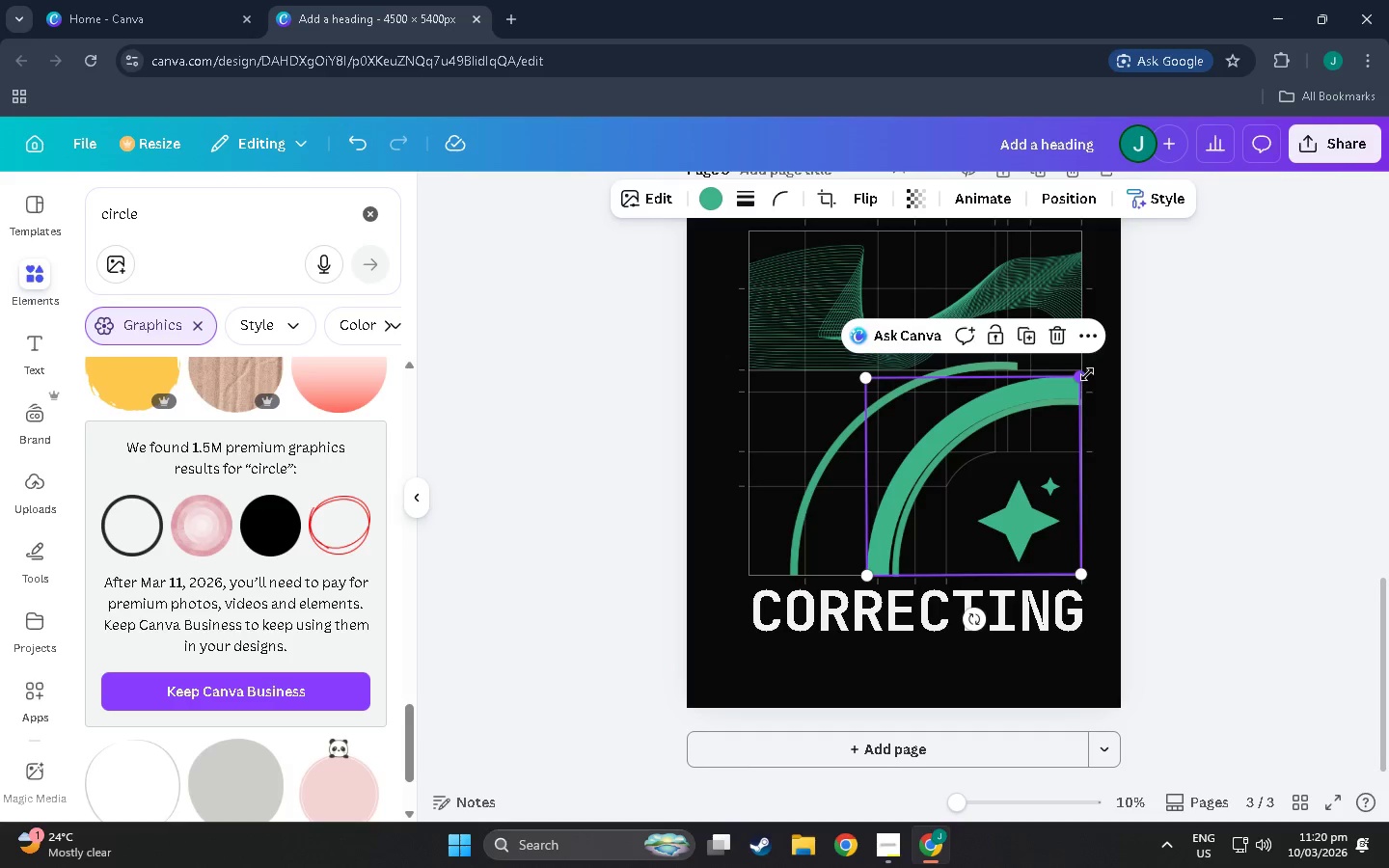 
left_click_drag(start_coordinate=[1087, 374], to_coordinate=[1055, 378])
 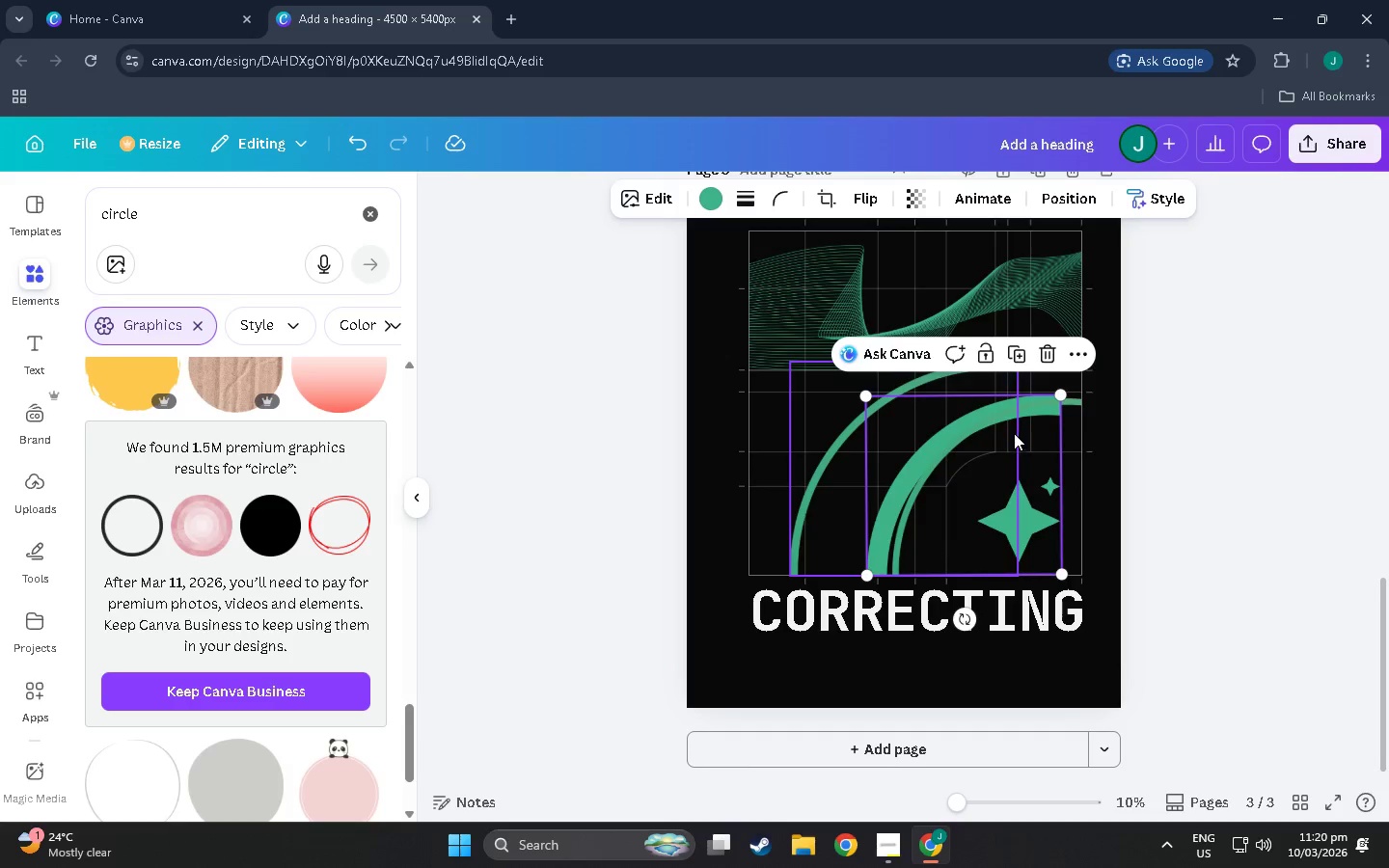 
left_click_drag(start_coordinate=[1014, 431], to_coordinate=[1032, 406])
 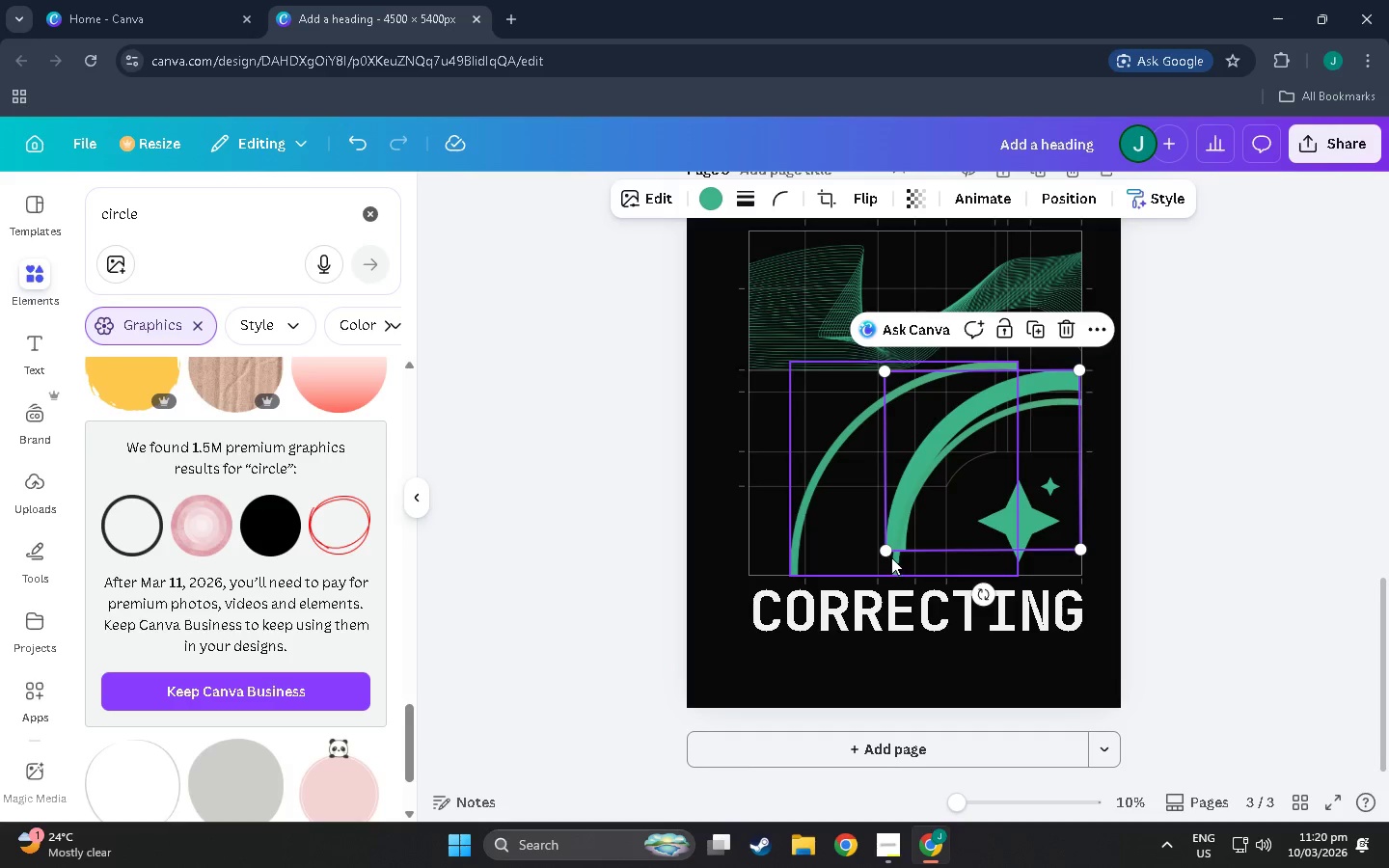 
left_click_drag(start_coordinate=[881, 548], to_coordinate=[846, 555])
 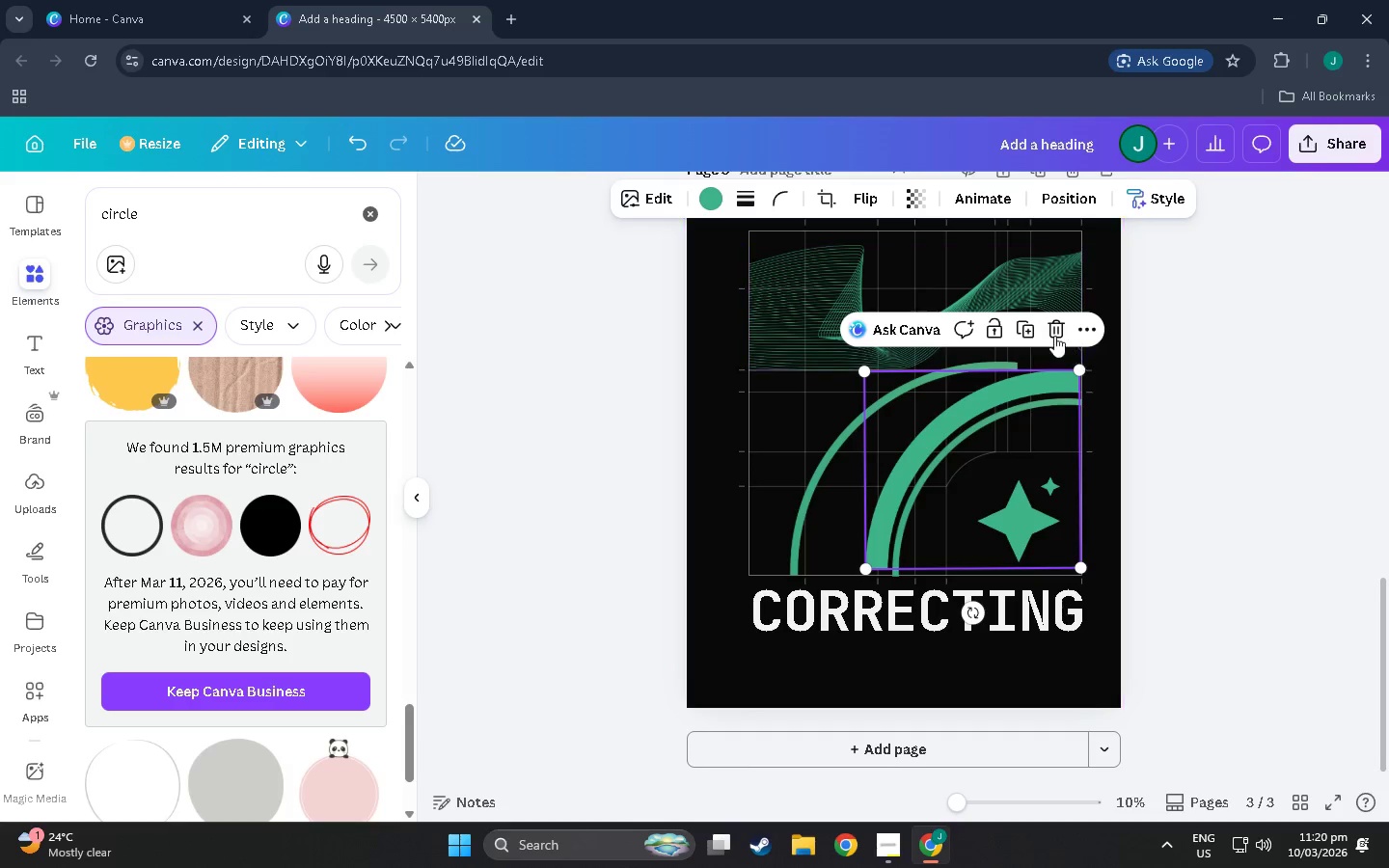 
left_click([1054, 334])
 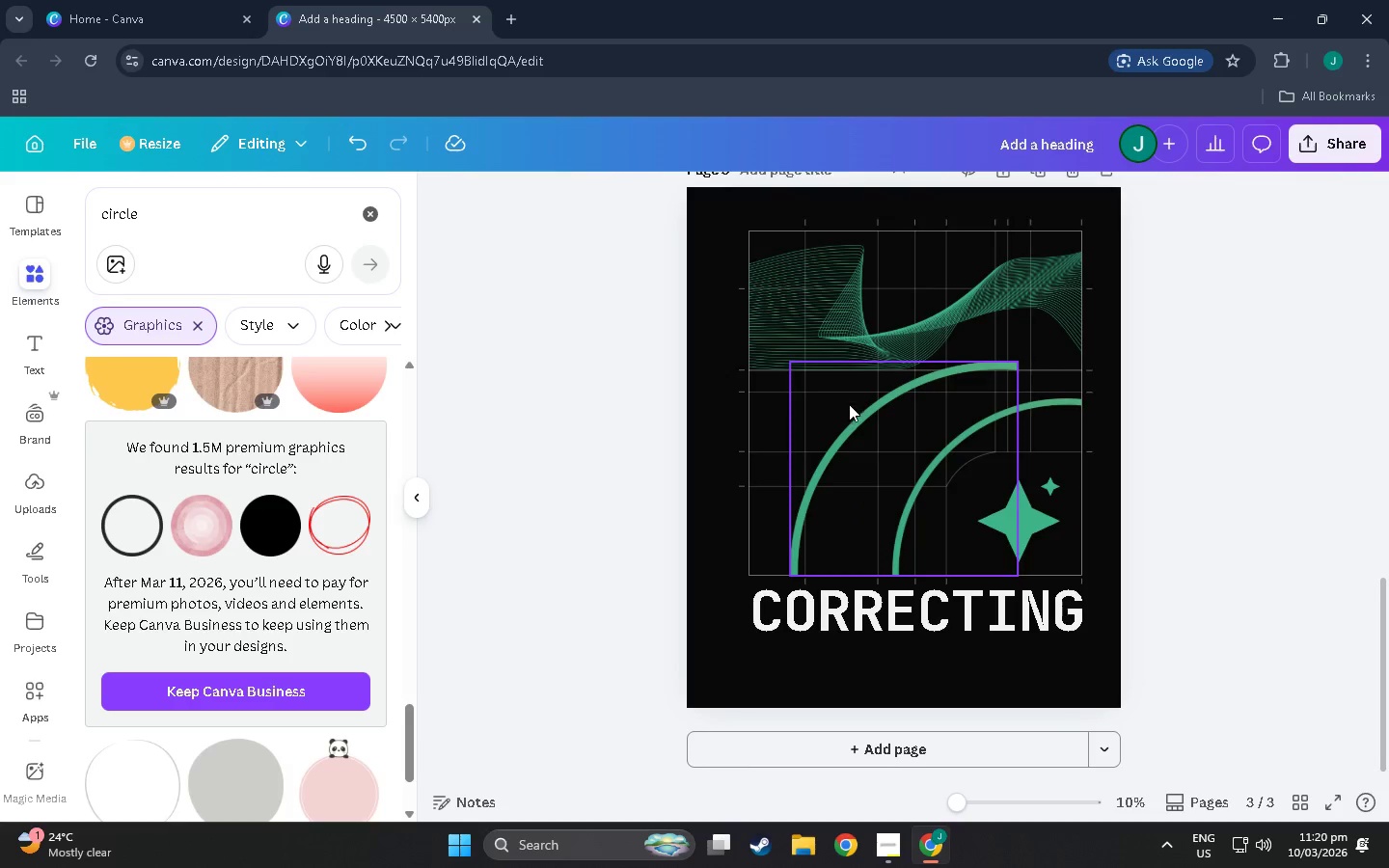 
left_click_drag(start_coordinate=[856, 409], to_coordinate=[919, 409])
 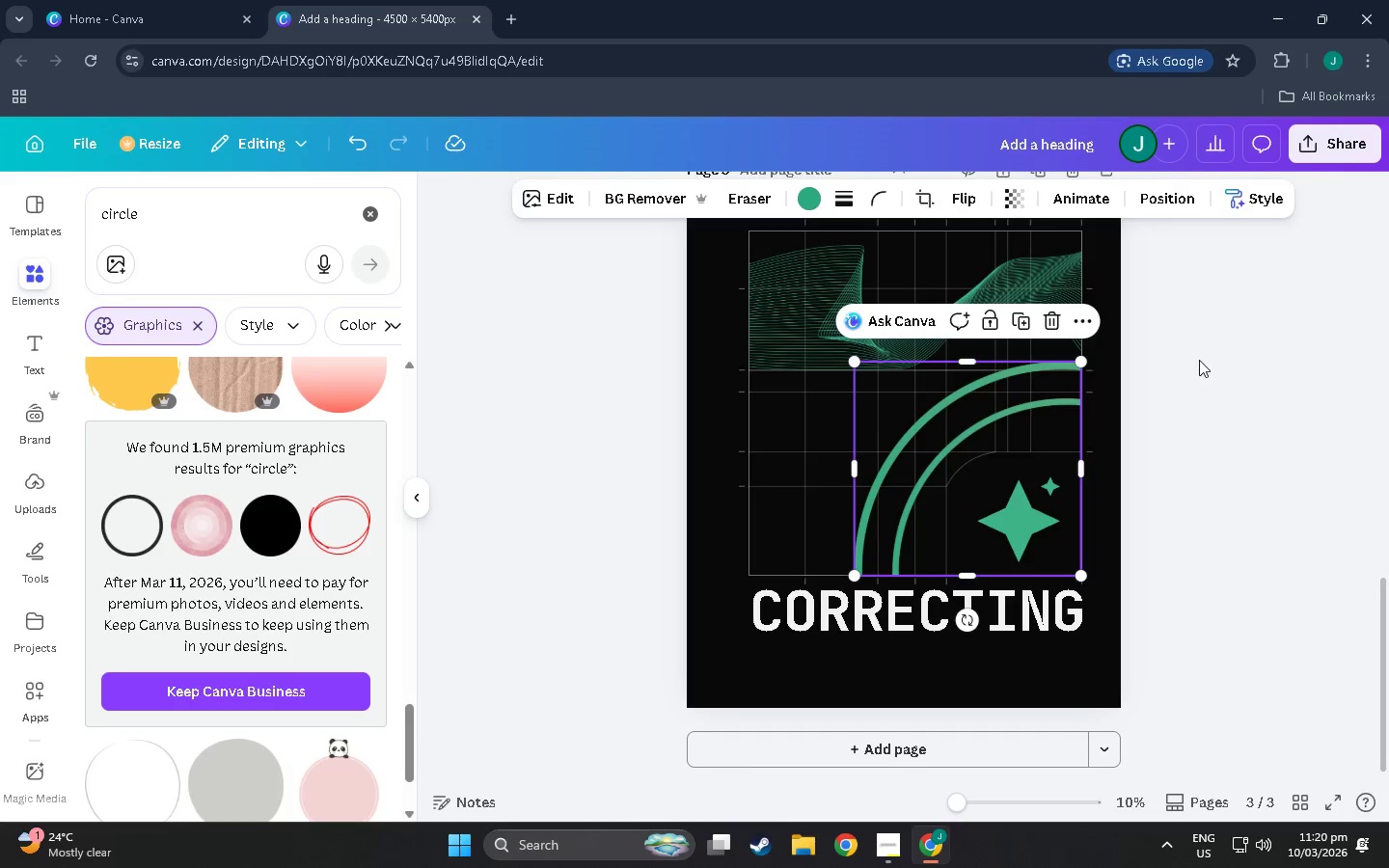 
left_click([1199, 360])
 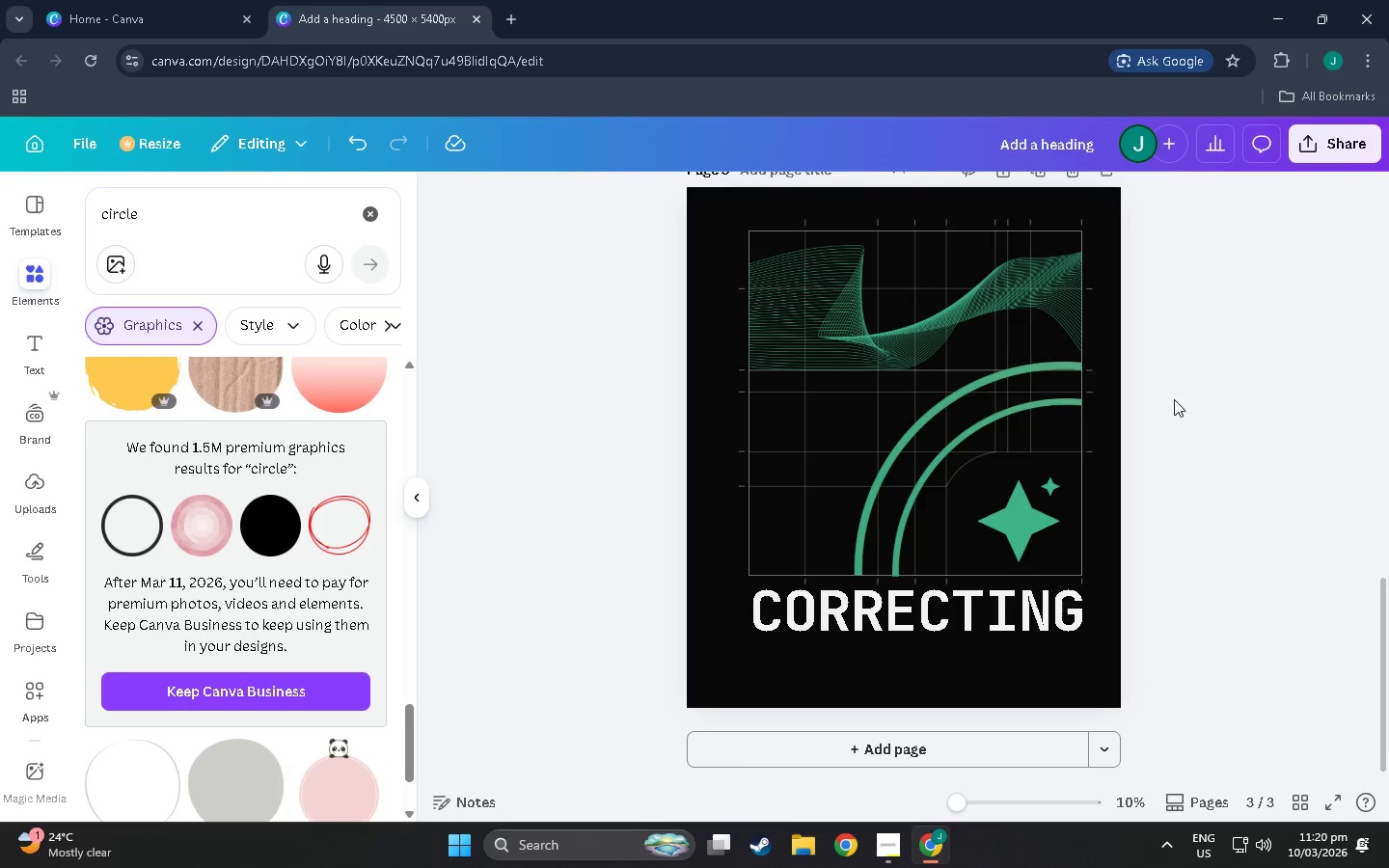 
scroll: coordinate [217, 429], scroll_direction: down, amount: 21.0
 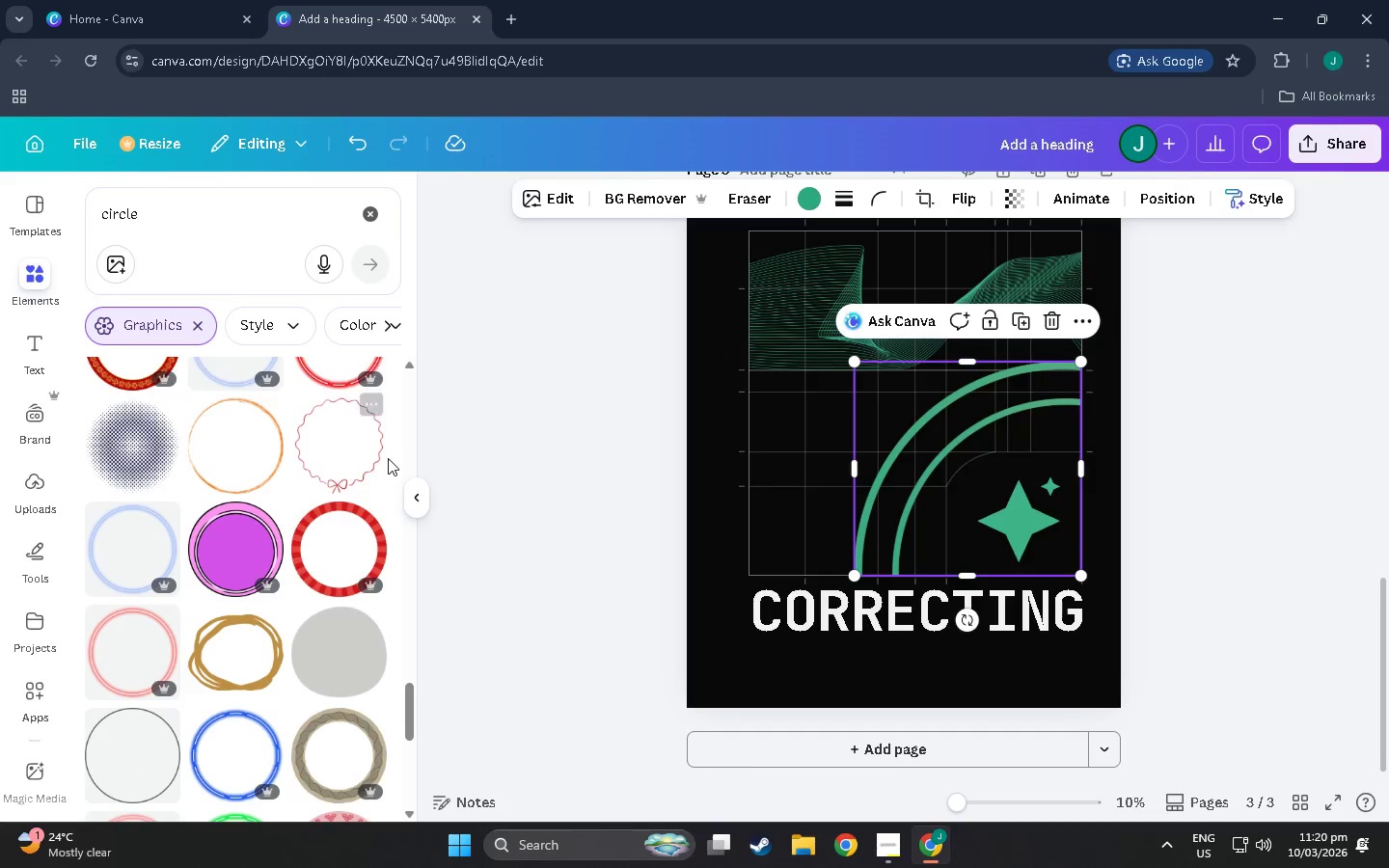 
scroll: coordinate [232, 555], scroll_direction: down, amount: 13.0
 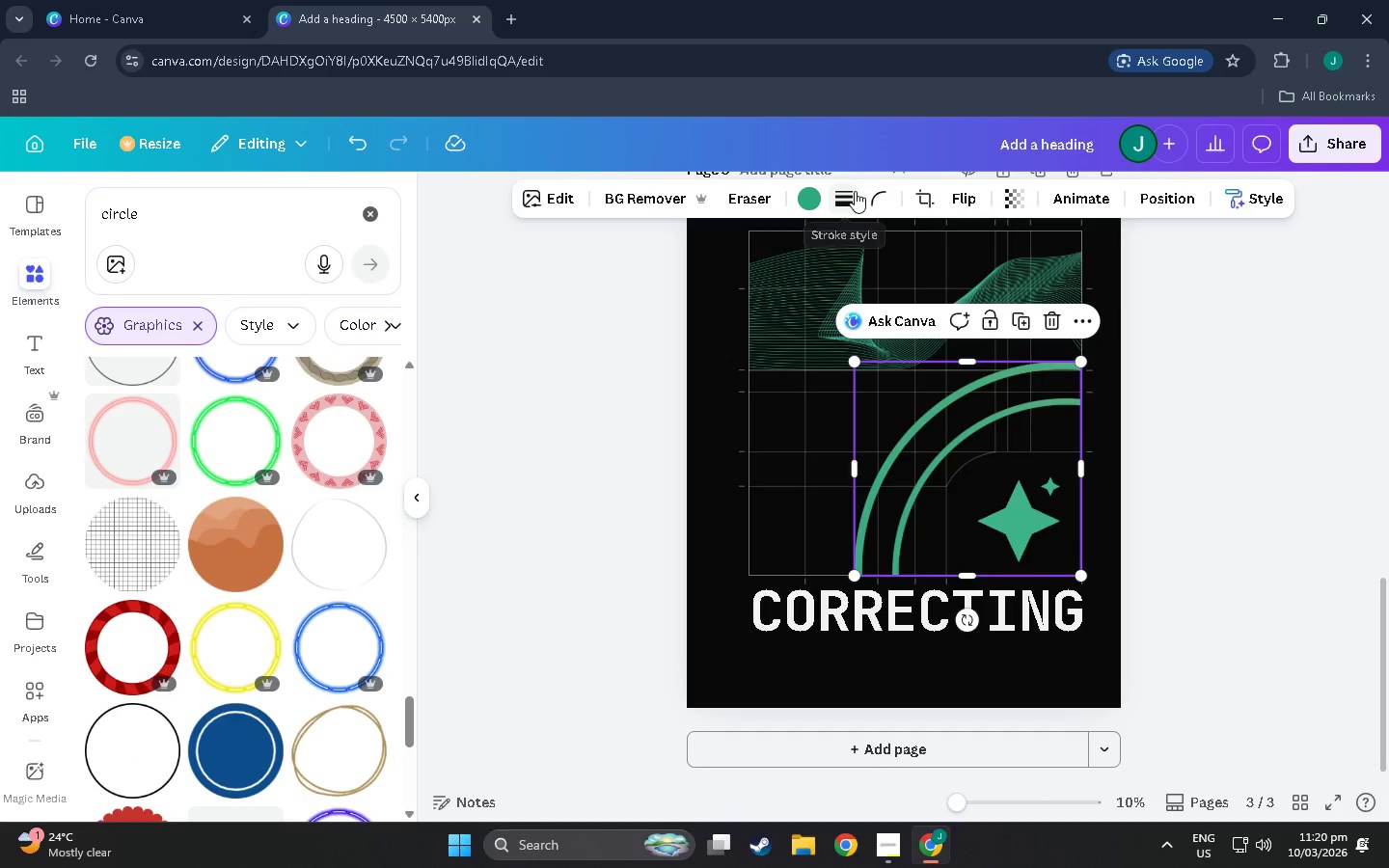 
left_click([855, 191])
 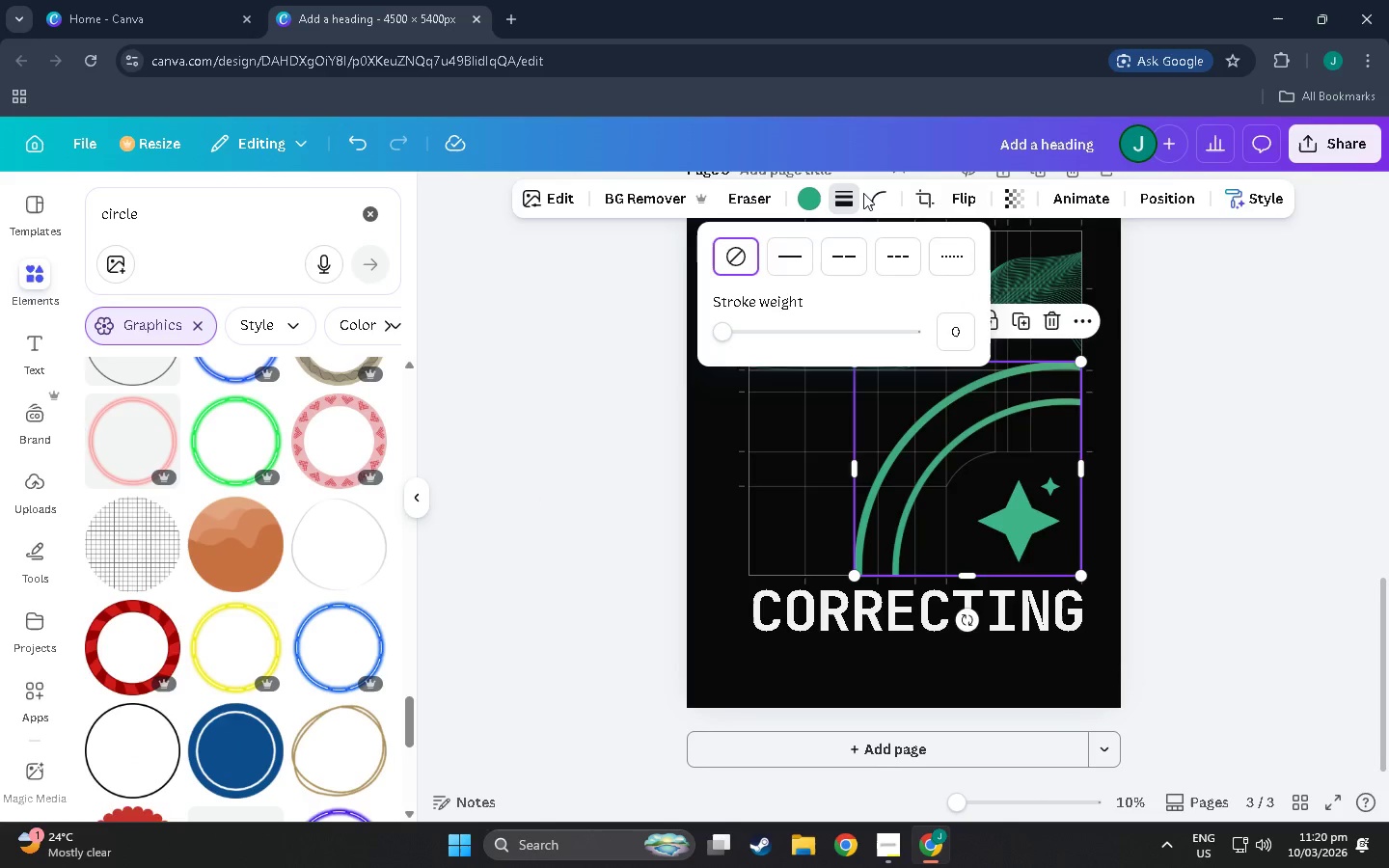 
left_click([868, 194])
 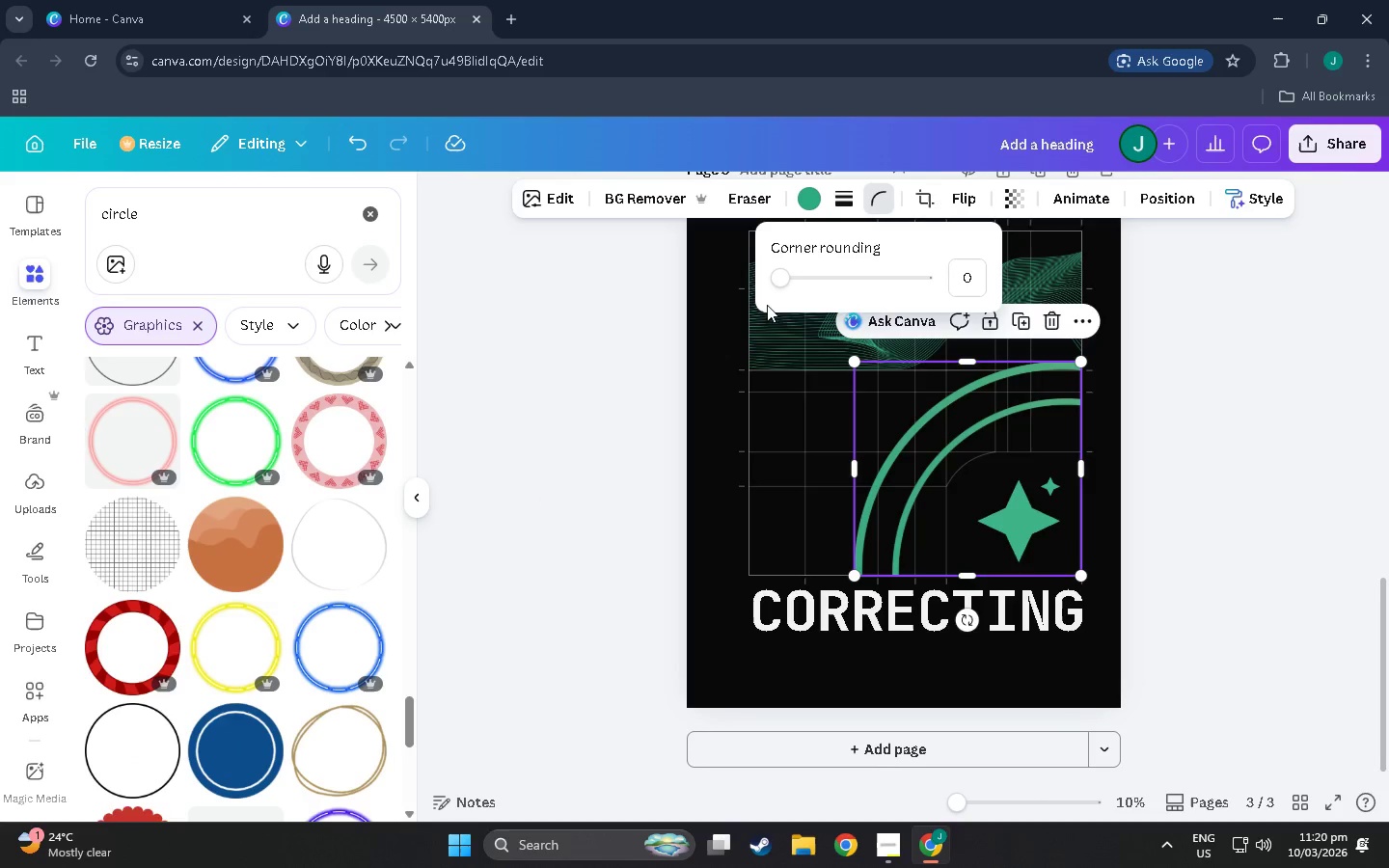 
left_click_drag(start_coordinate=[779, 276], to_coordinate=[576, 284])
 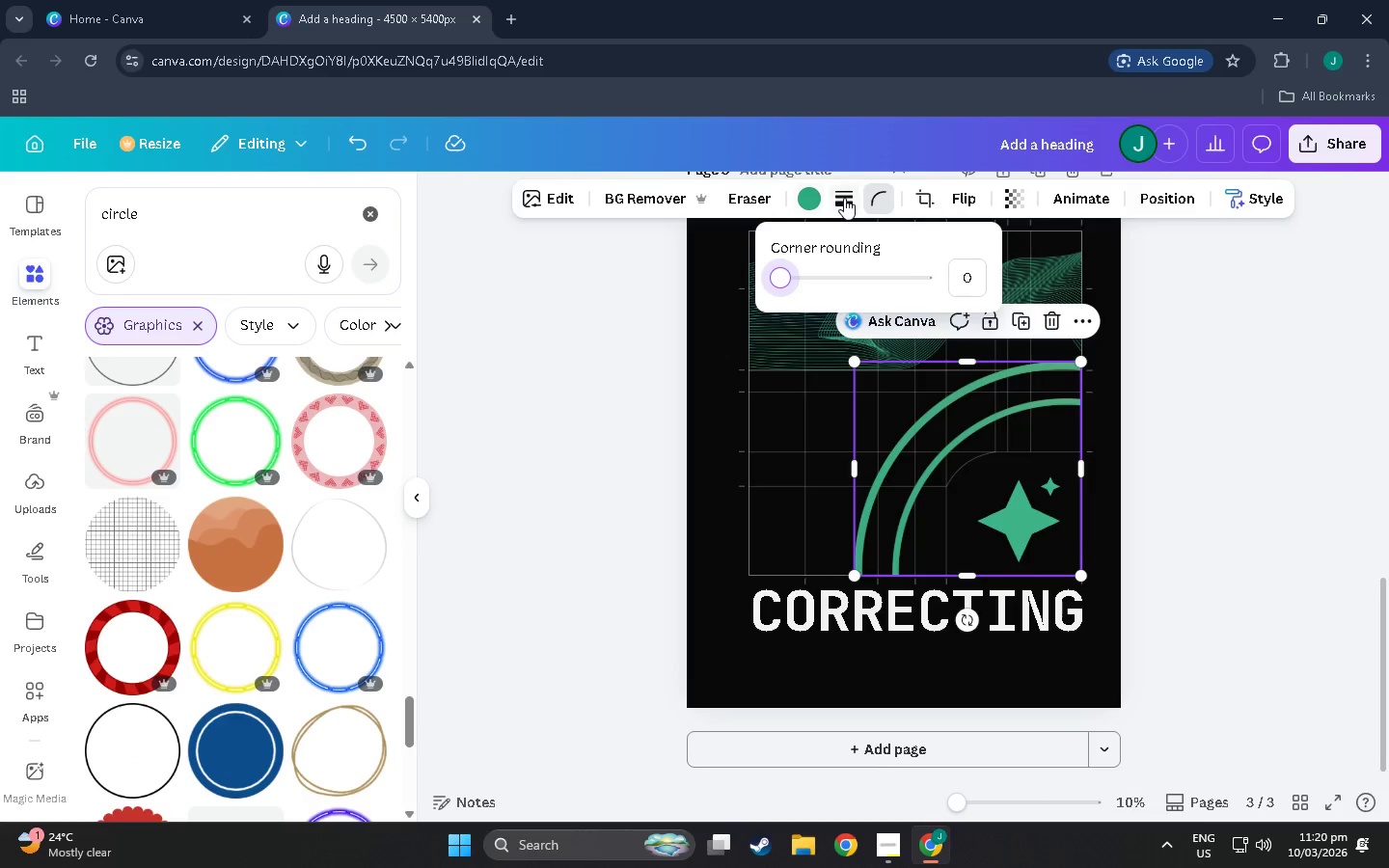 
left_click([844, 198])
 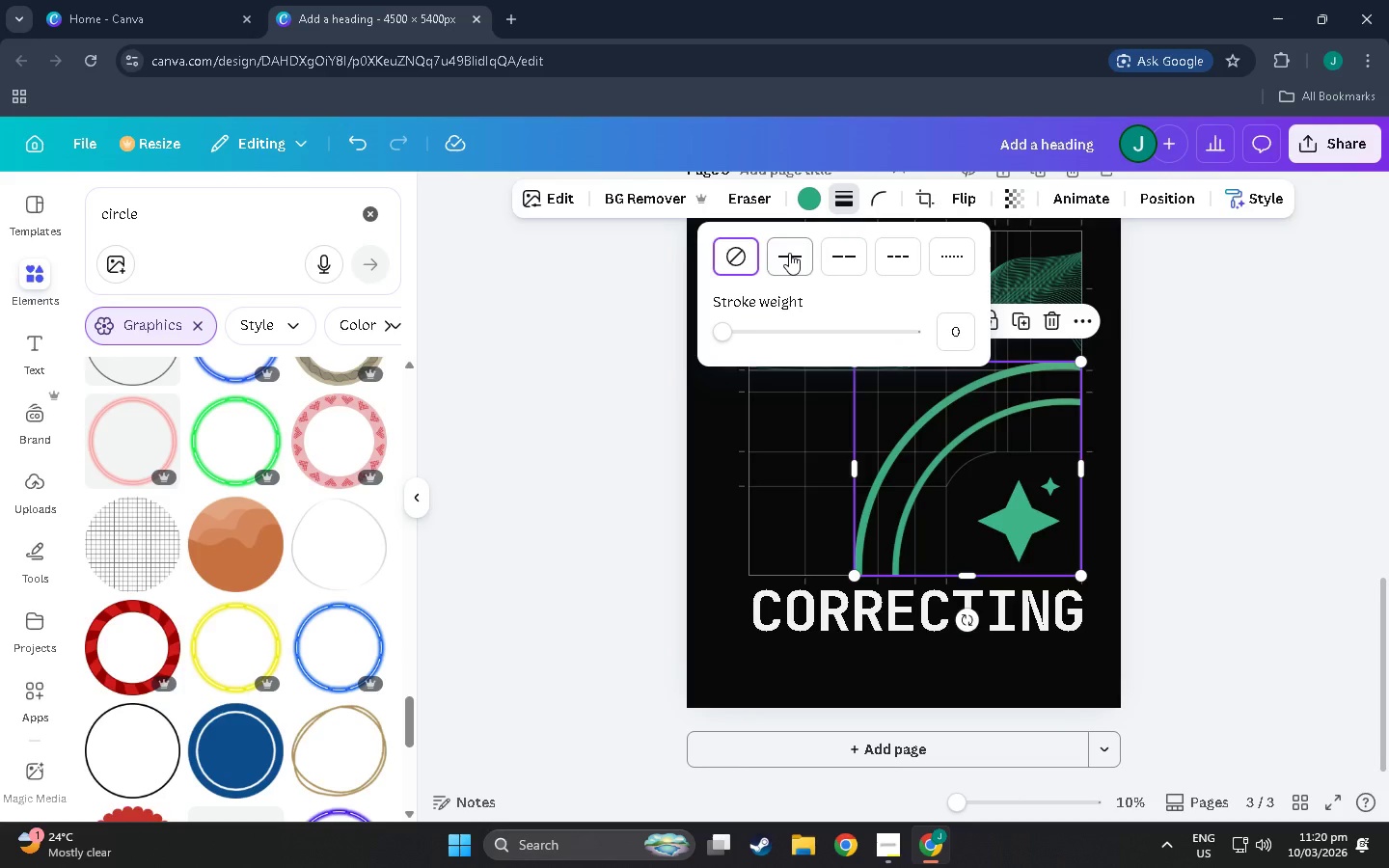 
left_click([789, 253])
 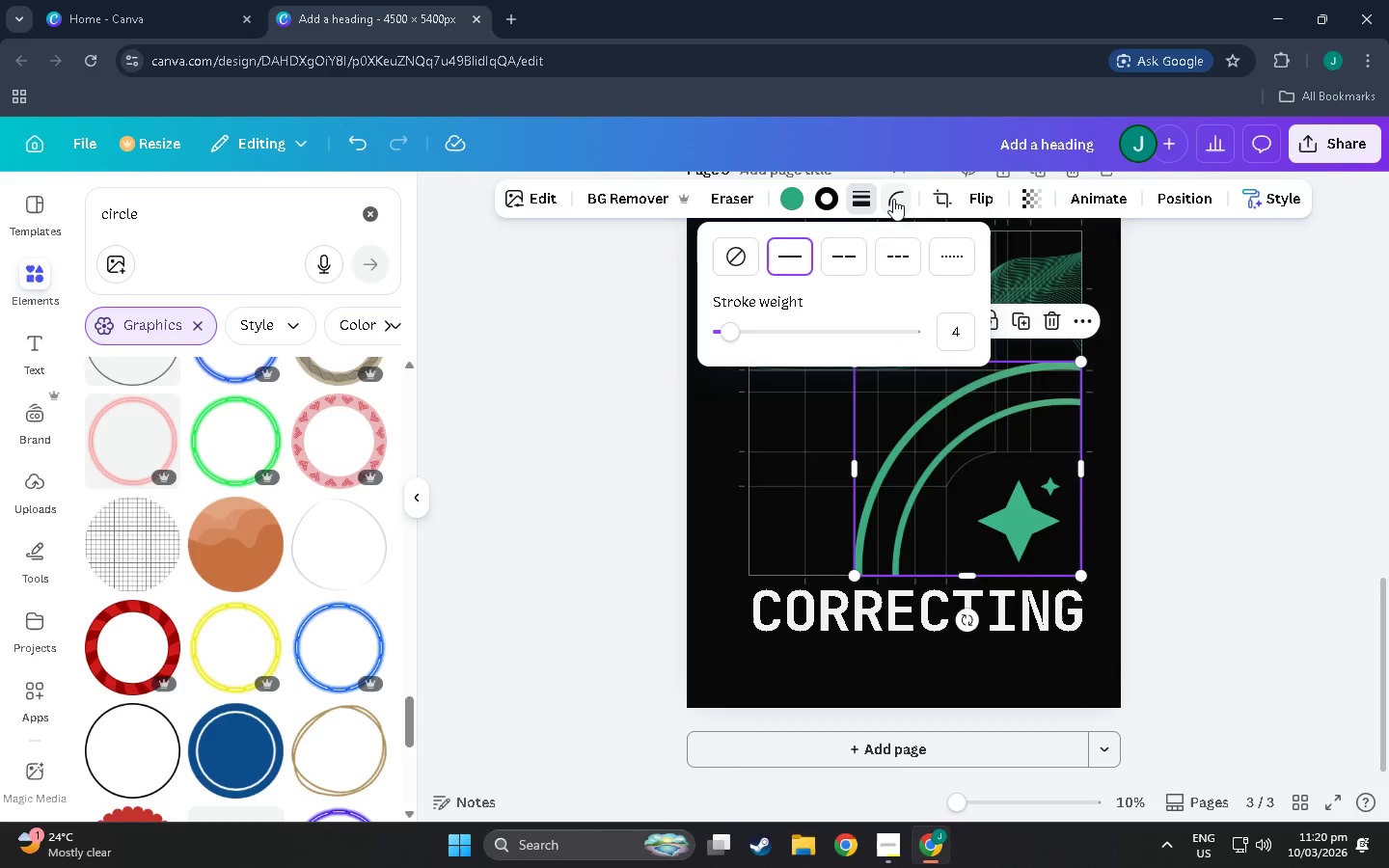 
key(Control+Z)
 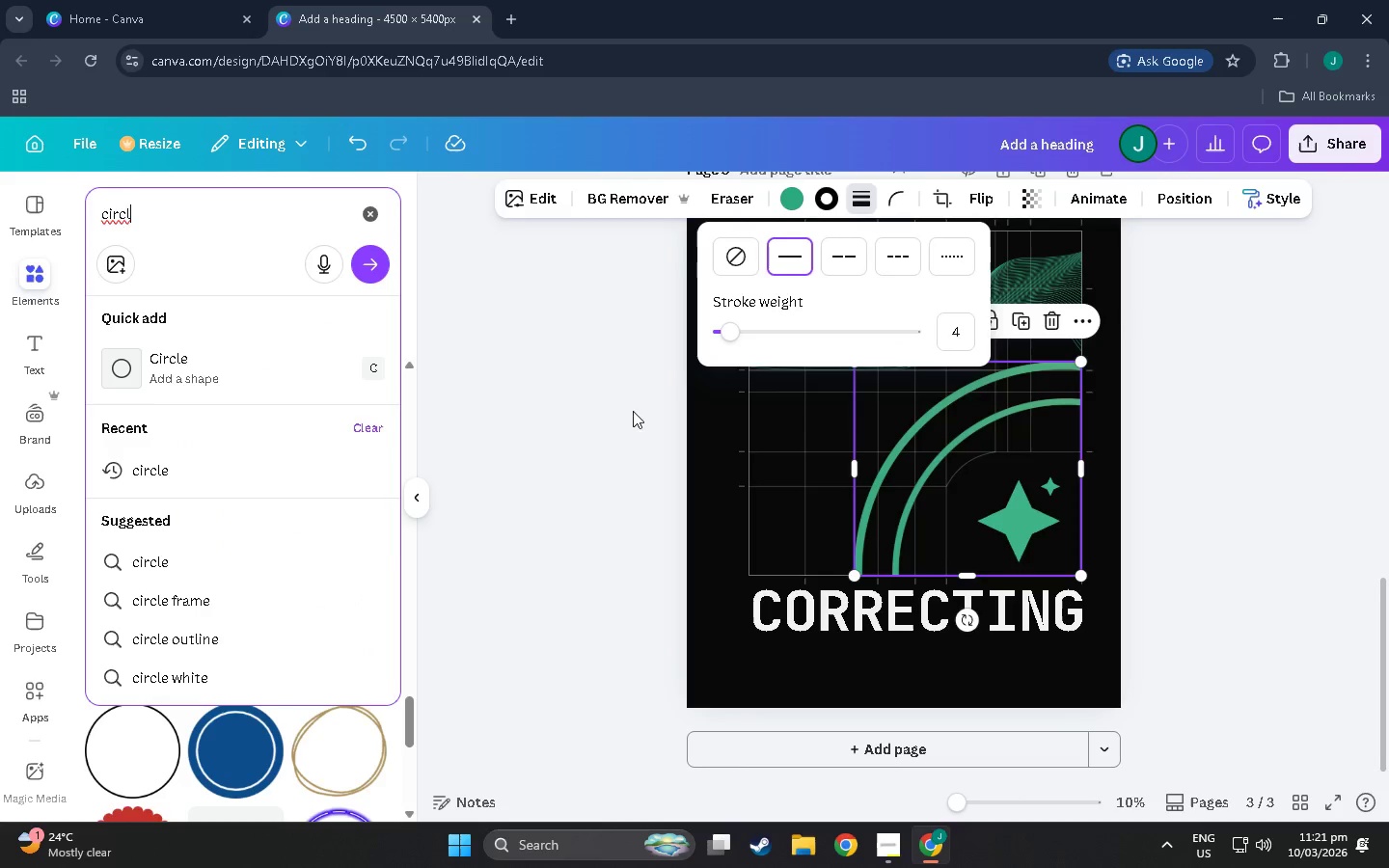 
left_click([558, 423])
 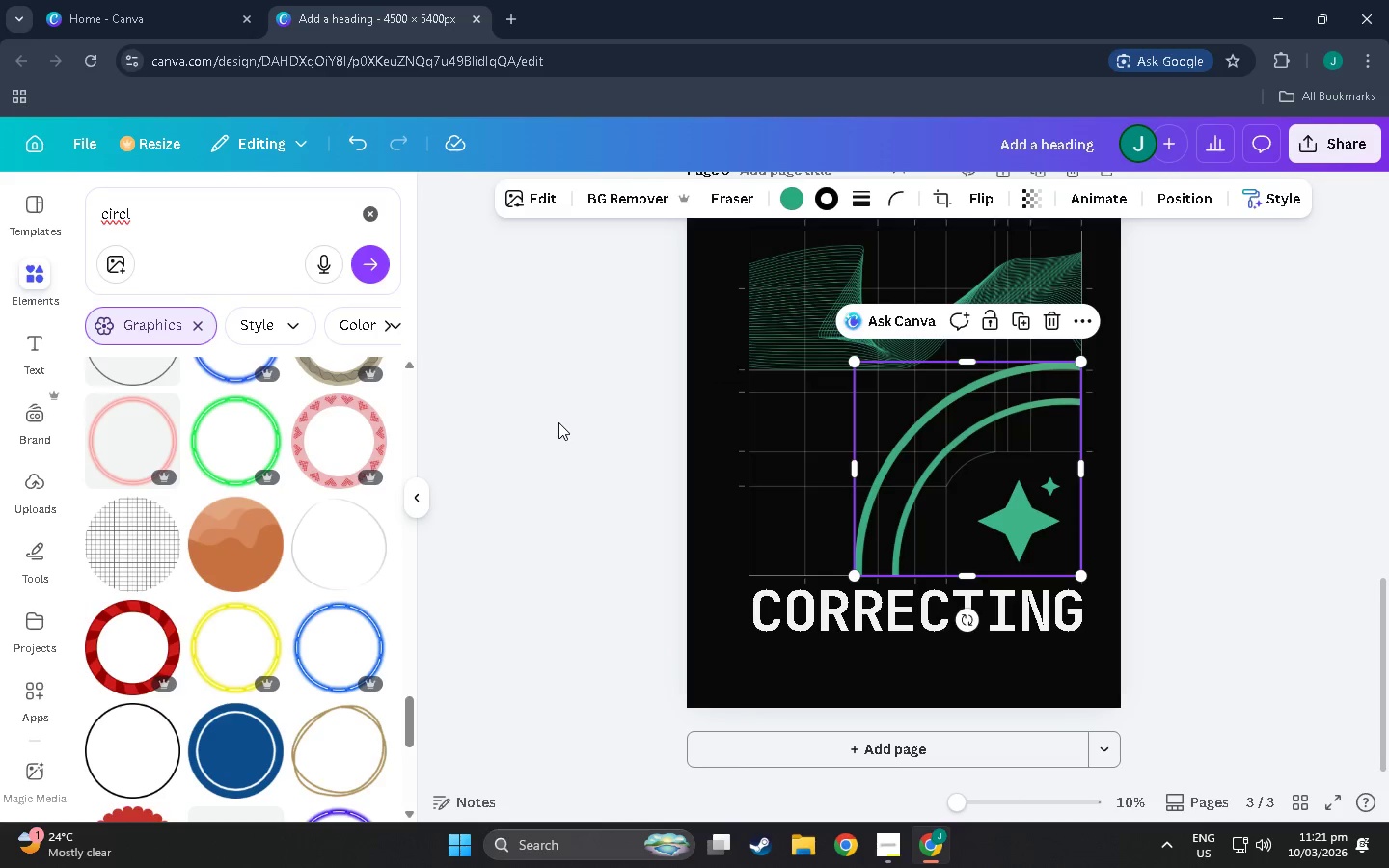 
key(Control+Z)
 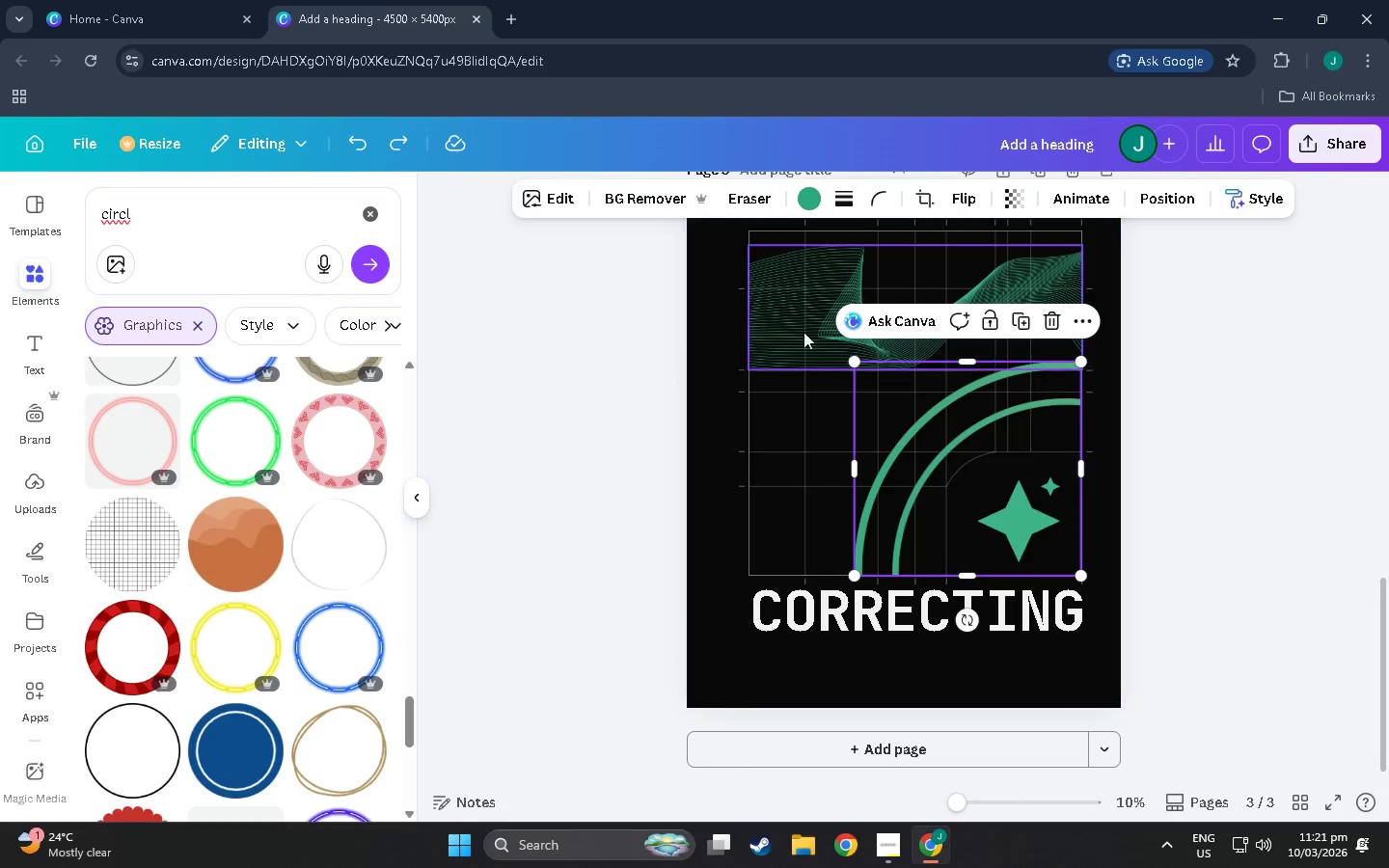 
left_click([694, 475])
 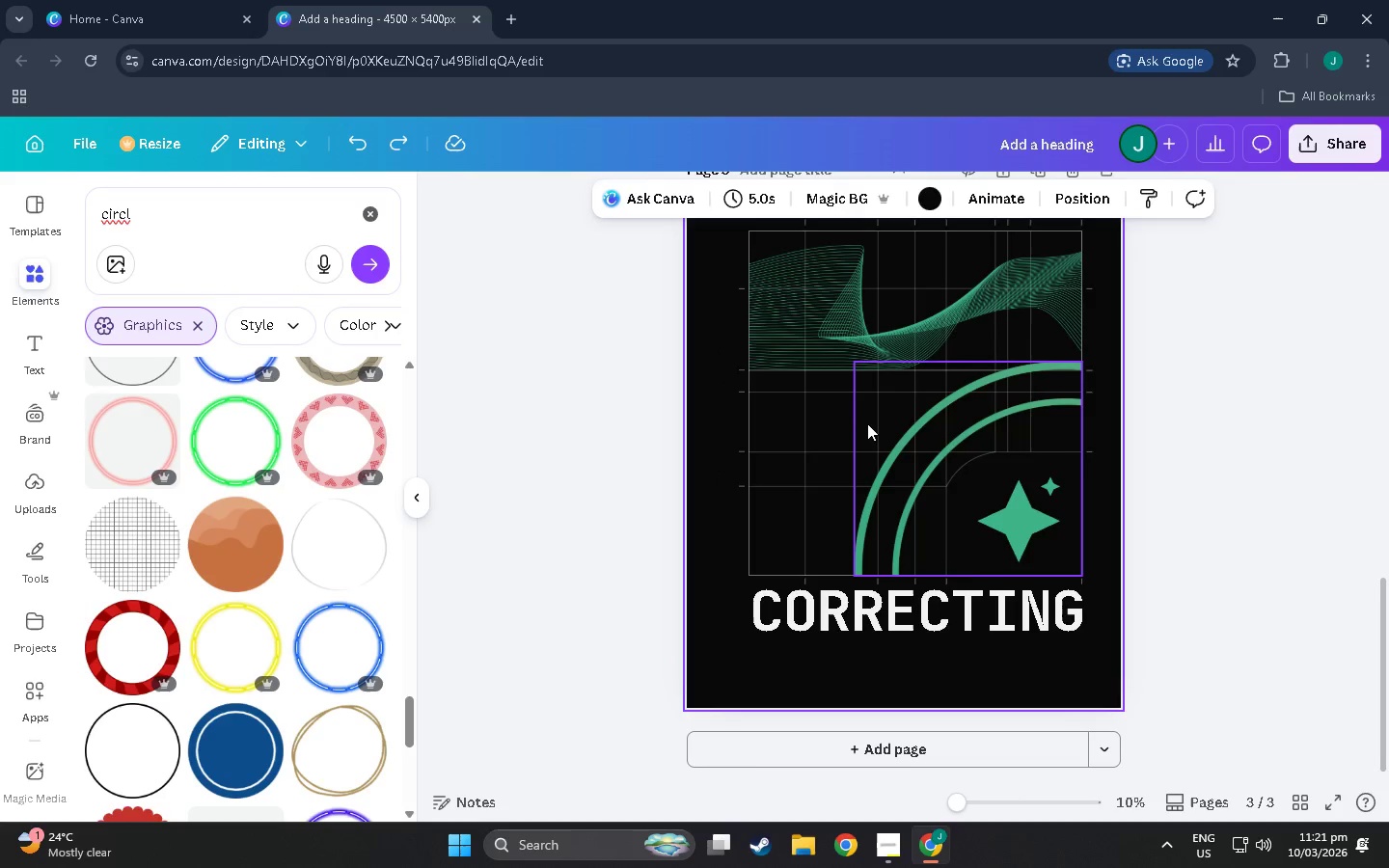 
left_click([869, 423])
 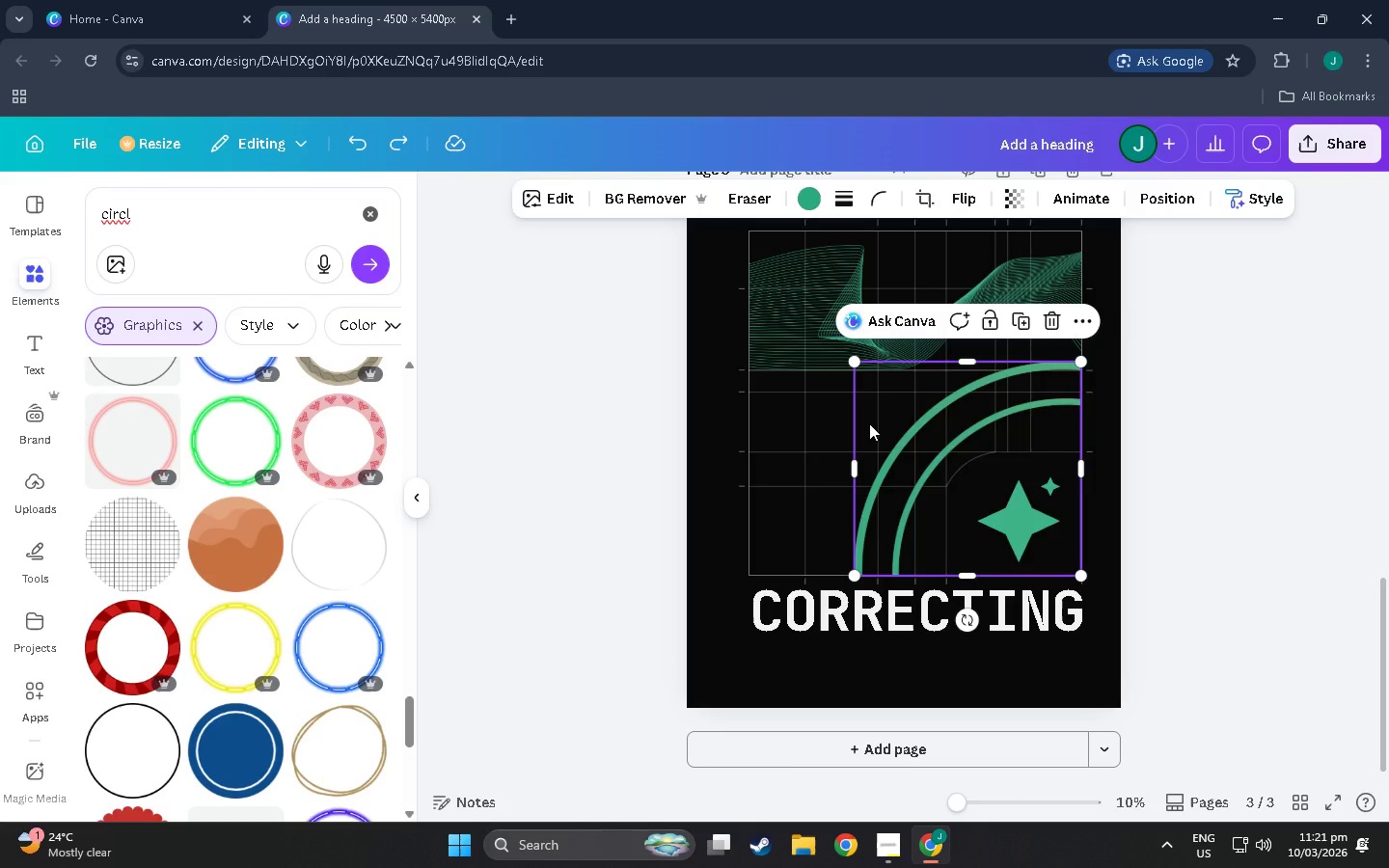 
hold_key(key=ControlLeft, duration=0.48)
 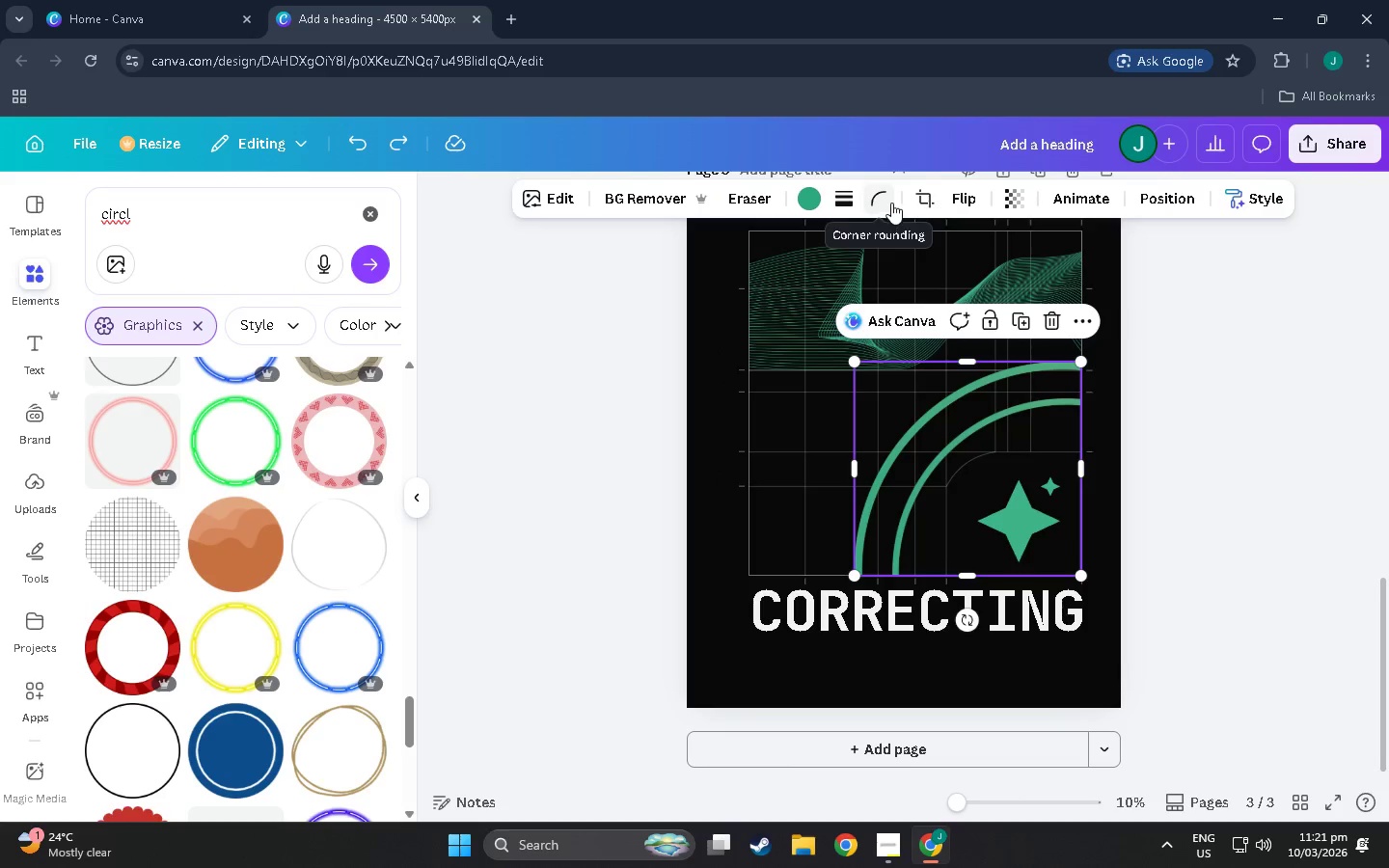 
left_click([553, 390])
 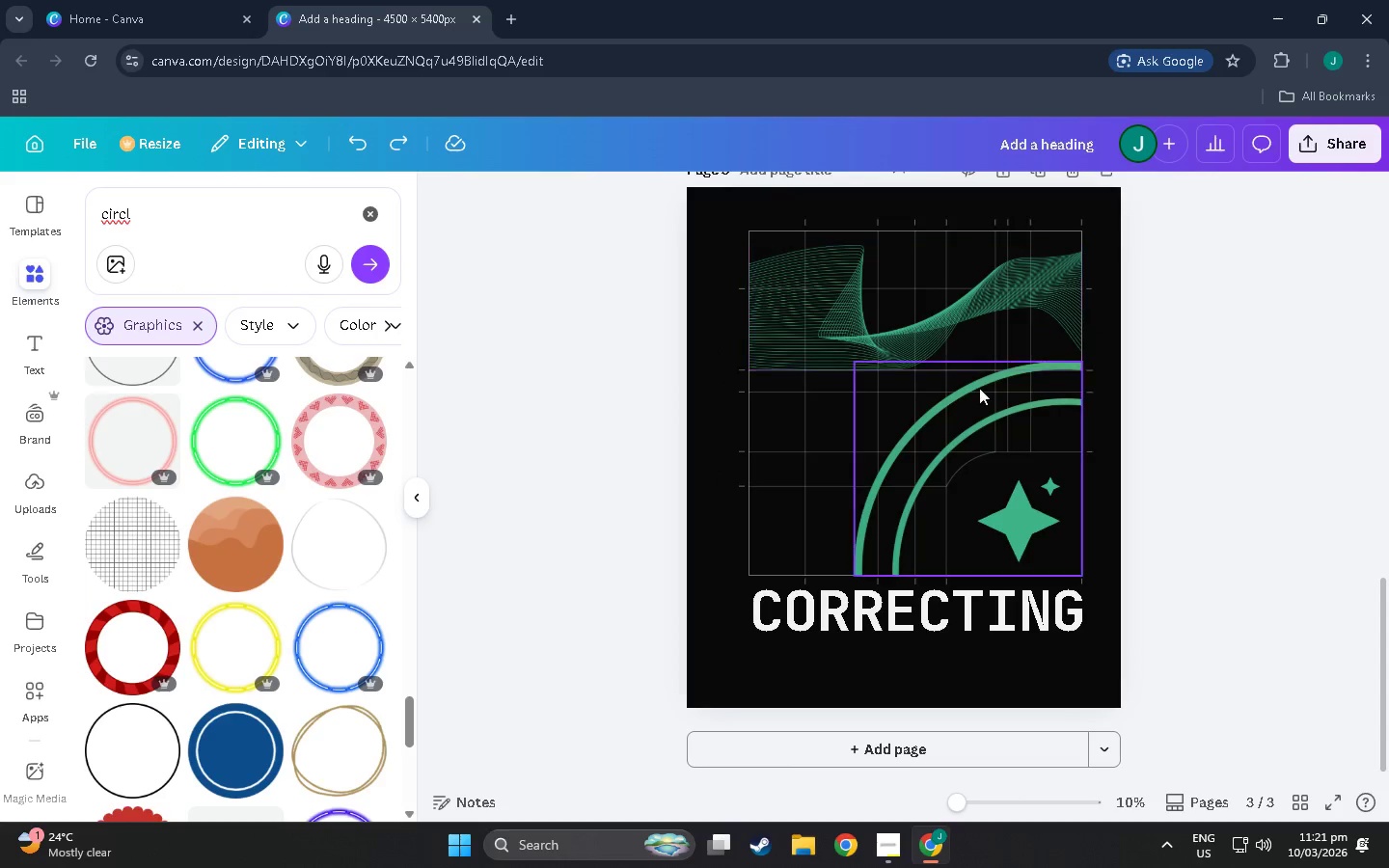 
left_click([973, 399])
 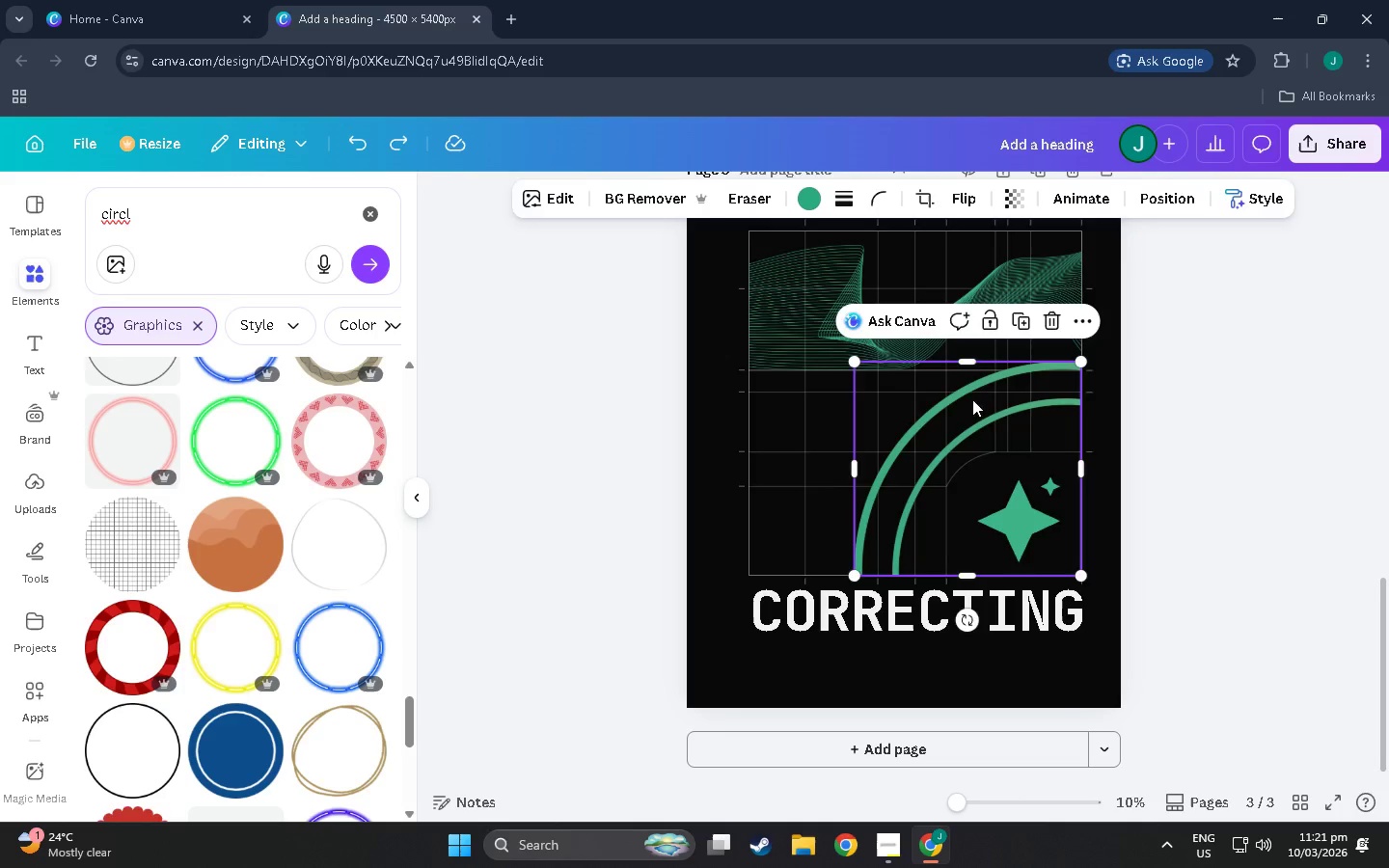 
left_click_drag(start_coordinate=[972, 399], to_coordinate=[886, 405])
 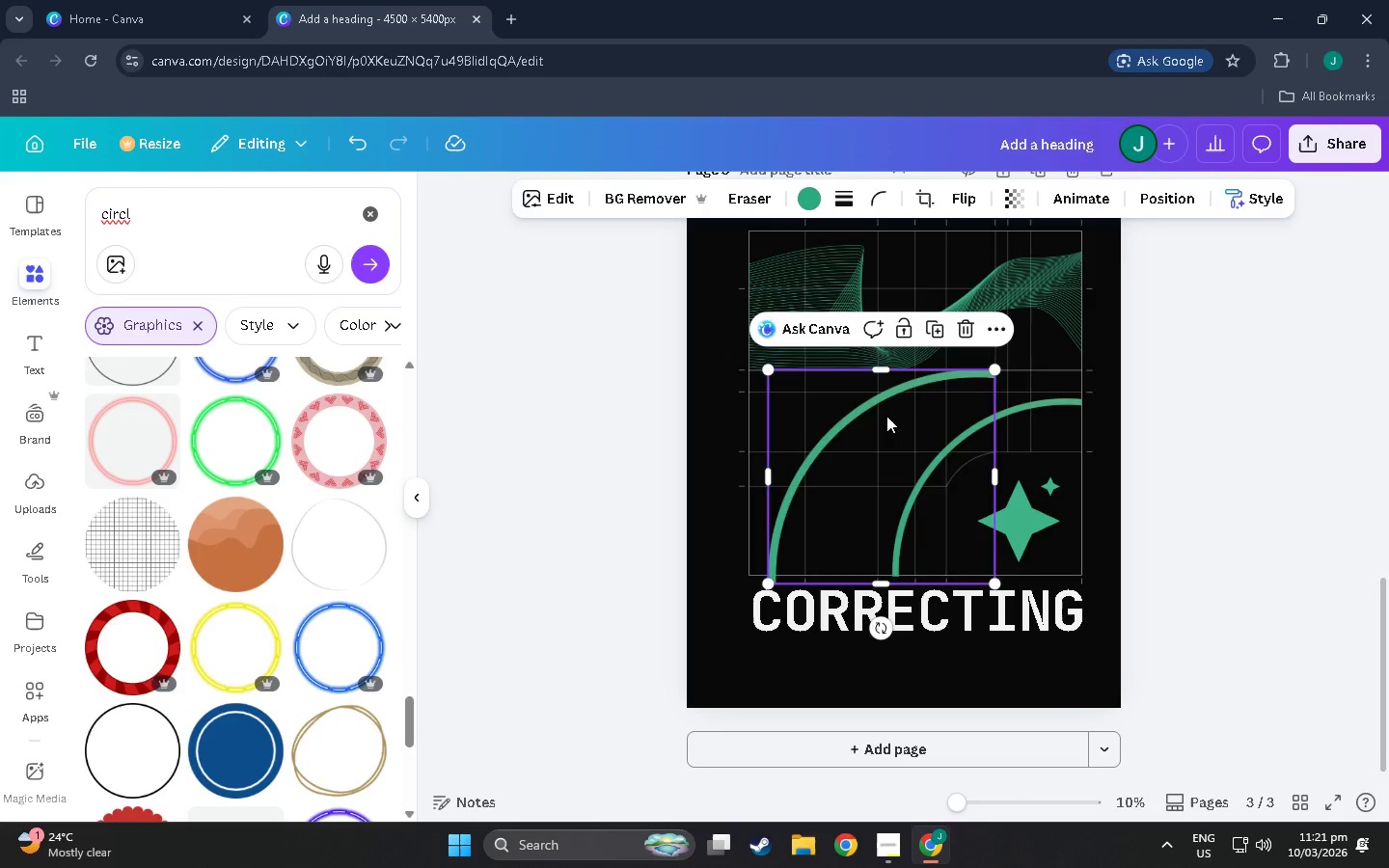 
left_click_drag(start_coordinate=[886, 405], to_coordinate=[886, 459])
 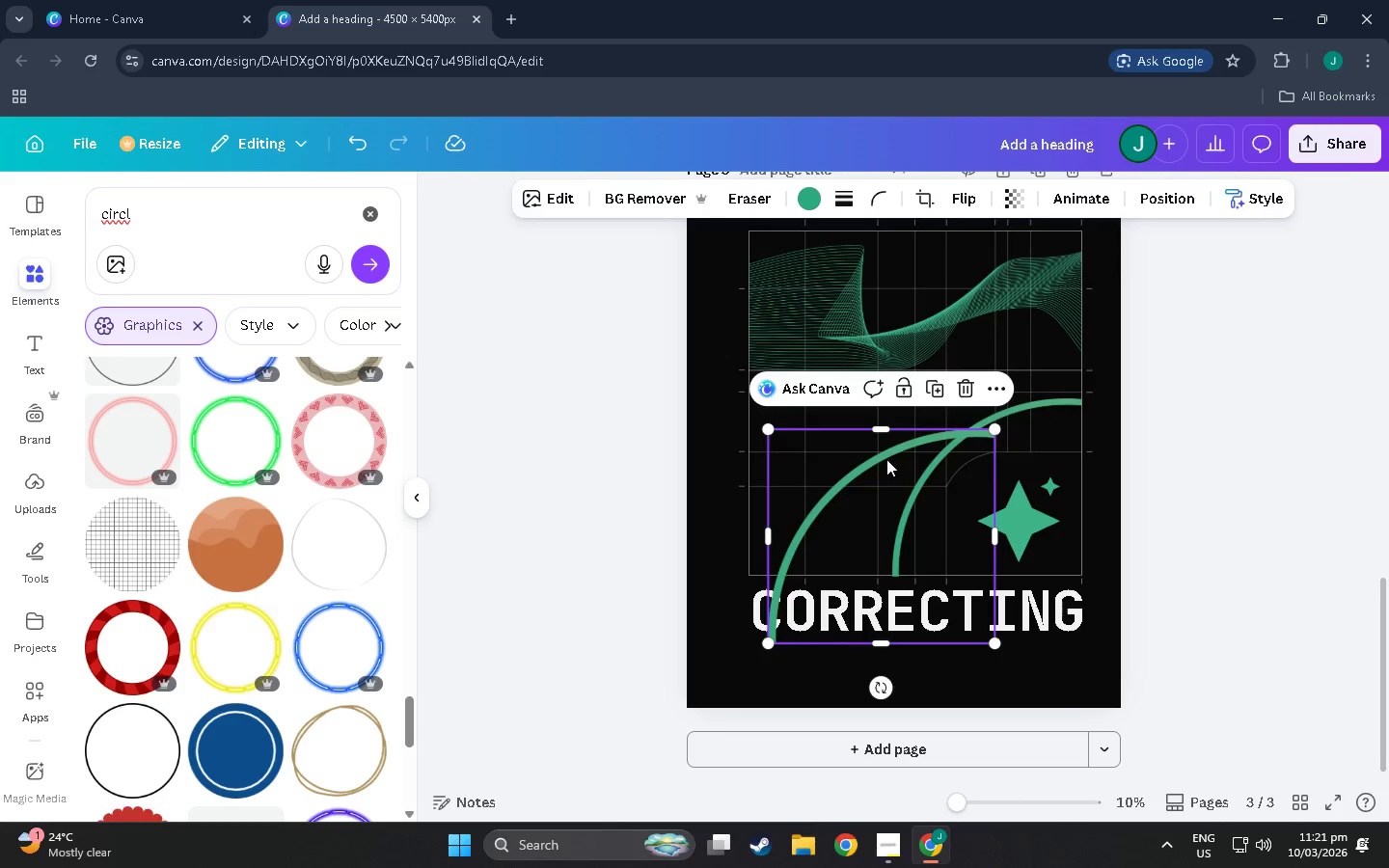 
key(Control+Z)
 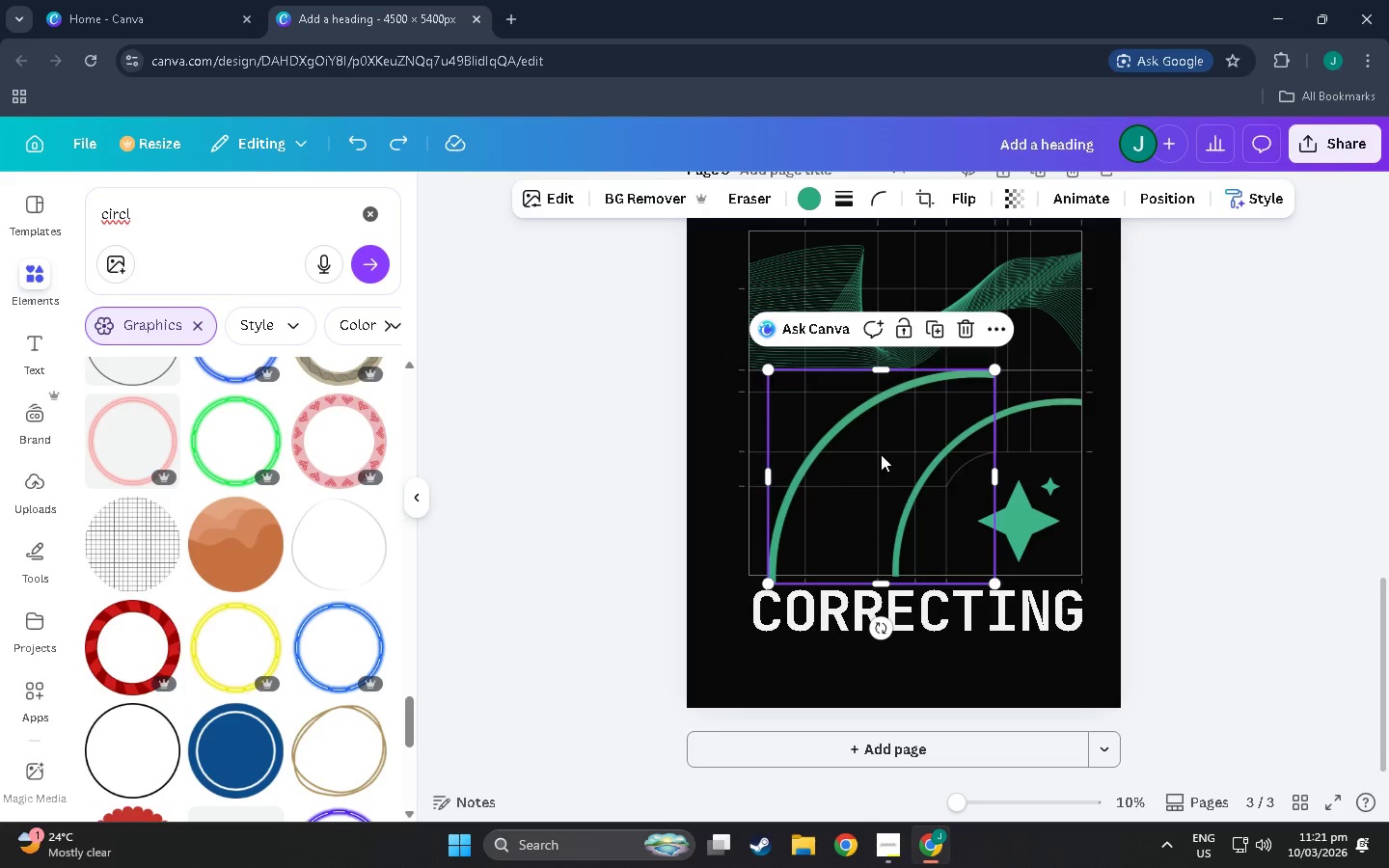 
key(Control+Z)
 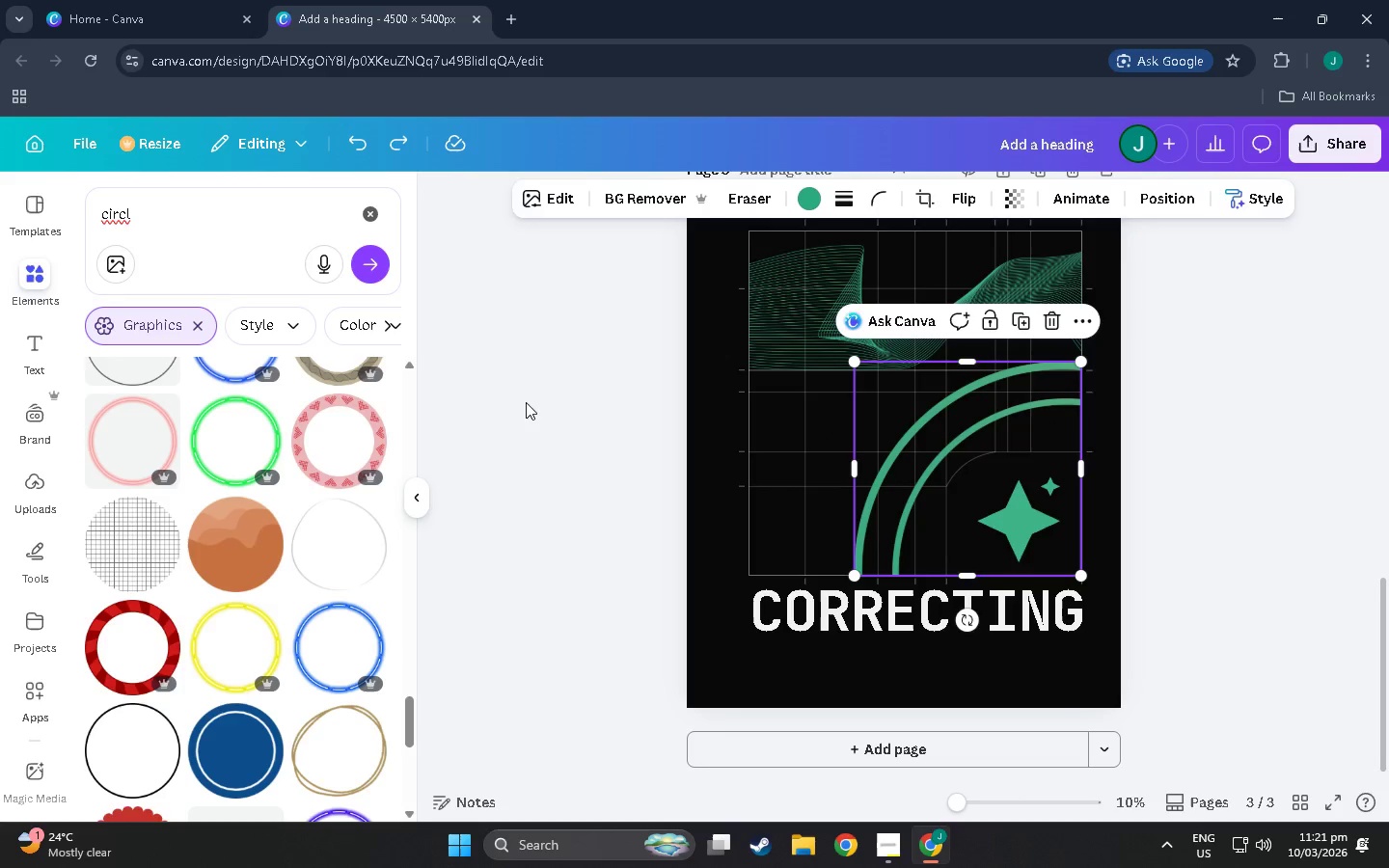 
scroll: coordinate [257, 528], scroll_direction: down, amount: 37.0
 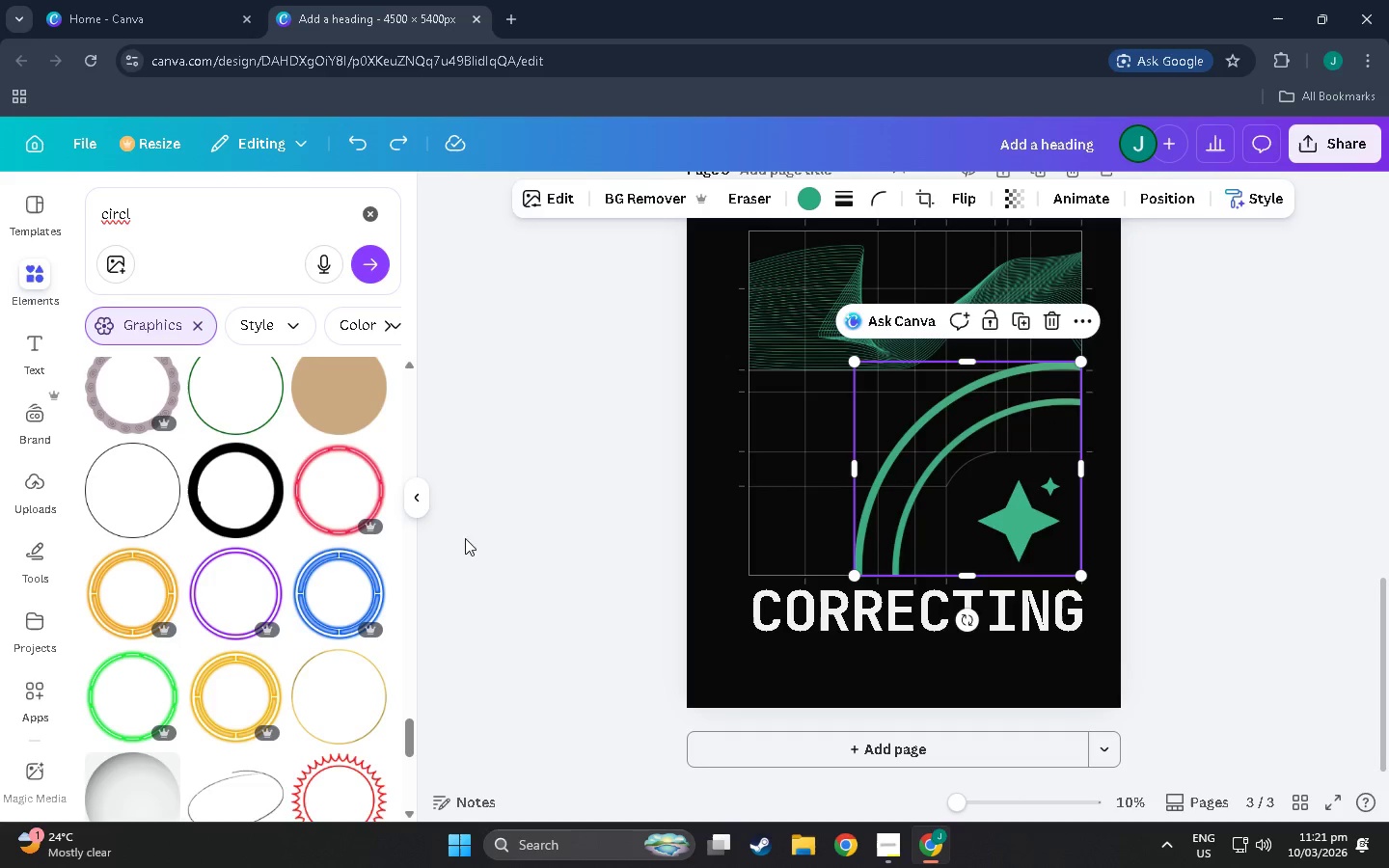 
left_click([510, 523])
 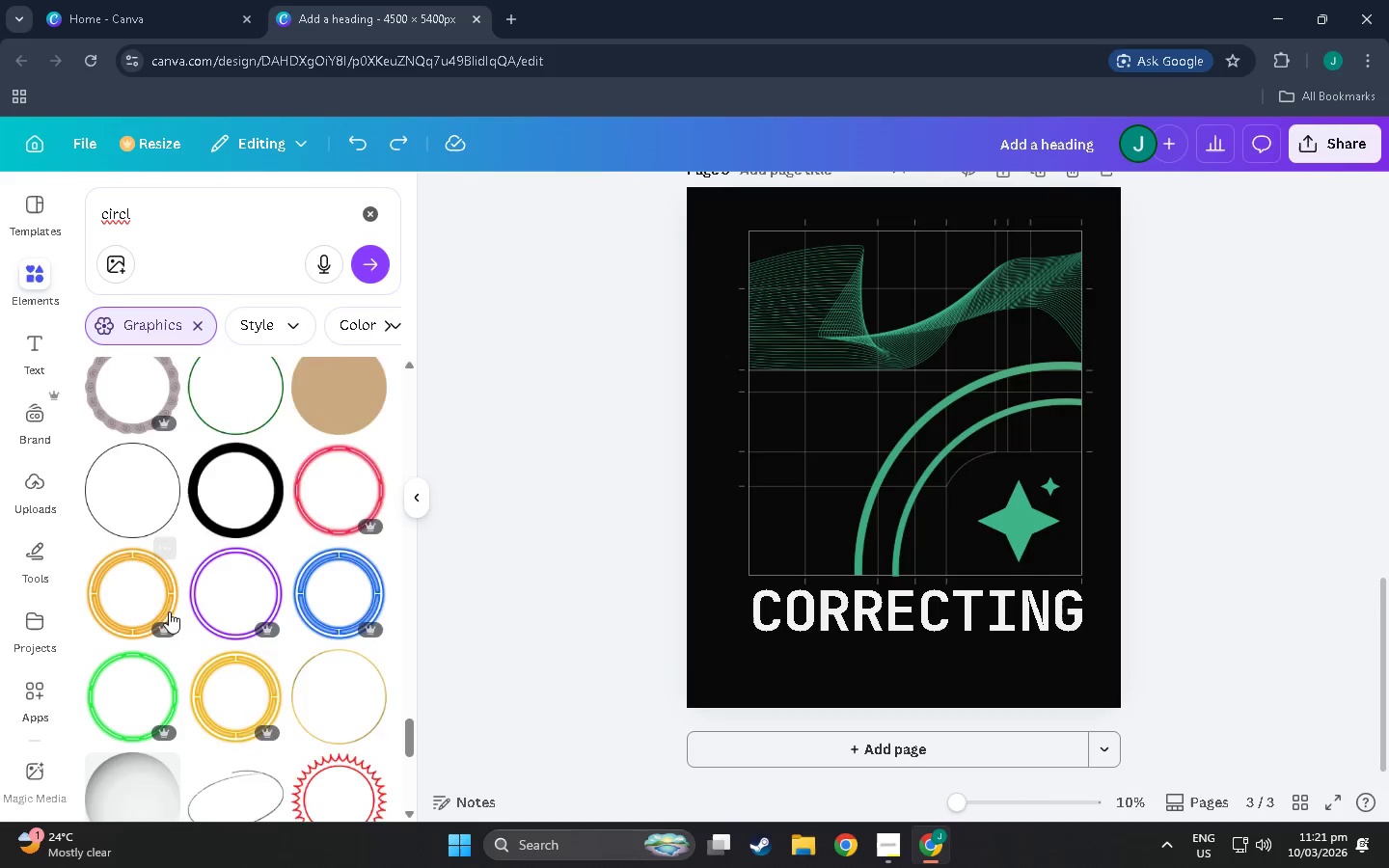 
scroll: coordinate [294, 517], scroll_direction: down, amount: 12.0
 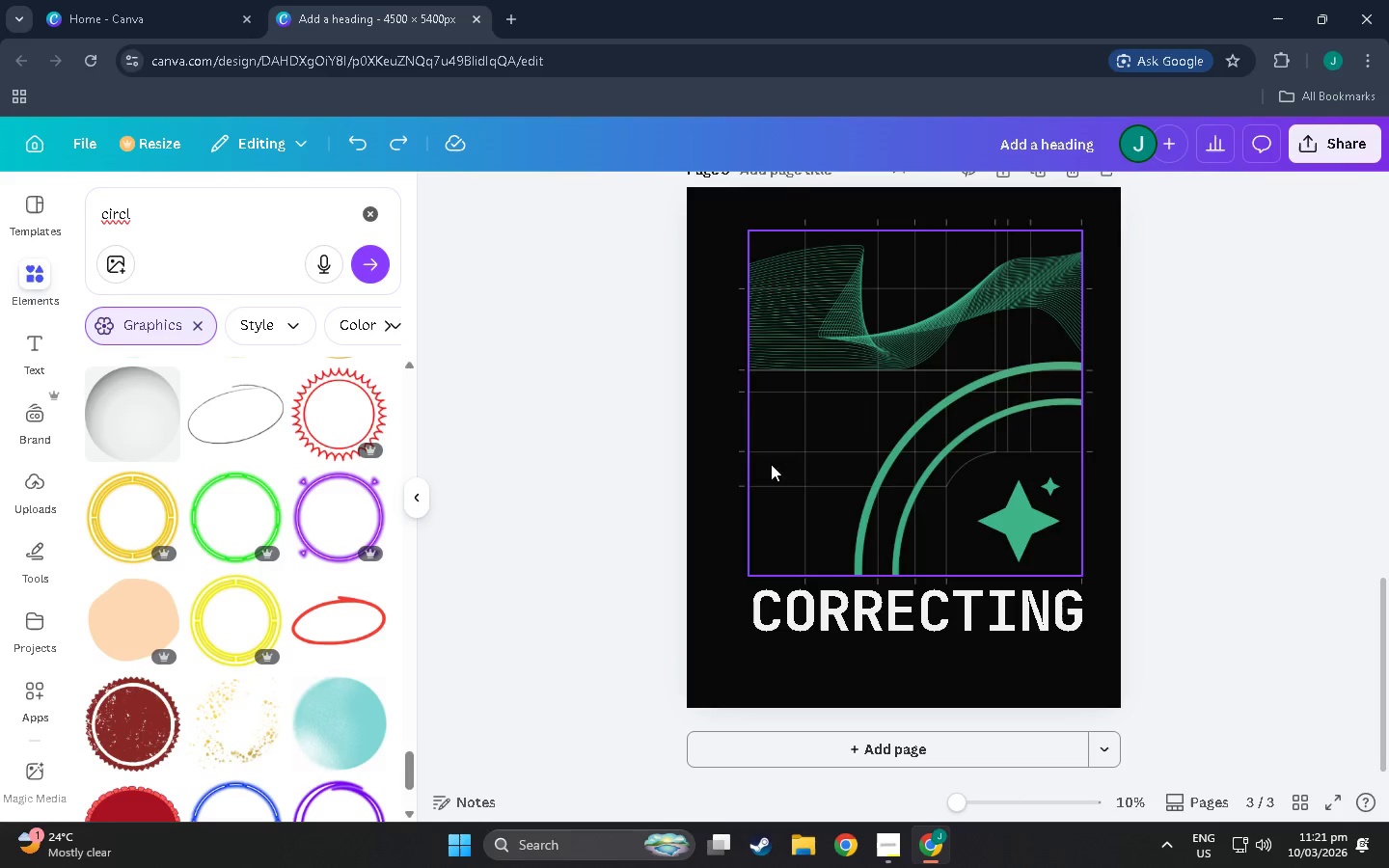 
scroll: coordinate [873, 523], scroll_direction: up, amount: 3.0
 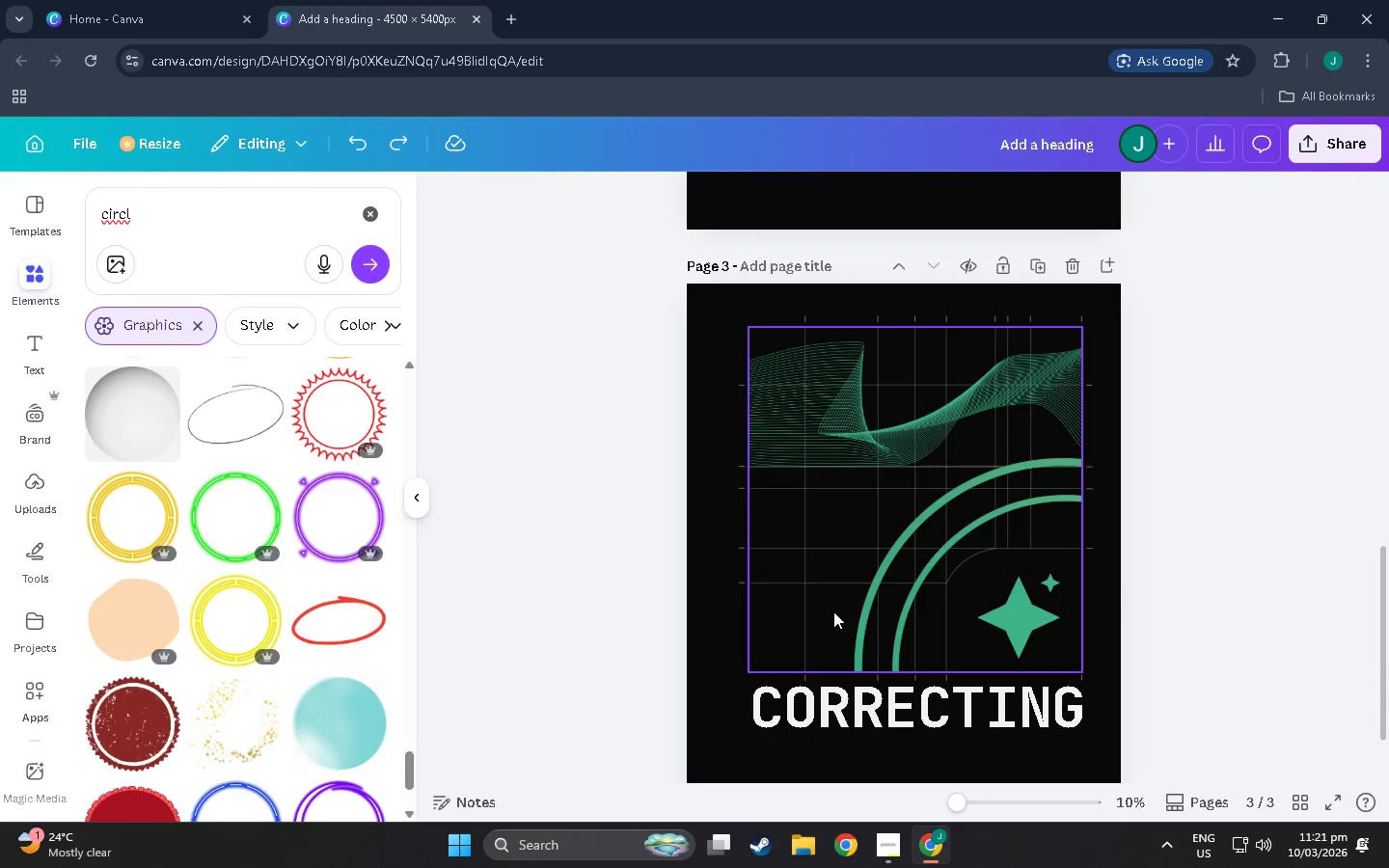 
scroll: coordinate [272, 474], scroll_direction: down, amount: 31.0
 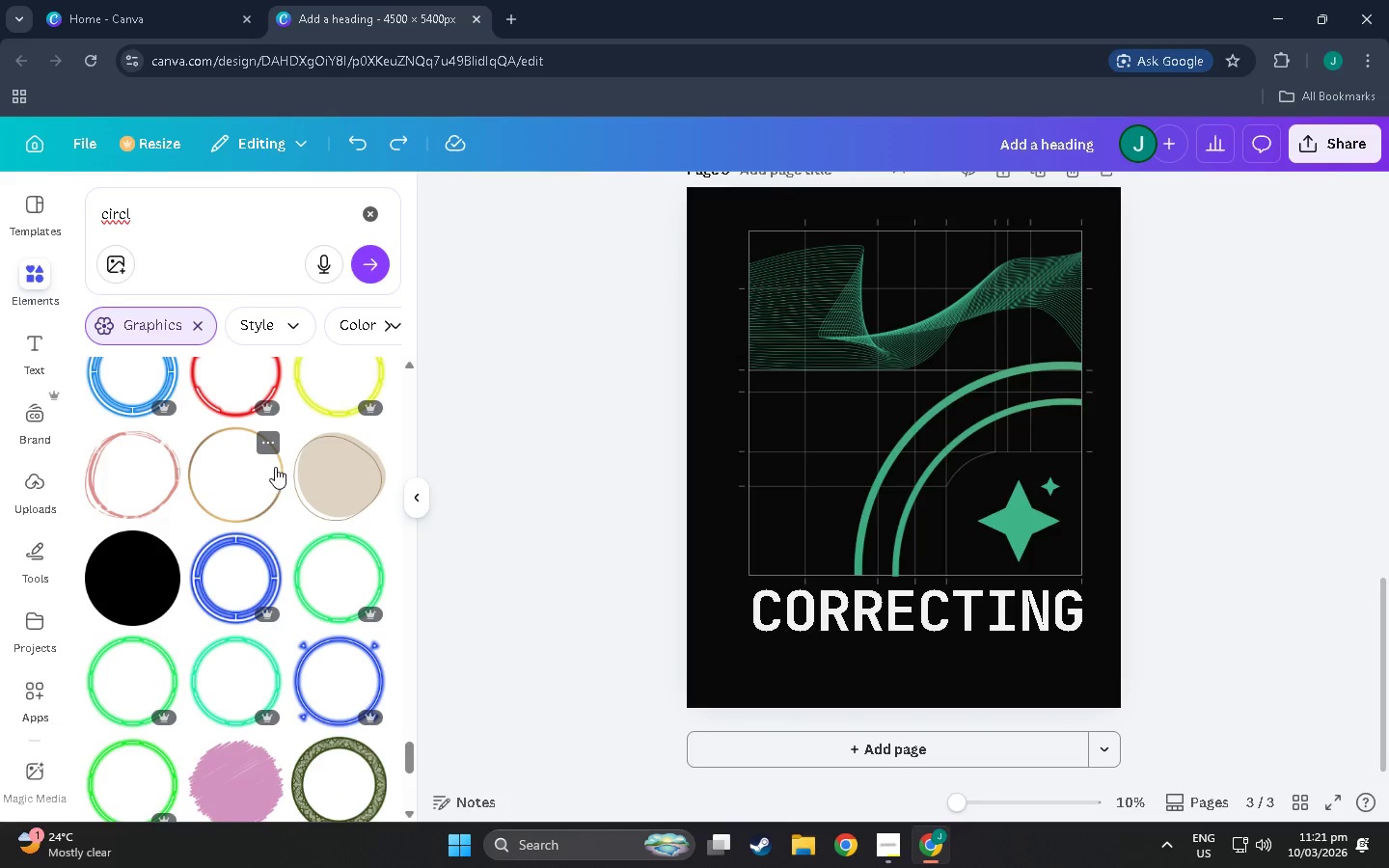 
scroll: coordinate [276, 459], scroll_direction: down, amount: 8.0
 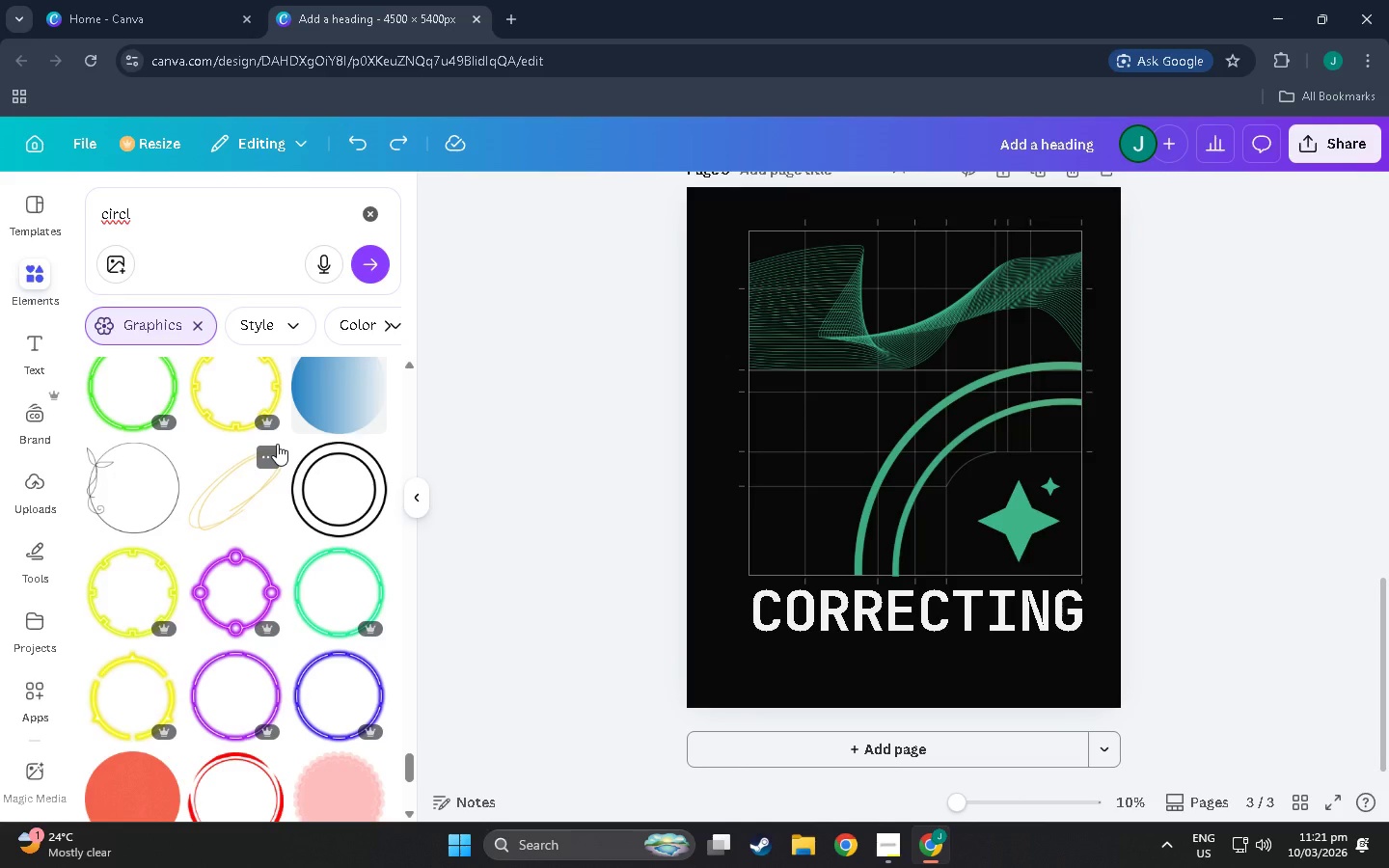 
scroll: coordinate [226, 450], scroll_direction: down, amount: 9.0
 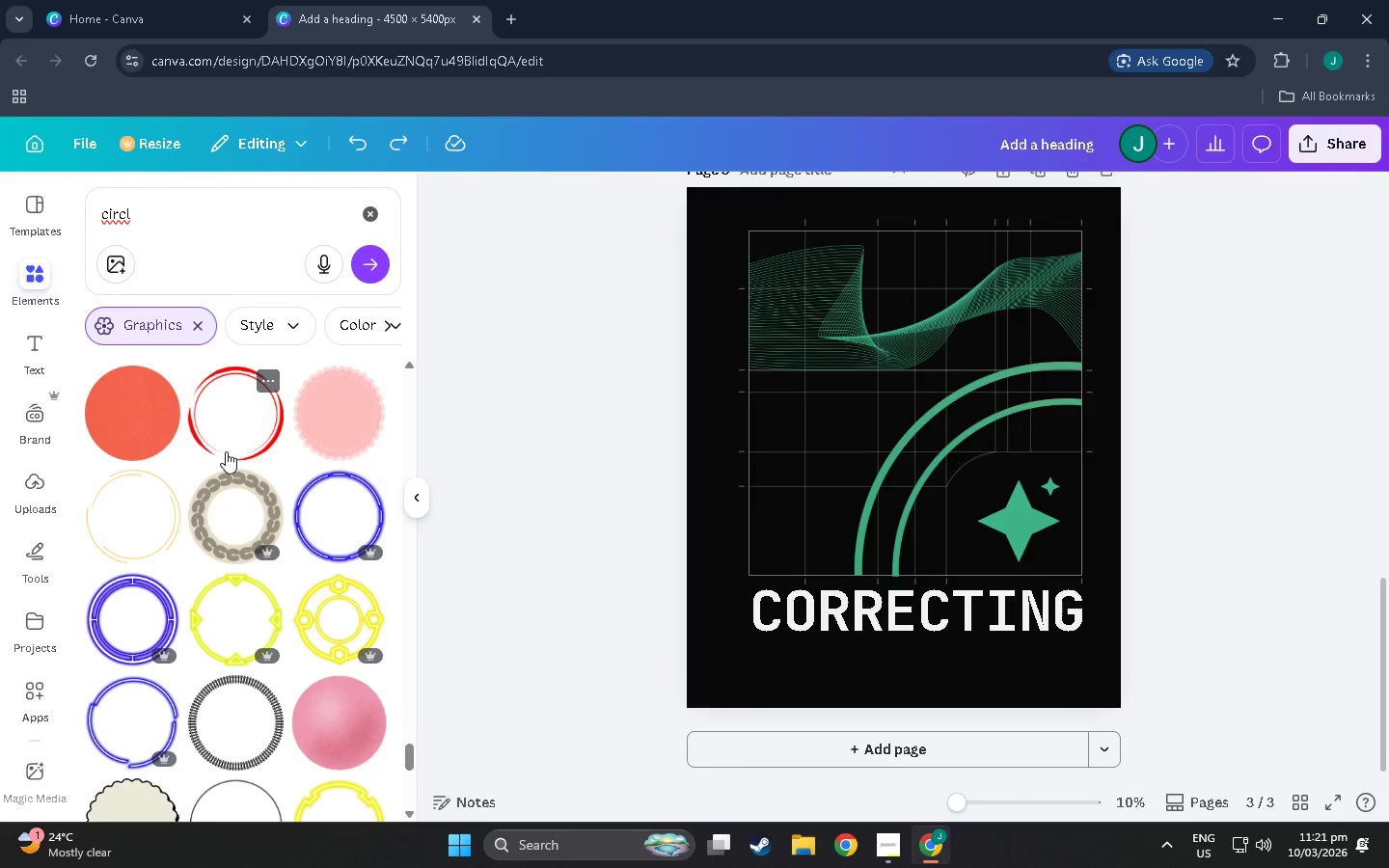 
scroll: coordinate [259, 657], scroll_direction: down, amount: 4.0
 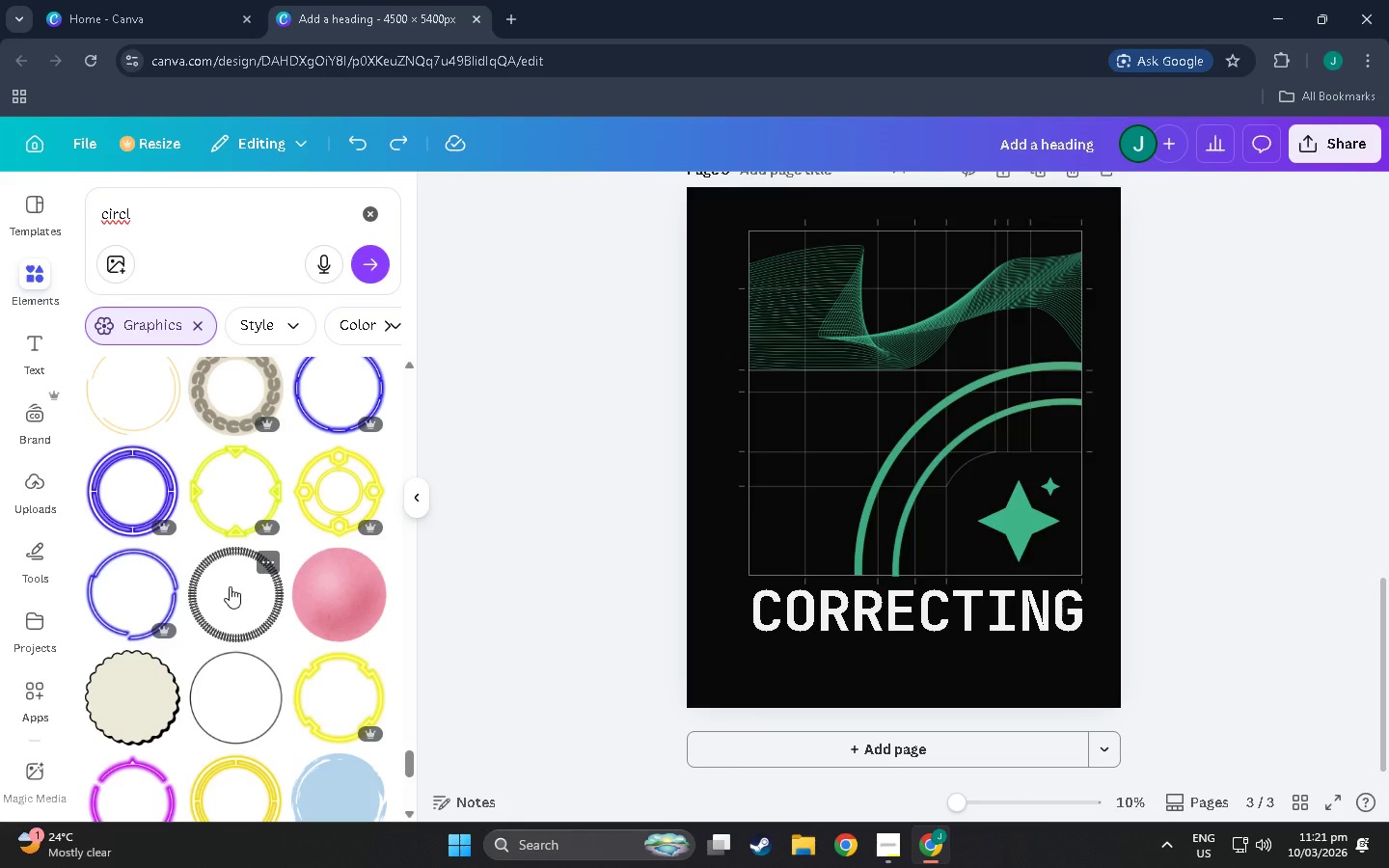 
left_click([230, 586])
 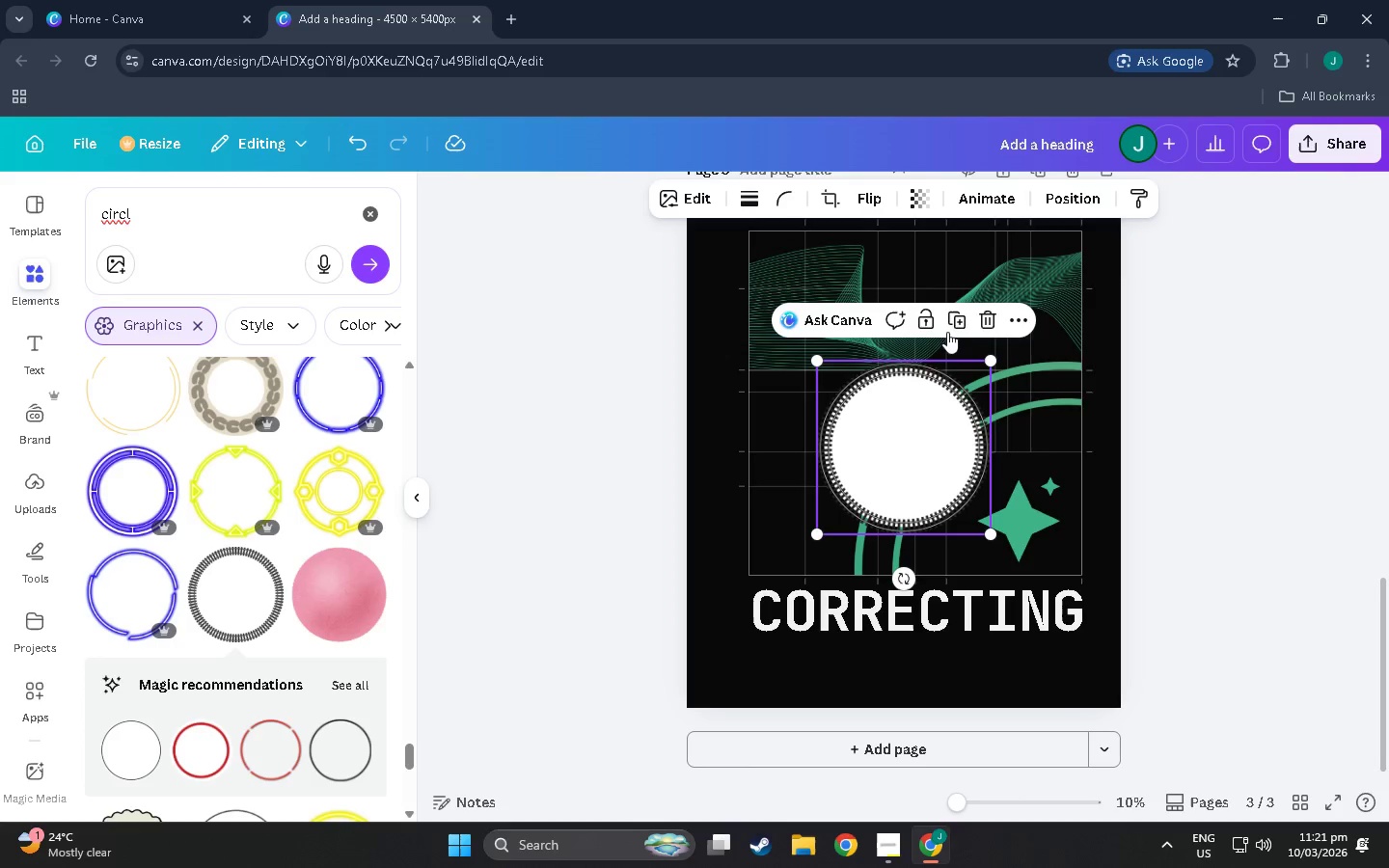 
left_click([985, 321])
 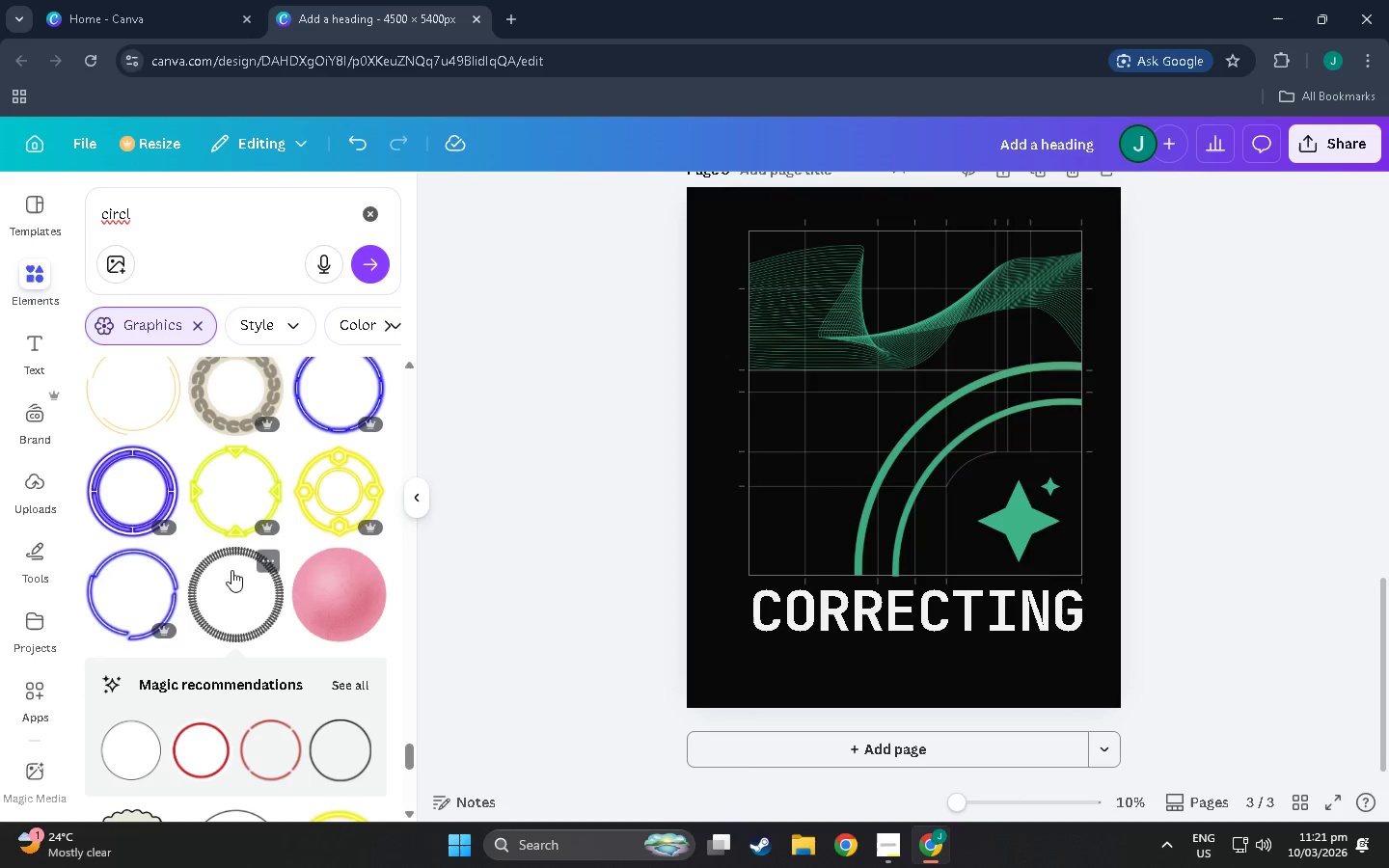 
scroll: coordinate [309, 540], scroll_direction: down, amount: 42.0
 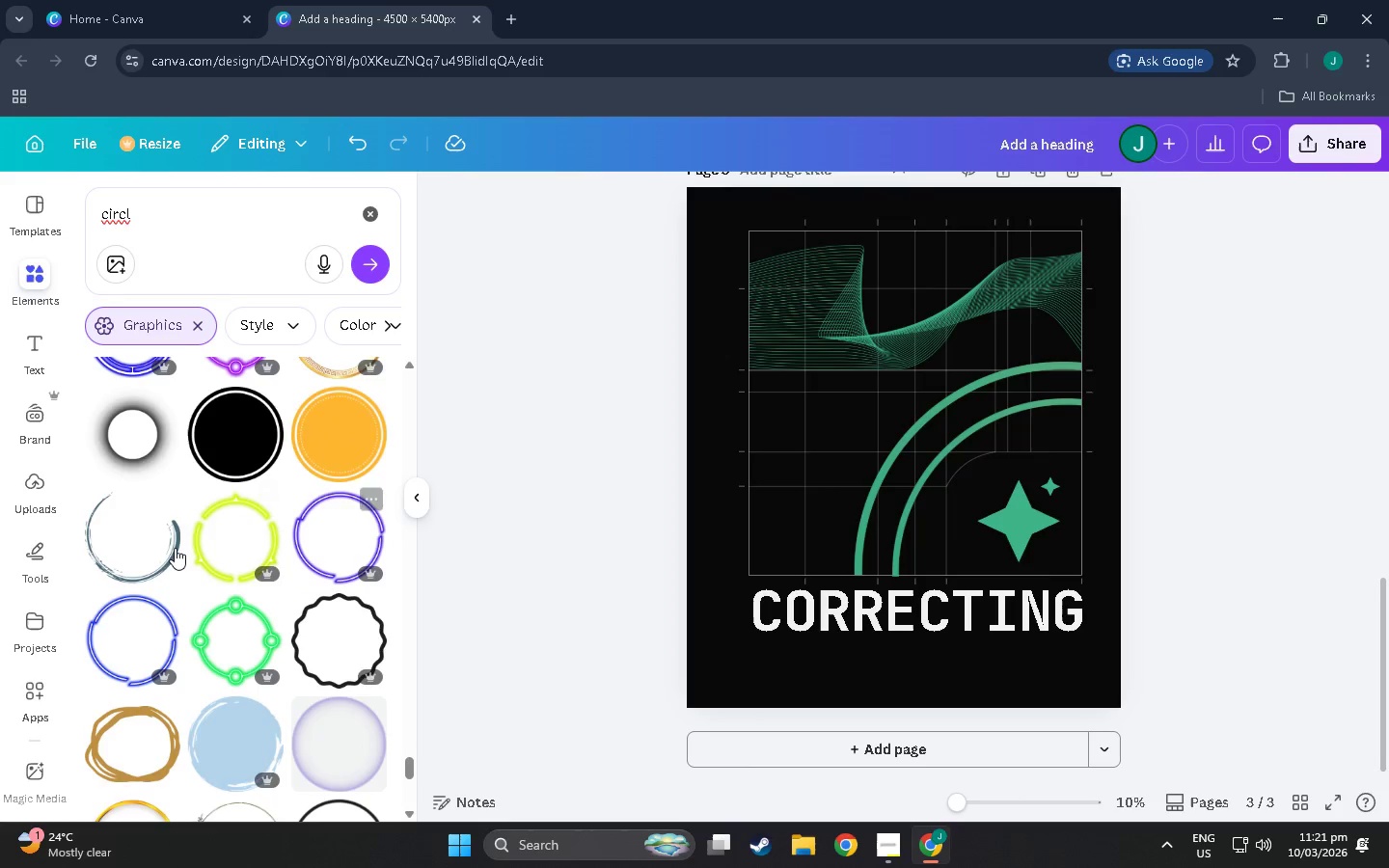 
scroll: coordinate [269, 506], scroll_direction: down, amount: 22.0
 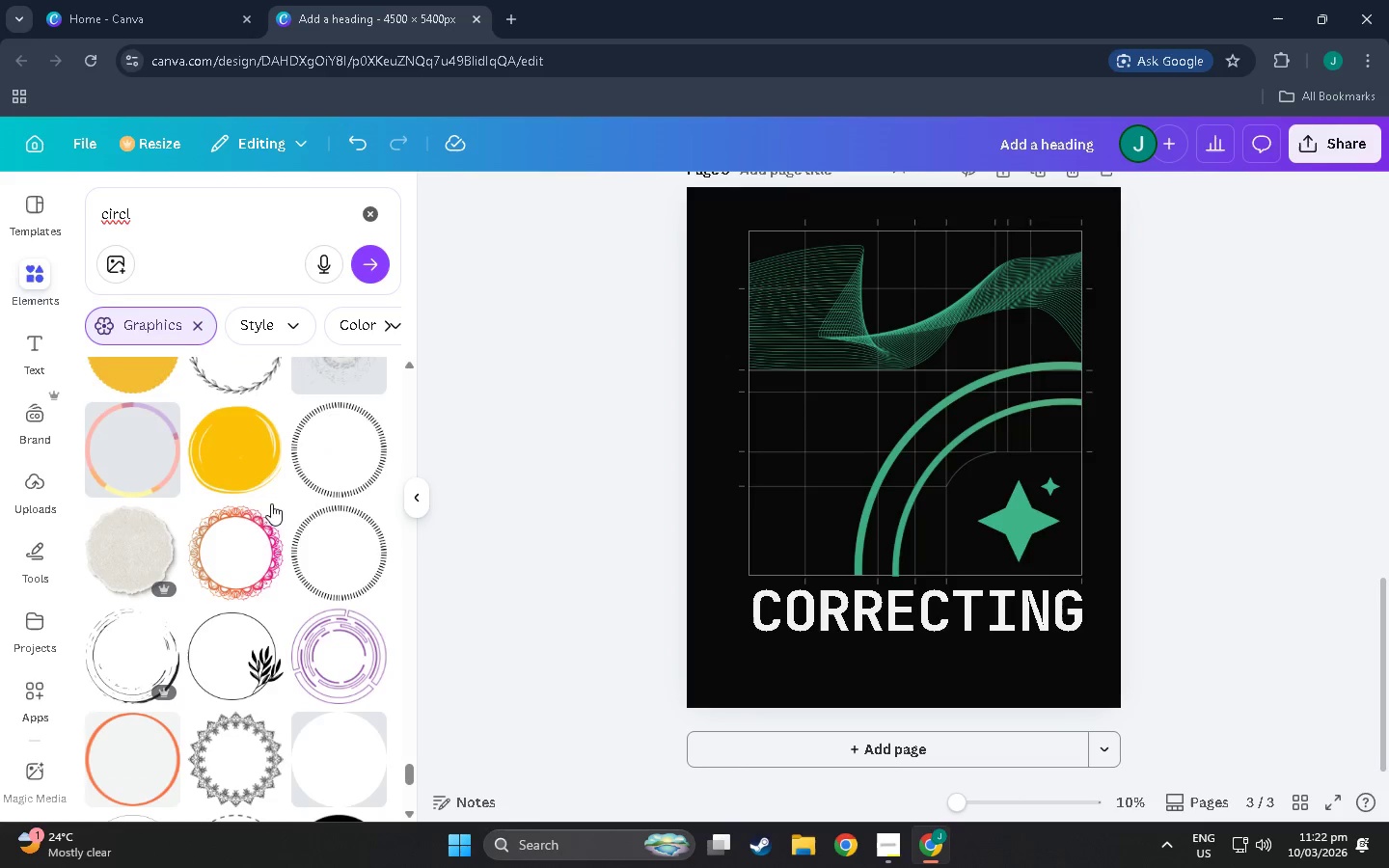 
key(Alt+AltLeft)
 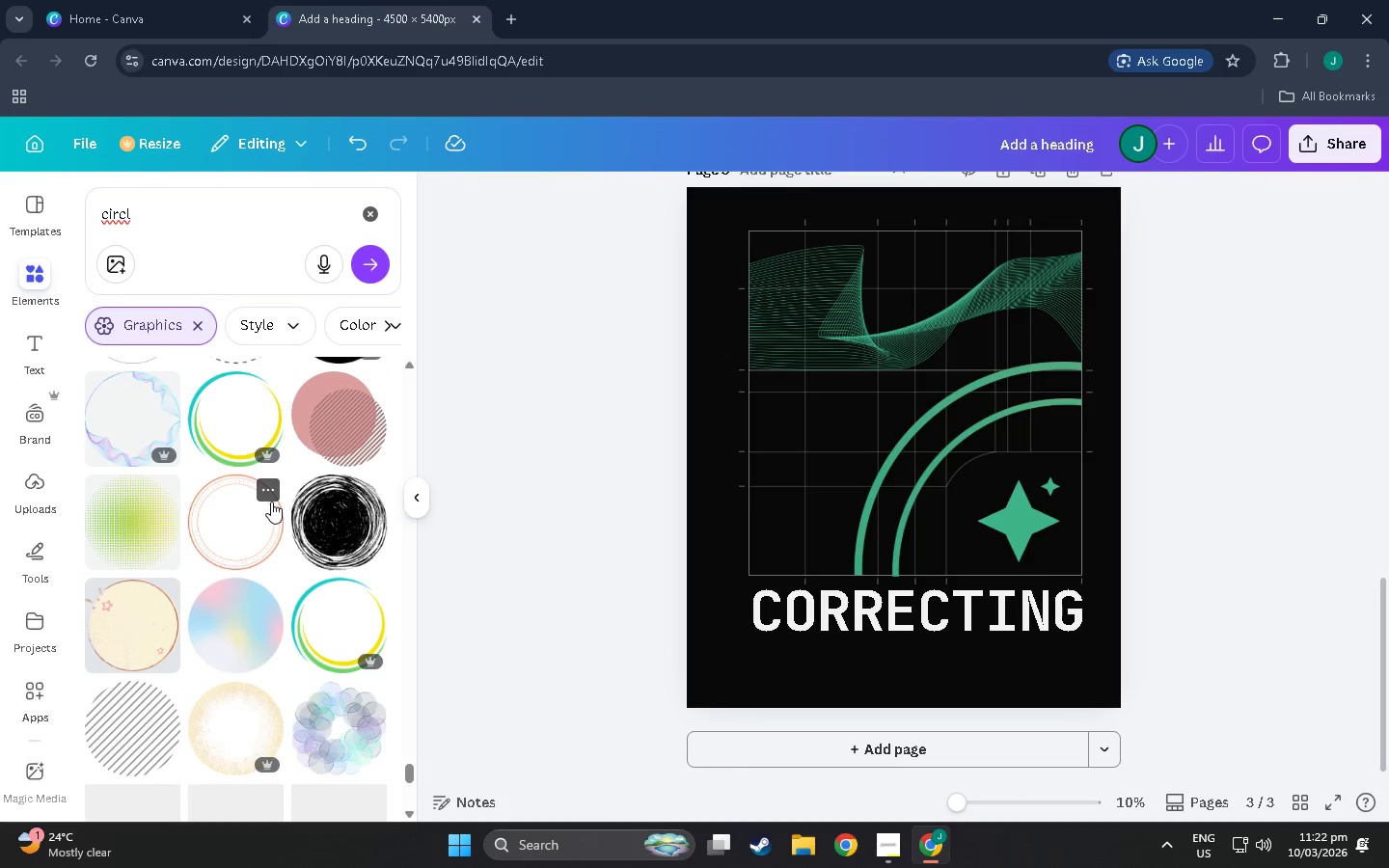 
scroll: coordinate [271, 502], scroll_direction: down, amount: 17.0
 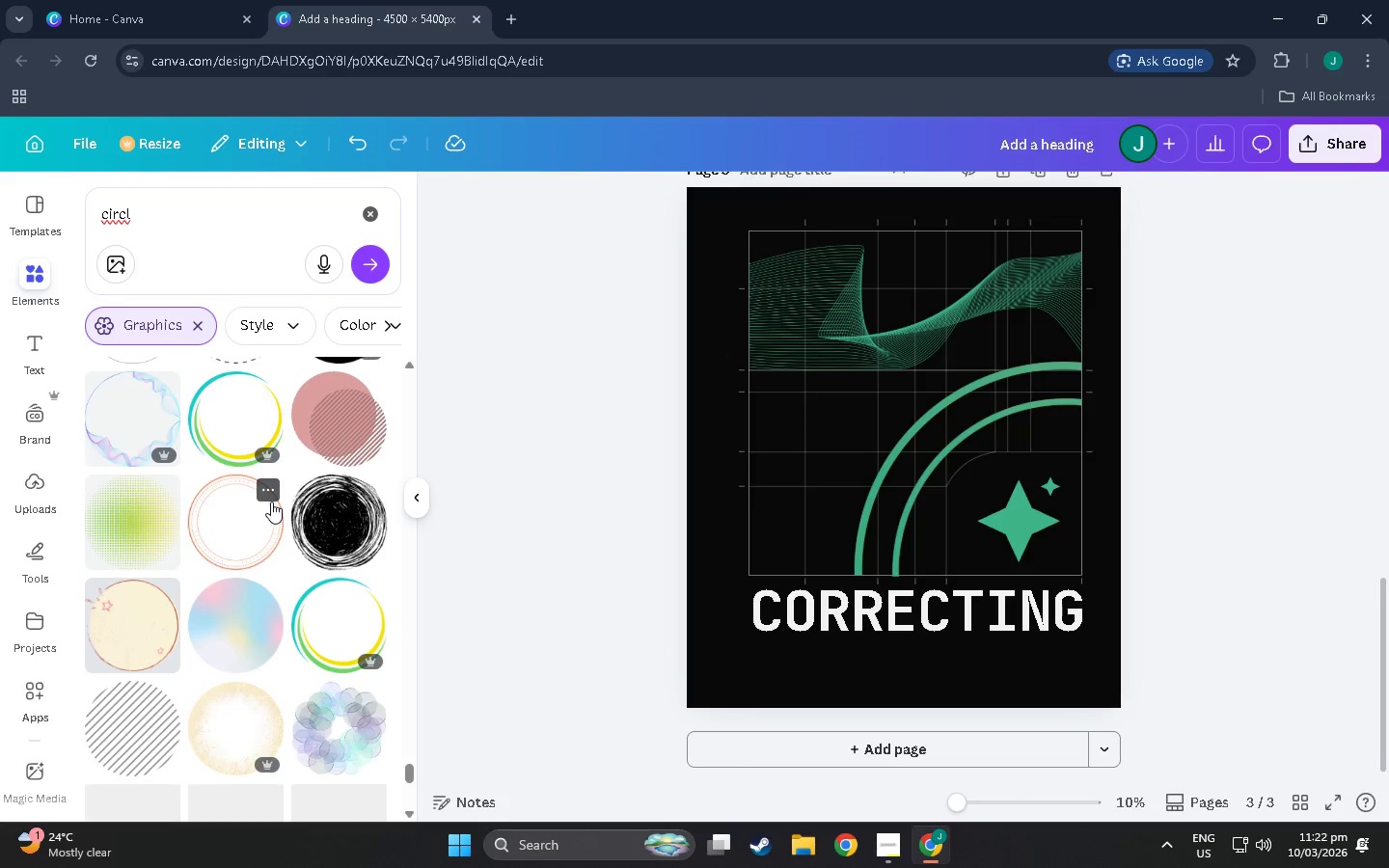 
key(Alt+AltLeft)
 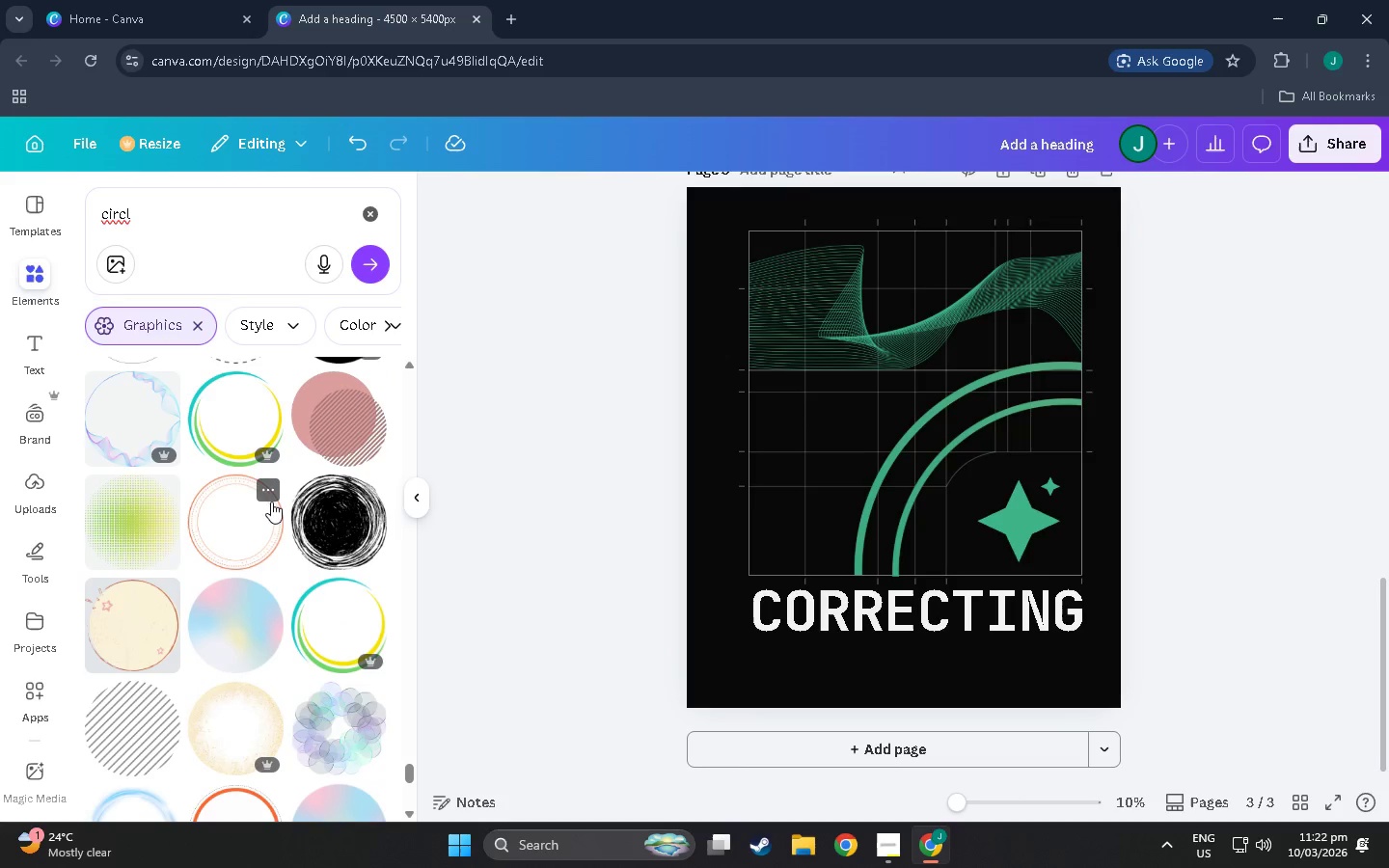 
key(Alt+AltLeft)
 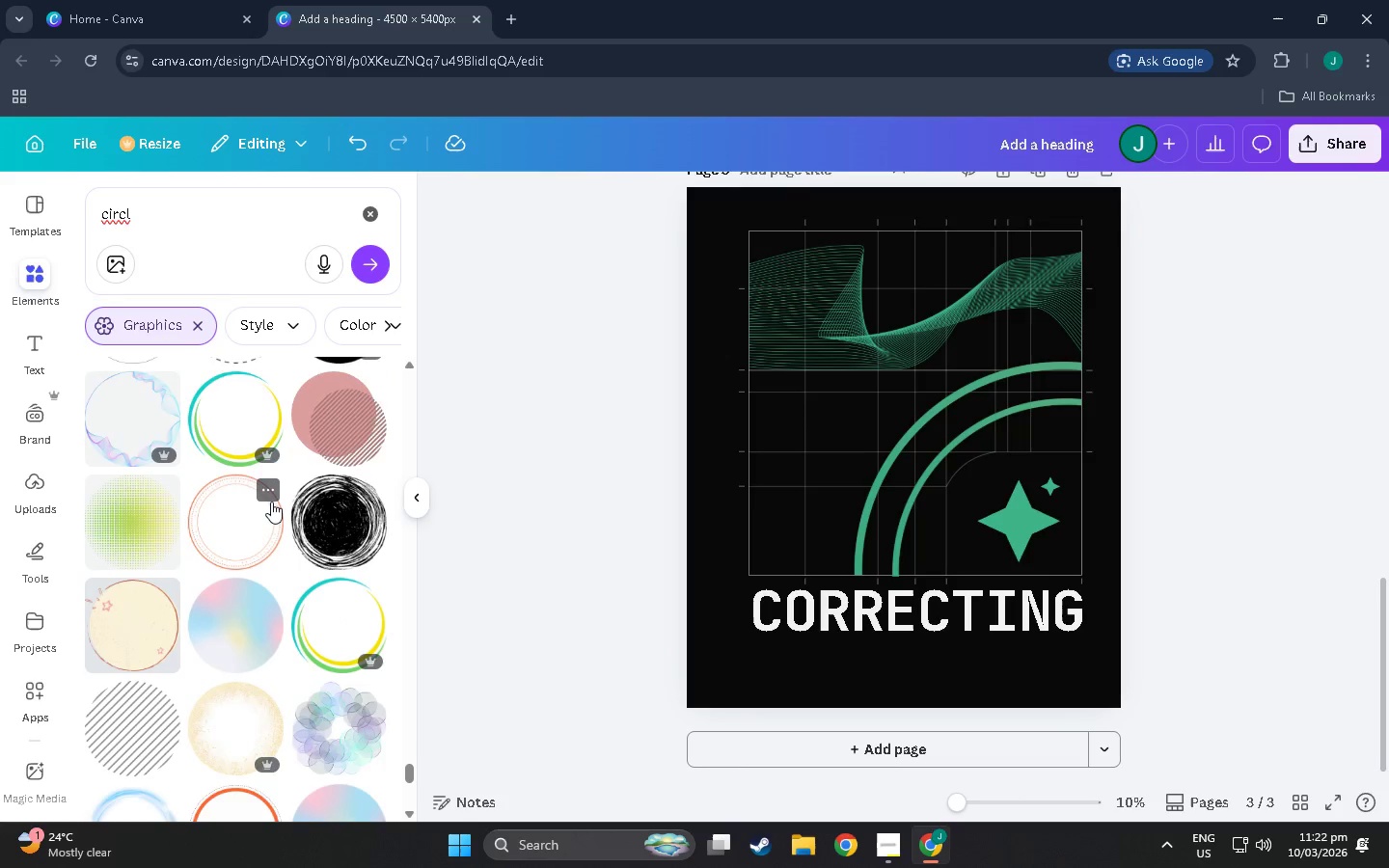 
key(Alt+AltLeft)
 